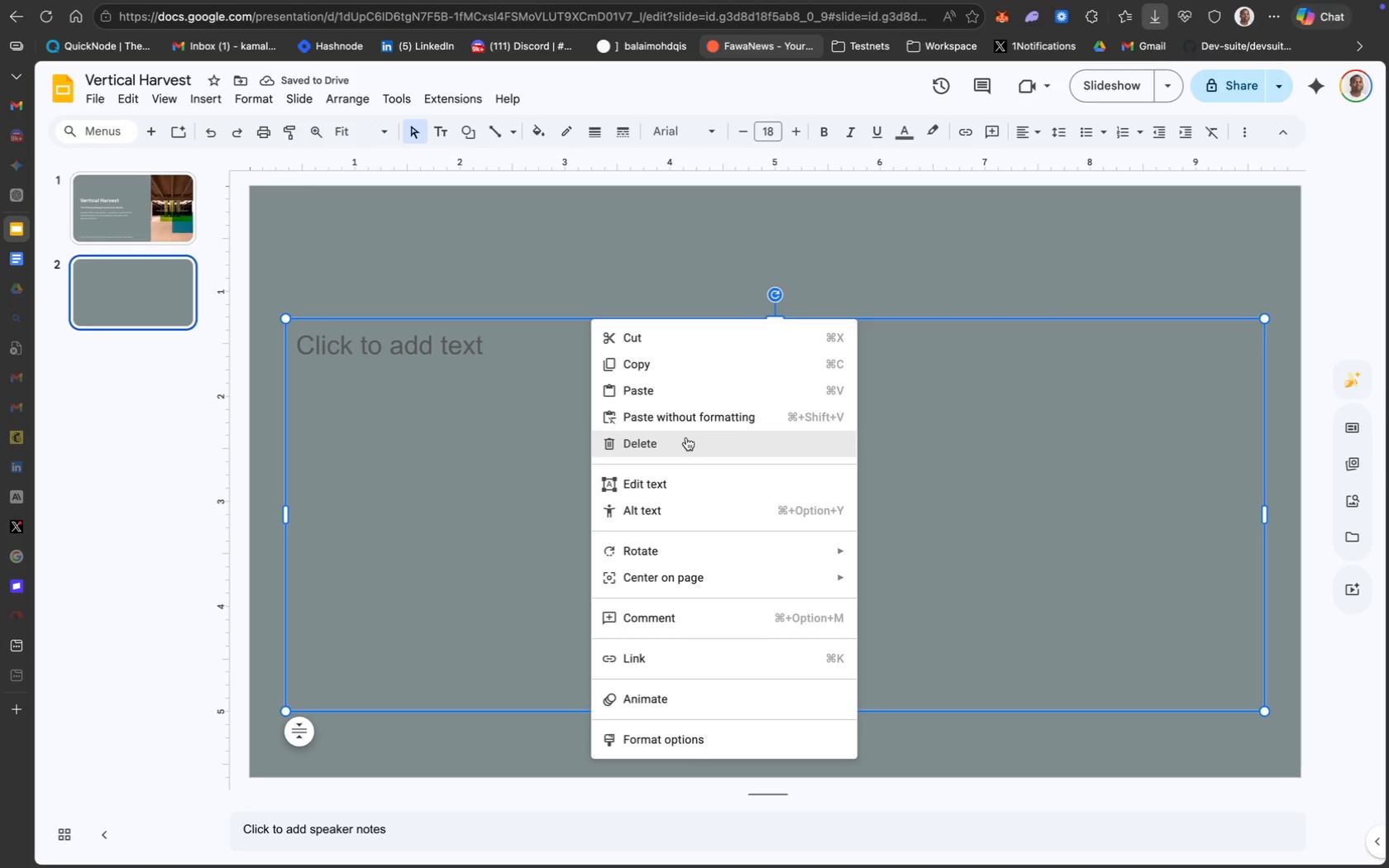 
left_click([691, 442])
 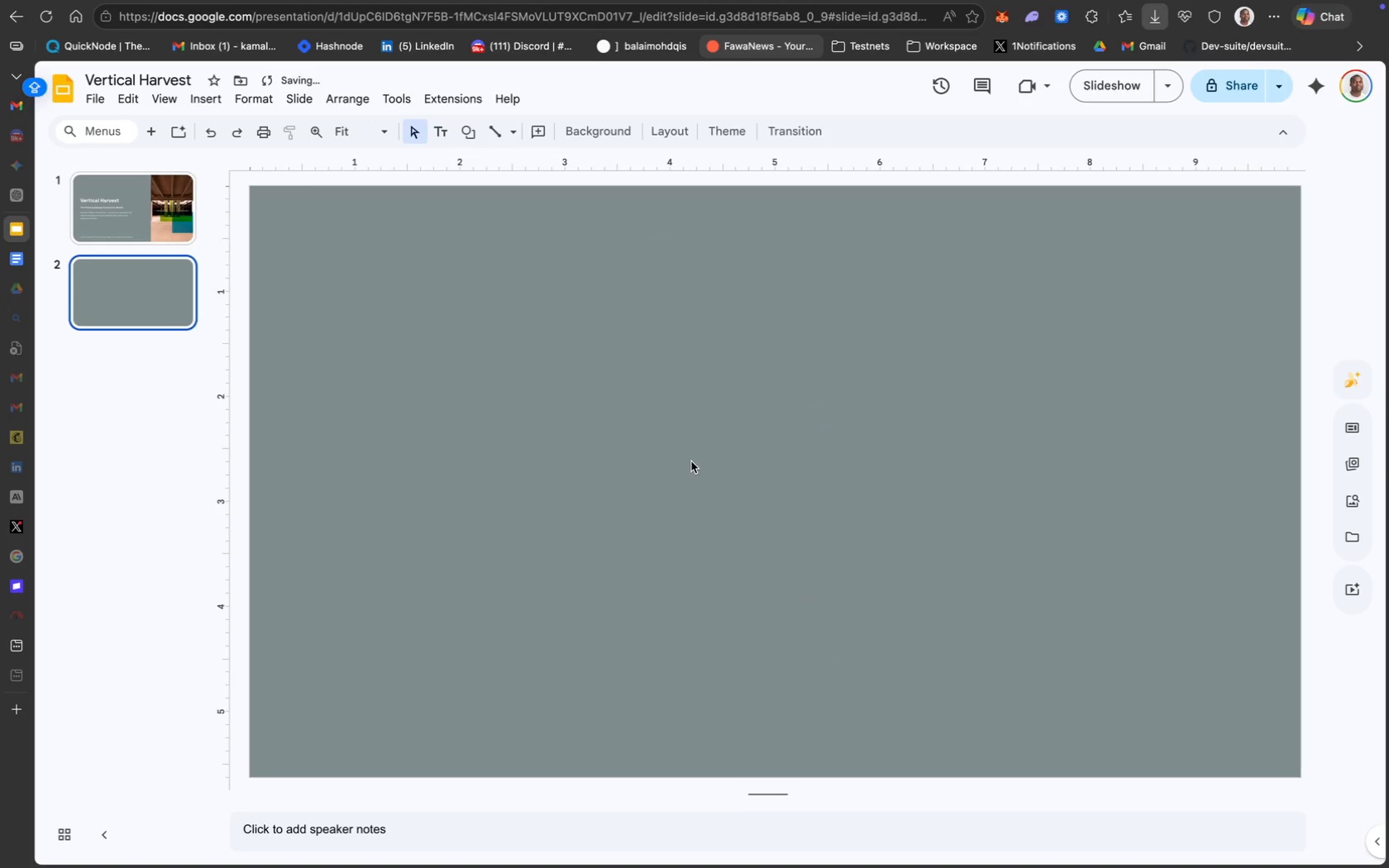 
left_click([648, 382])
 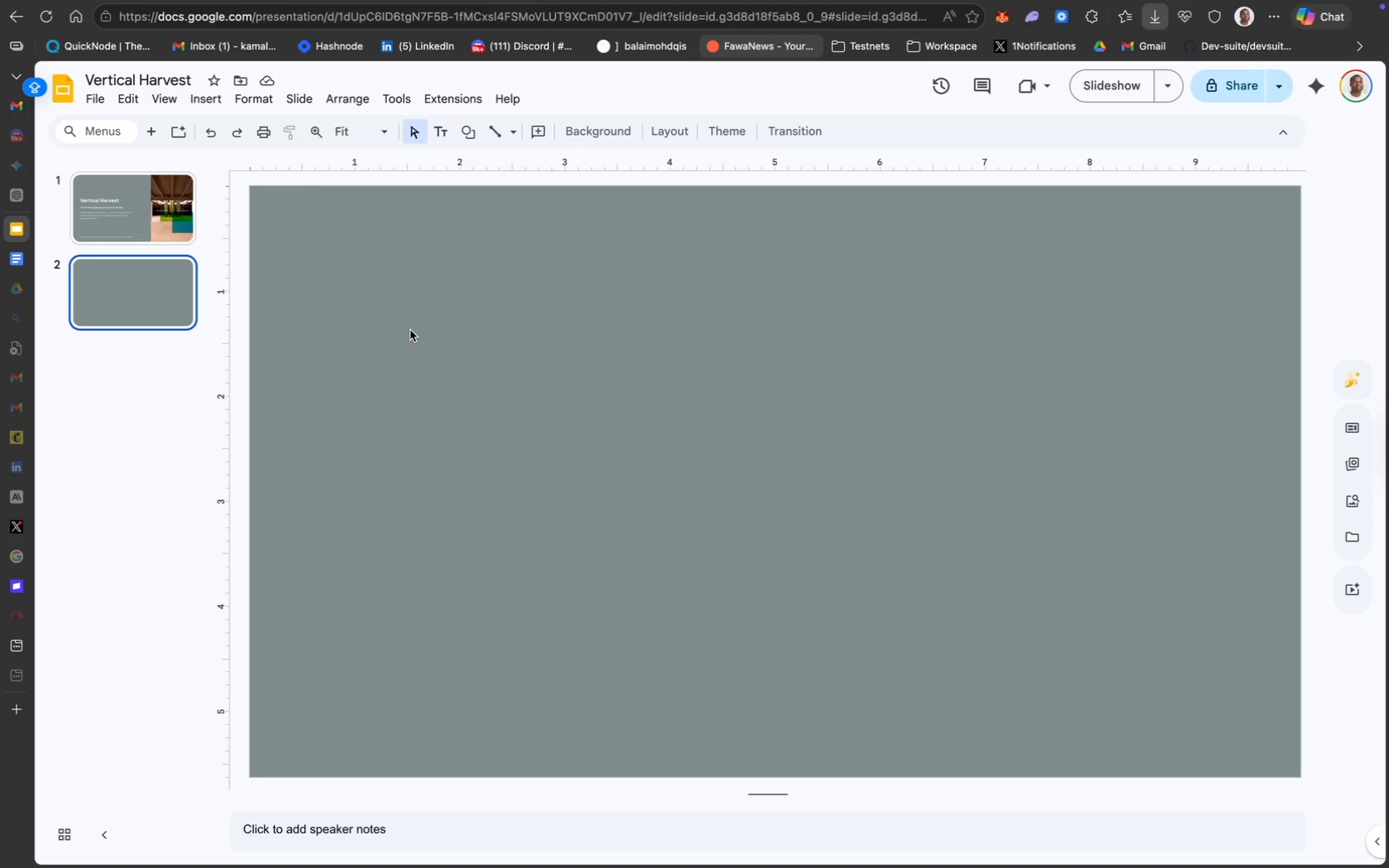 
wait(5.78)
 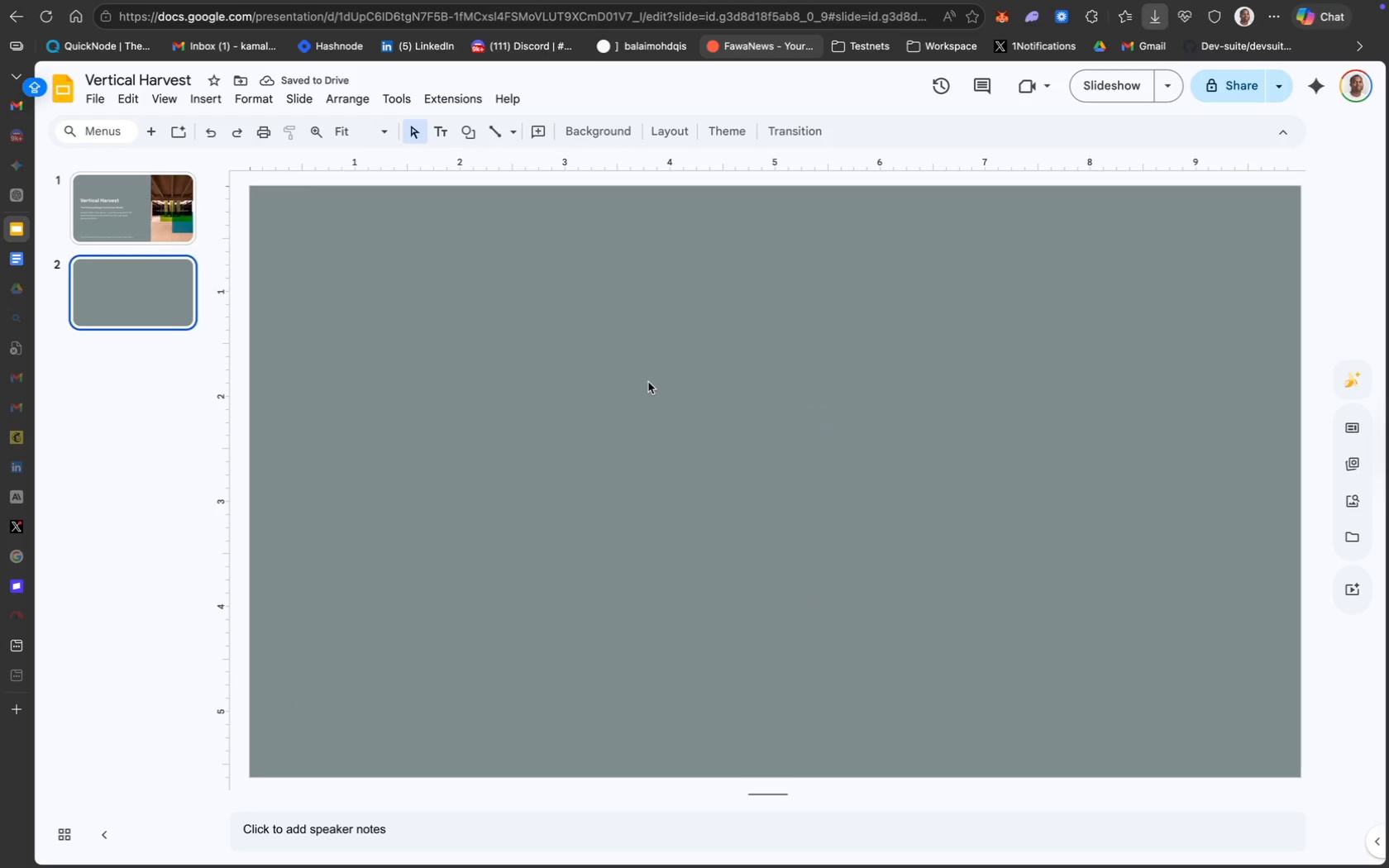 
left_click([434, 136])
 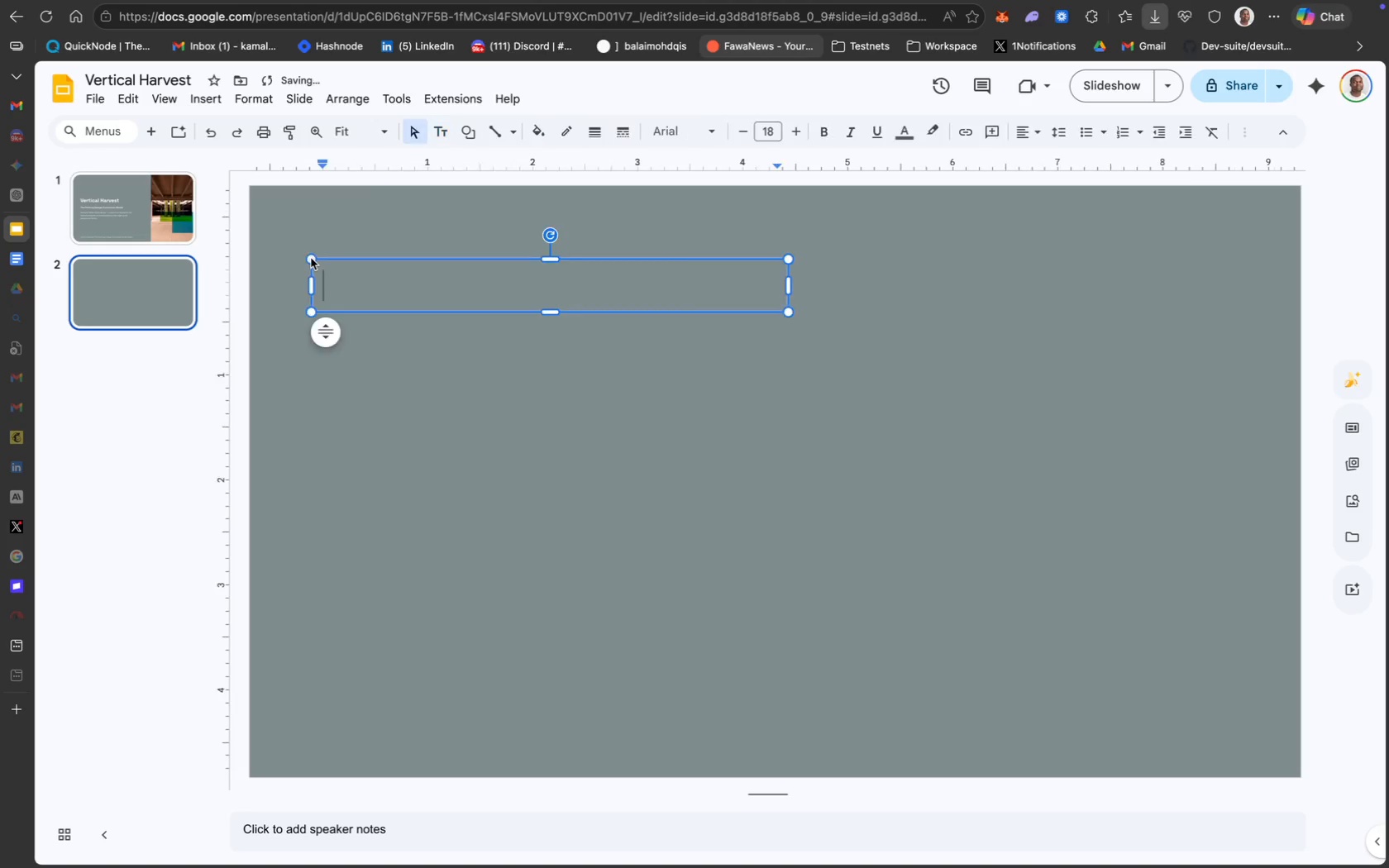 
left_click_drag(start_coordinate=[356, 258], to_coordinate=[347, 257])
 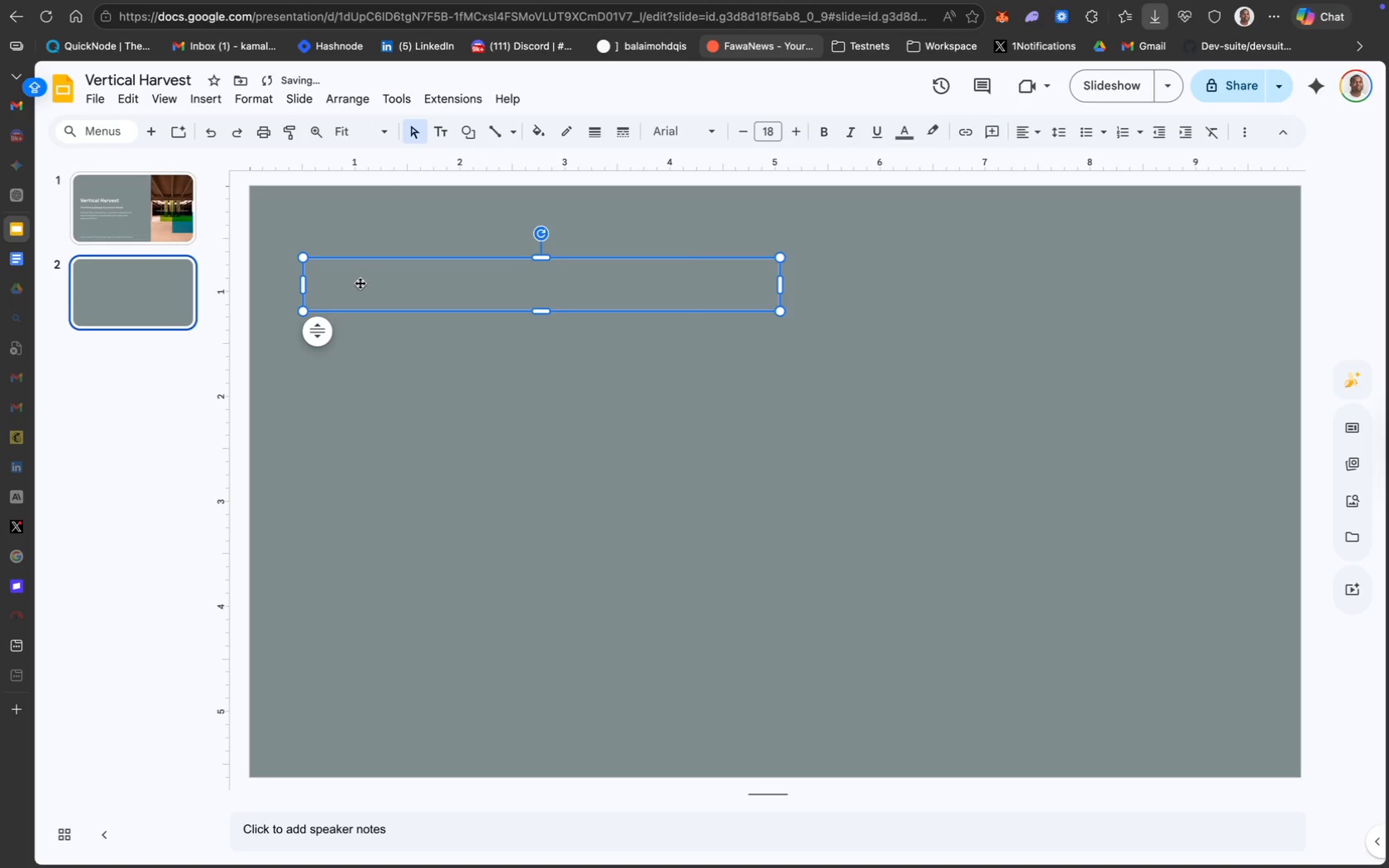 
double_click([360, 283])
 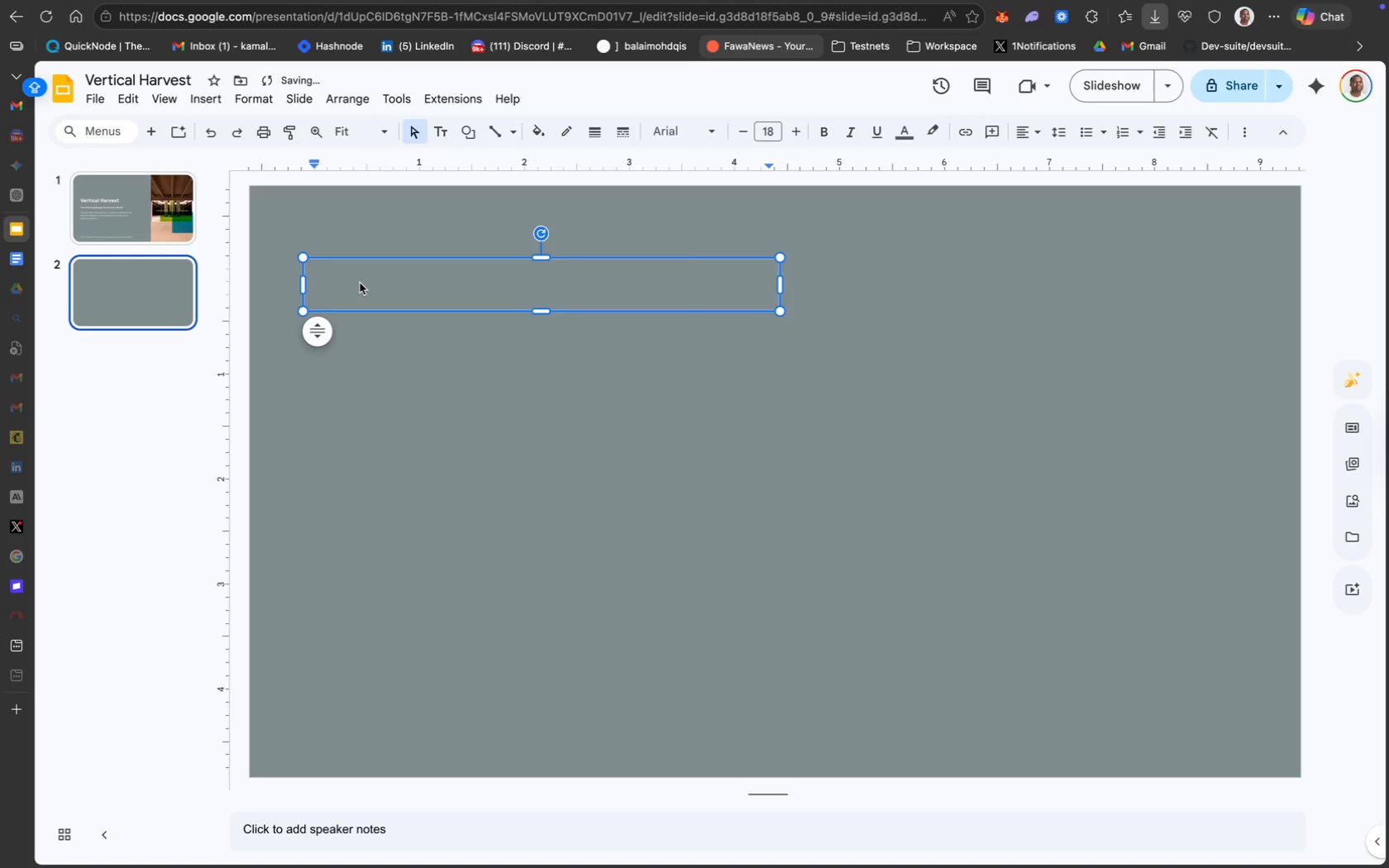 
type(The Panel )
key(Backspace)
 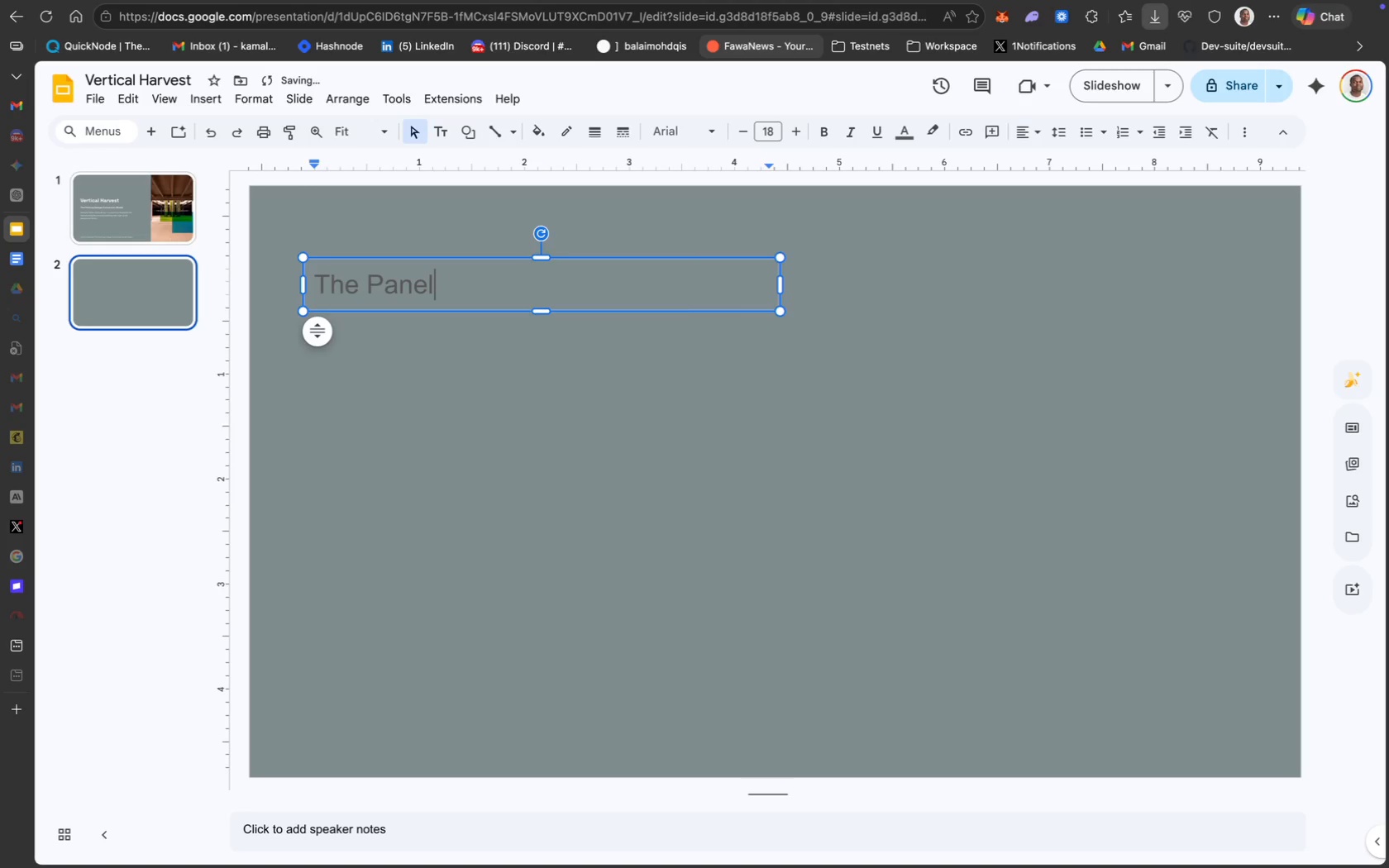 
key(Meta+CommandLeft)
 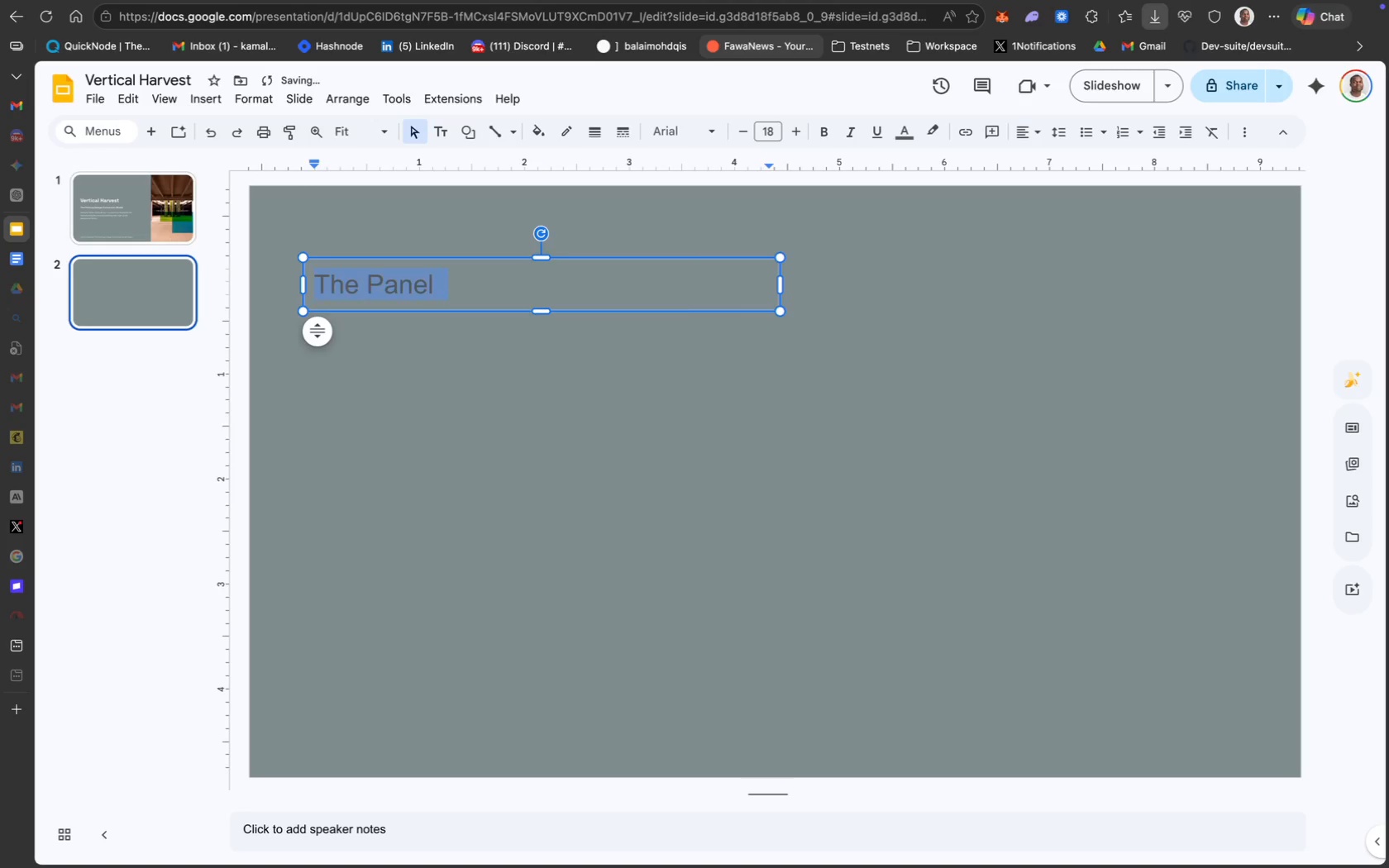 
key(Meta+A)
 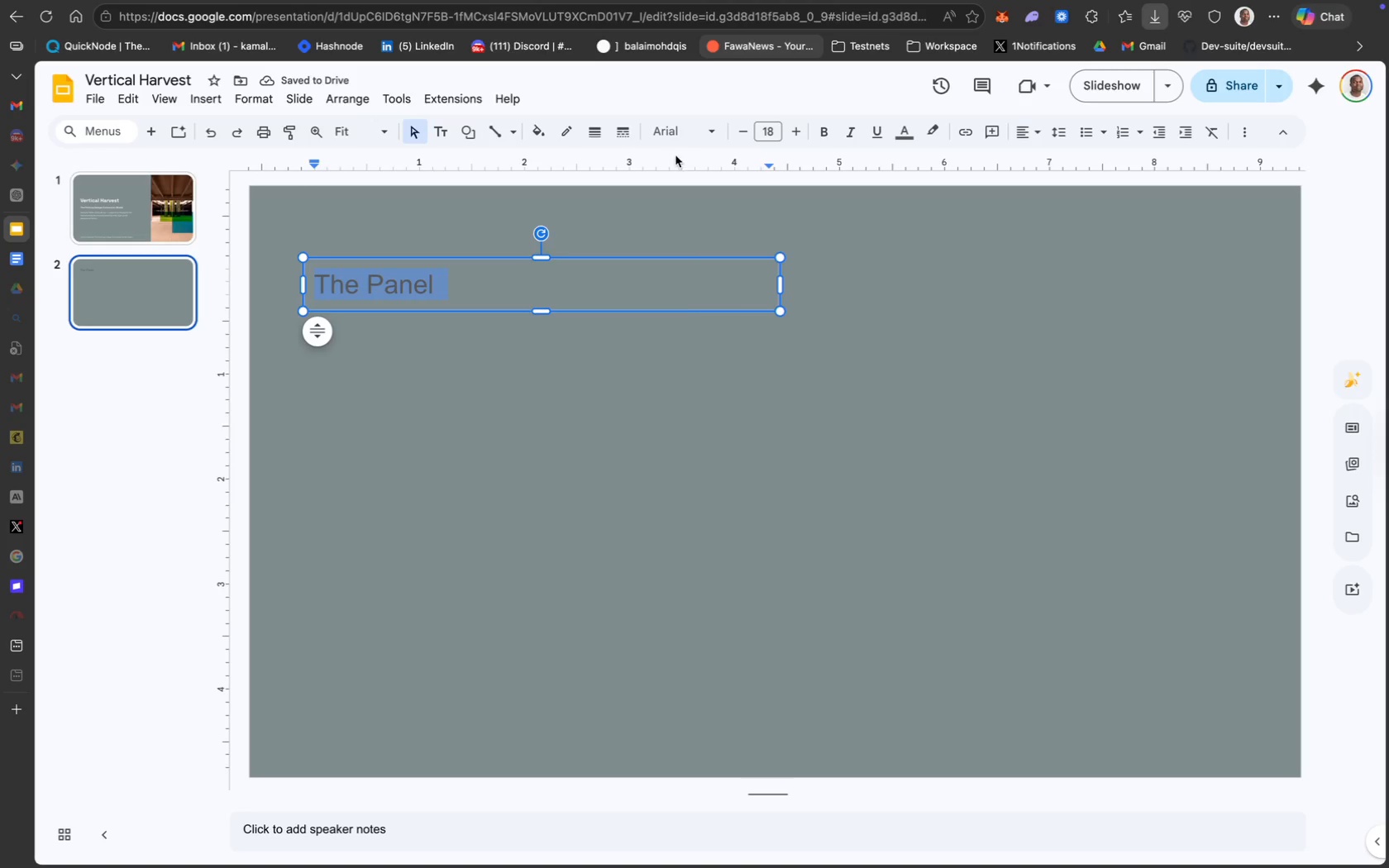 
left_click([704, 138])
 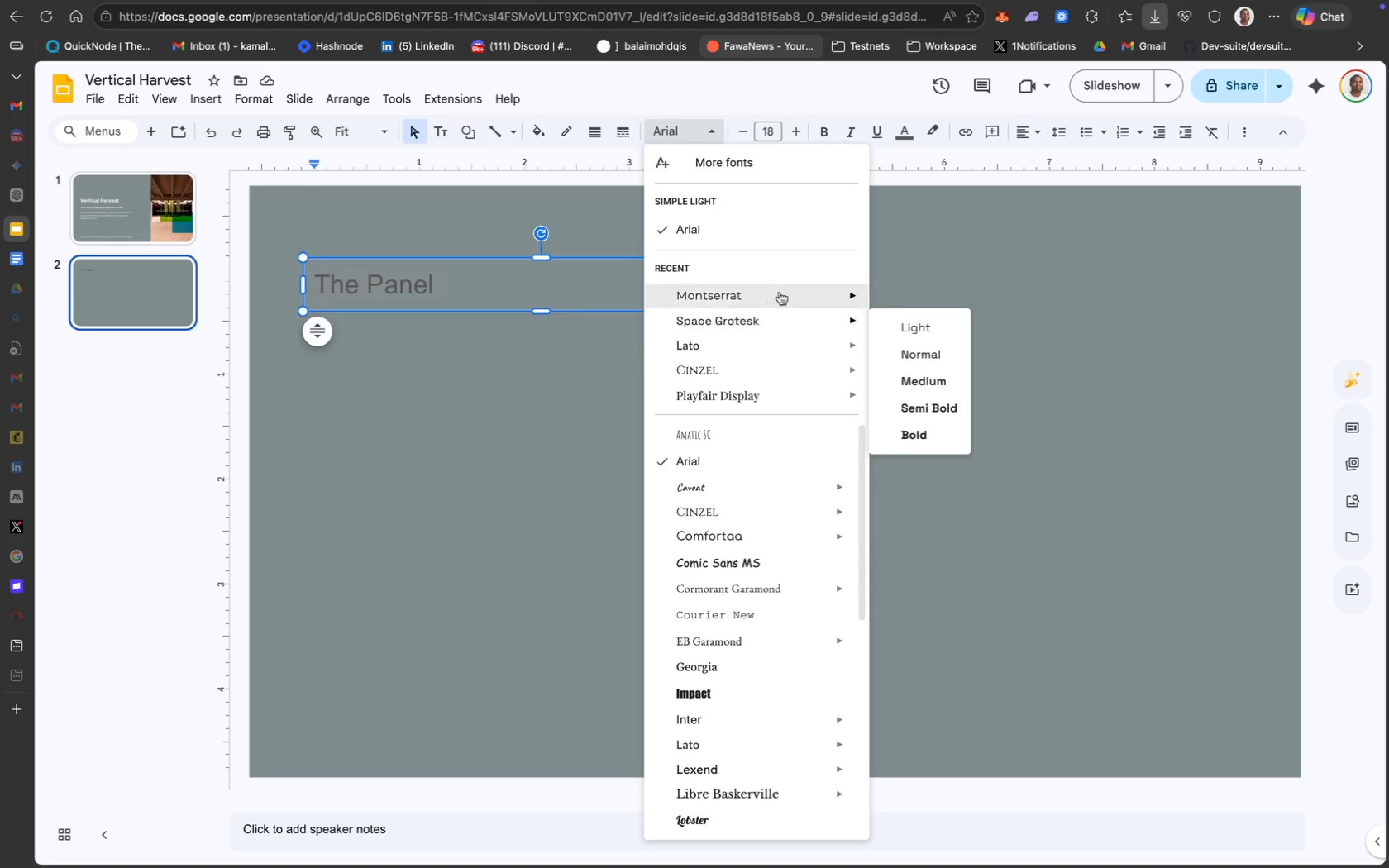 
wait(39.6)
 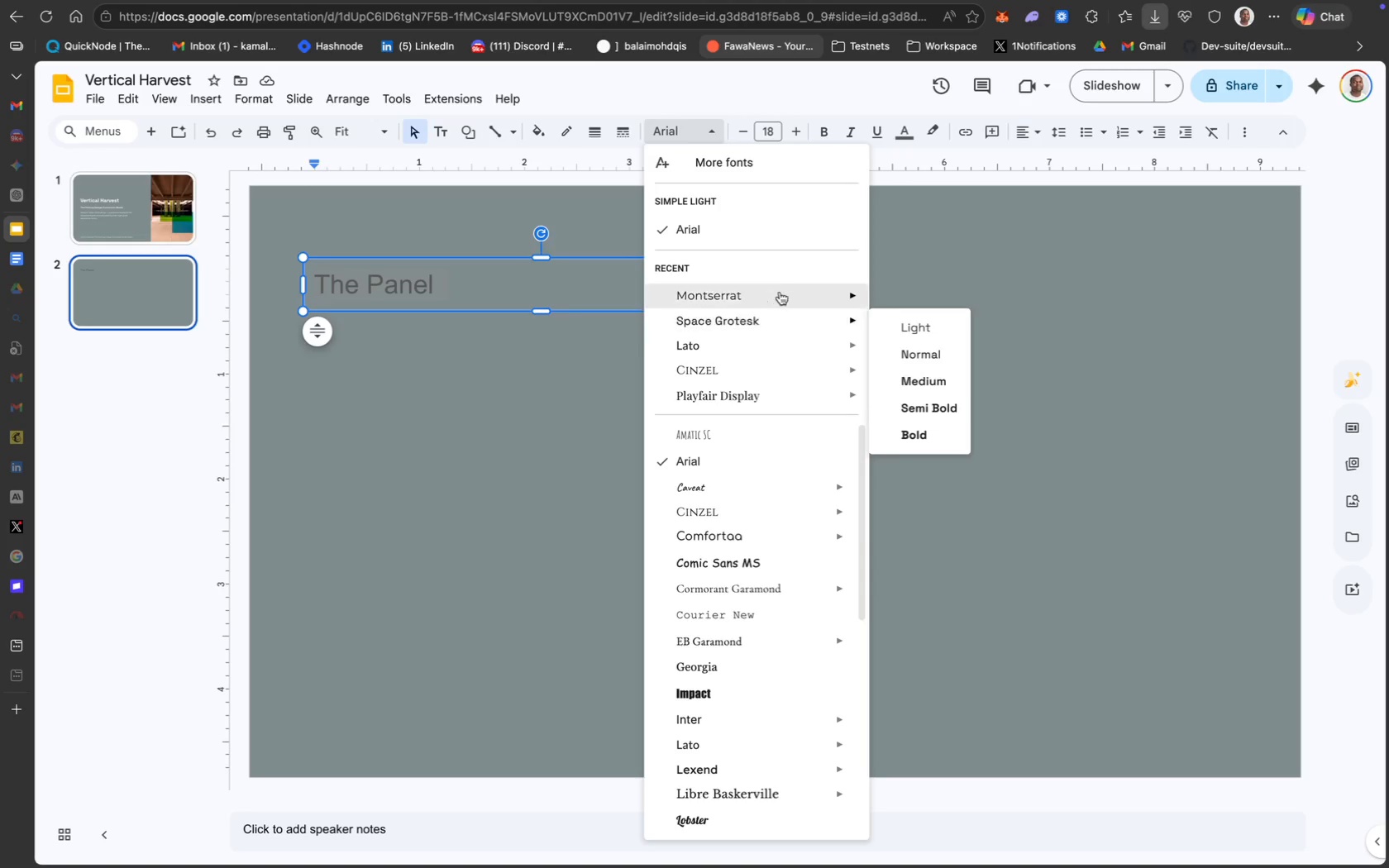 
left_click([927, 184])
 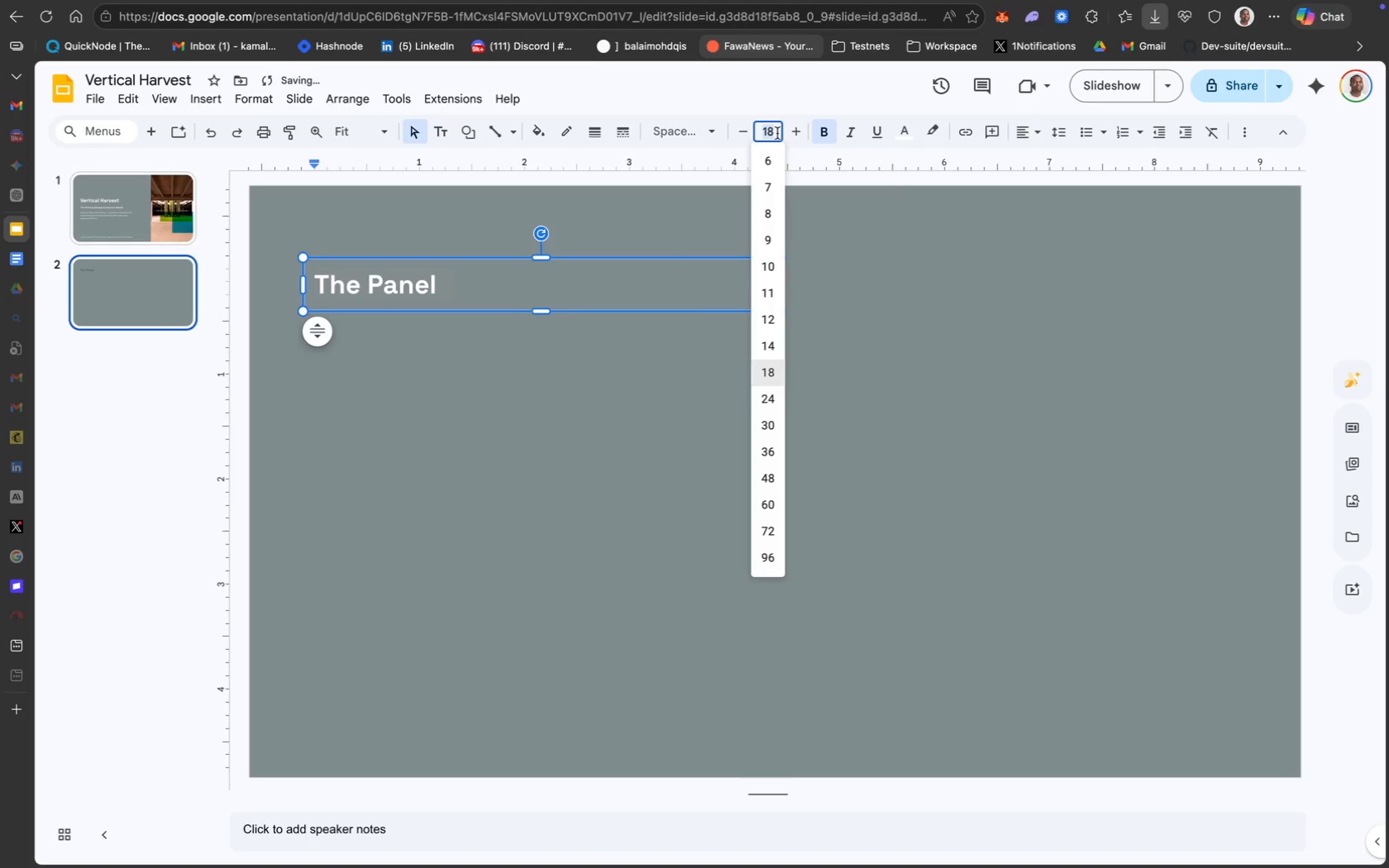 
type(25)
 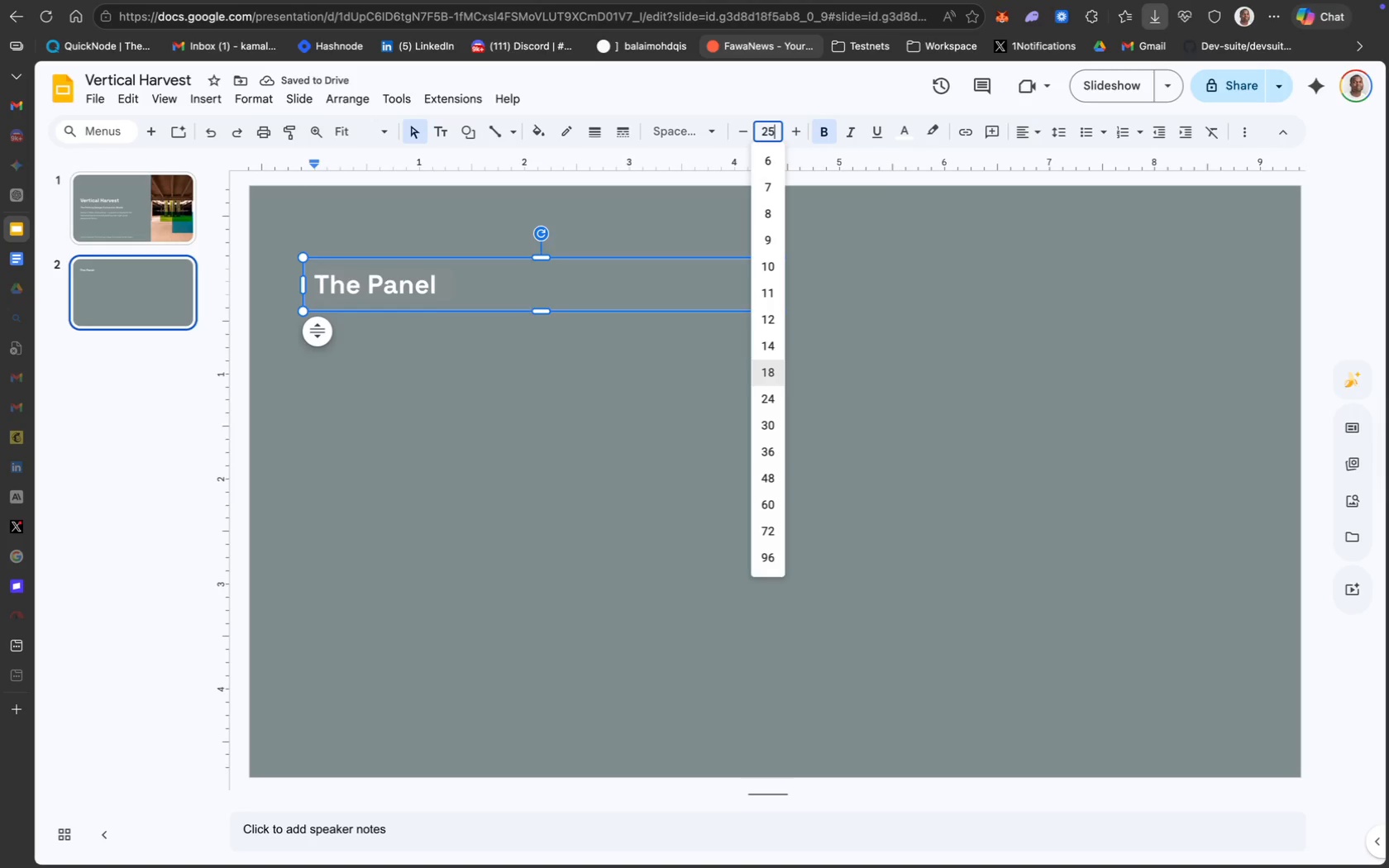 
key(Enter)
 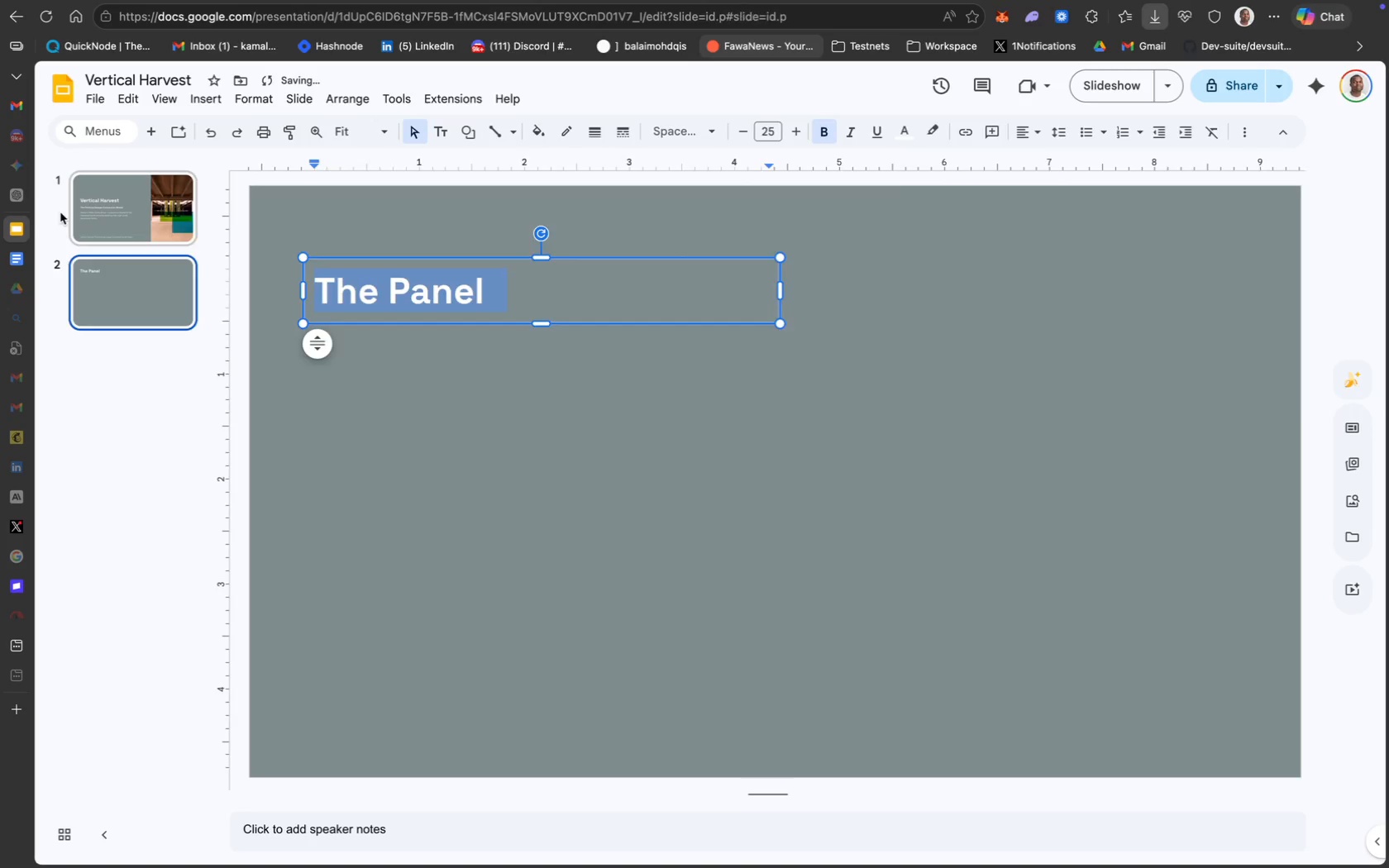 
left_click([101, 210])
 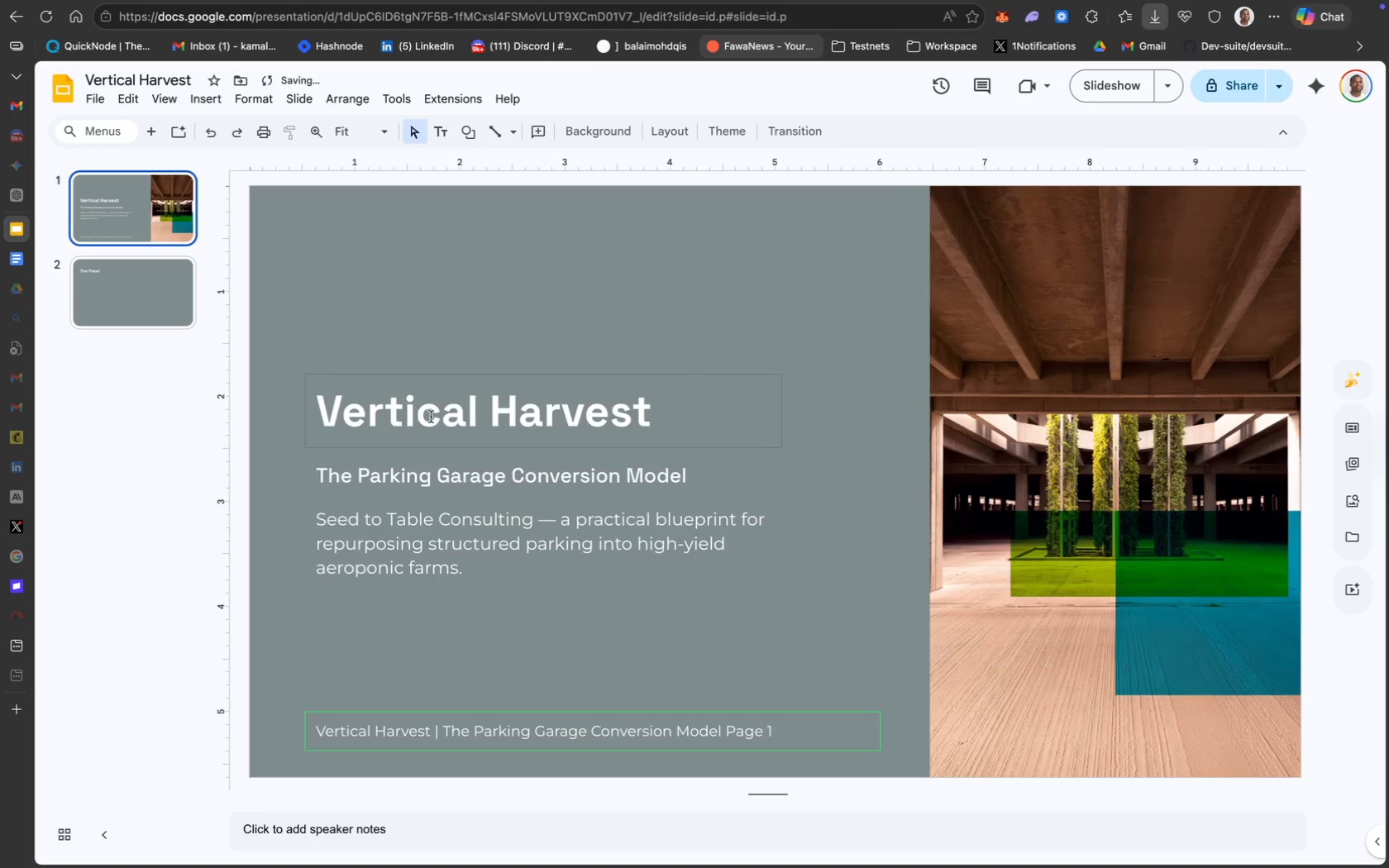 
left_click([437, 422])
 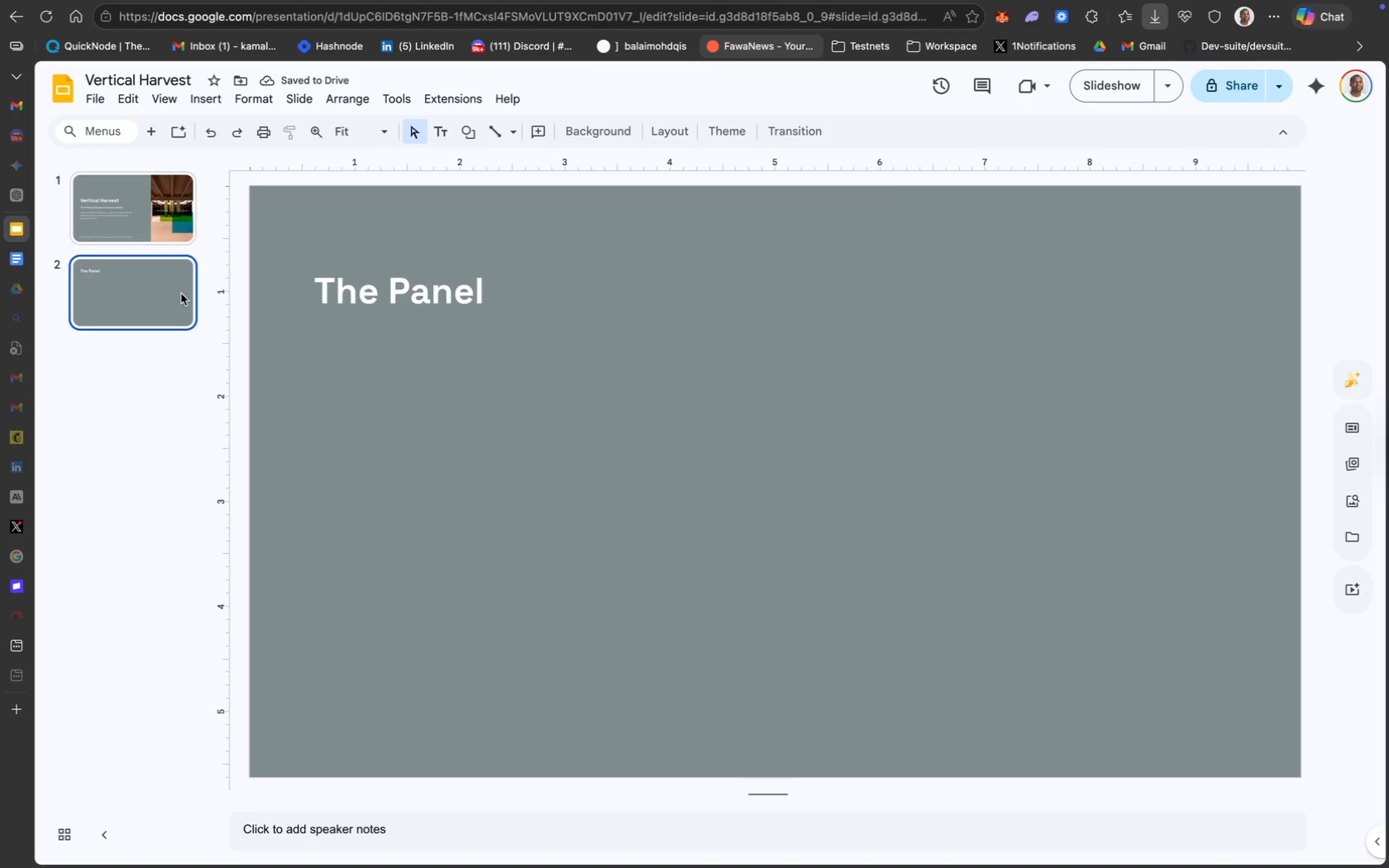 
left_click([397, 301])
 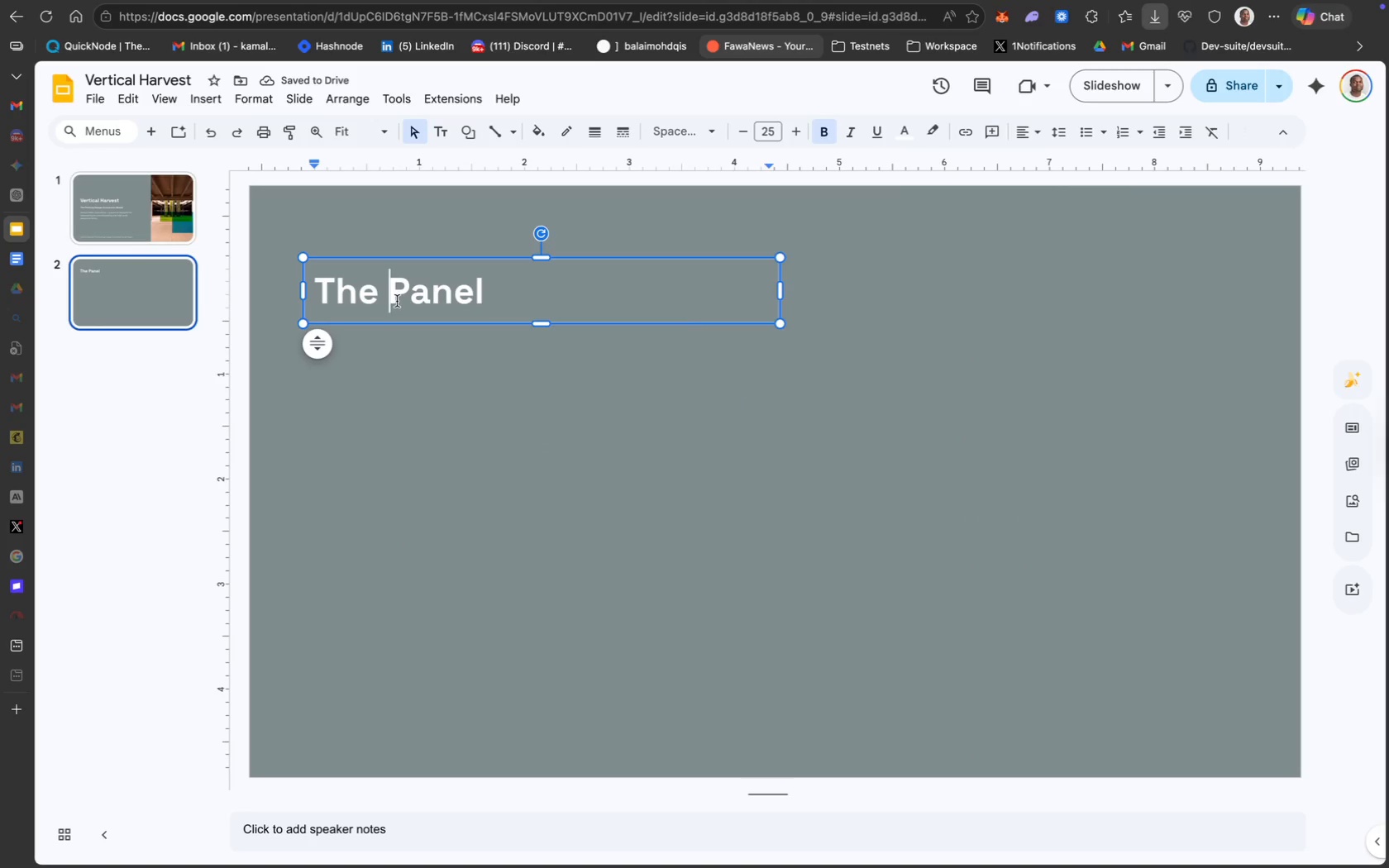 
key(Meta+CommandLeft)
 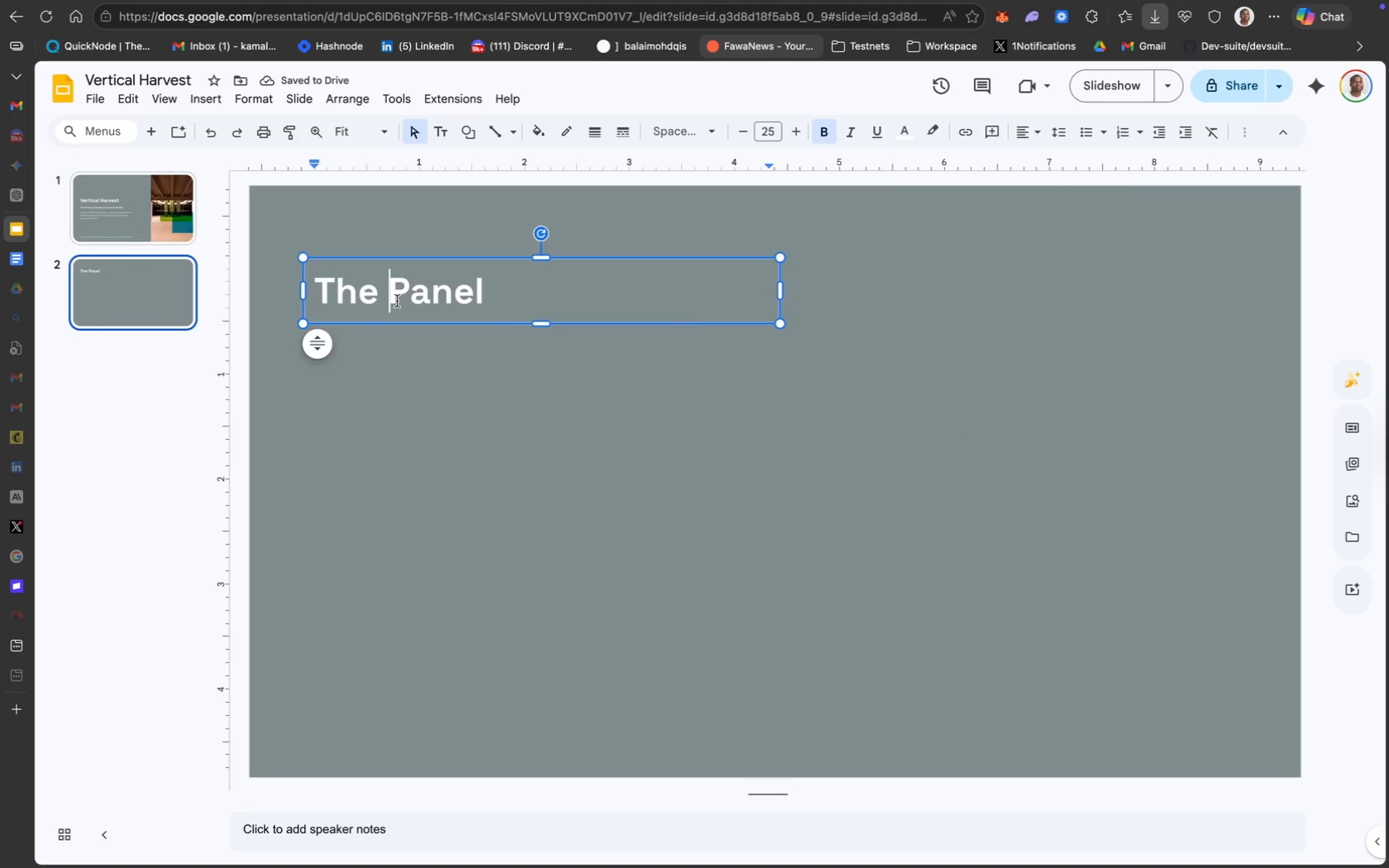 
key(Meta+A)
 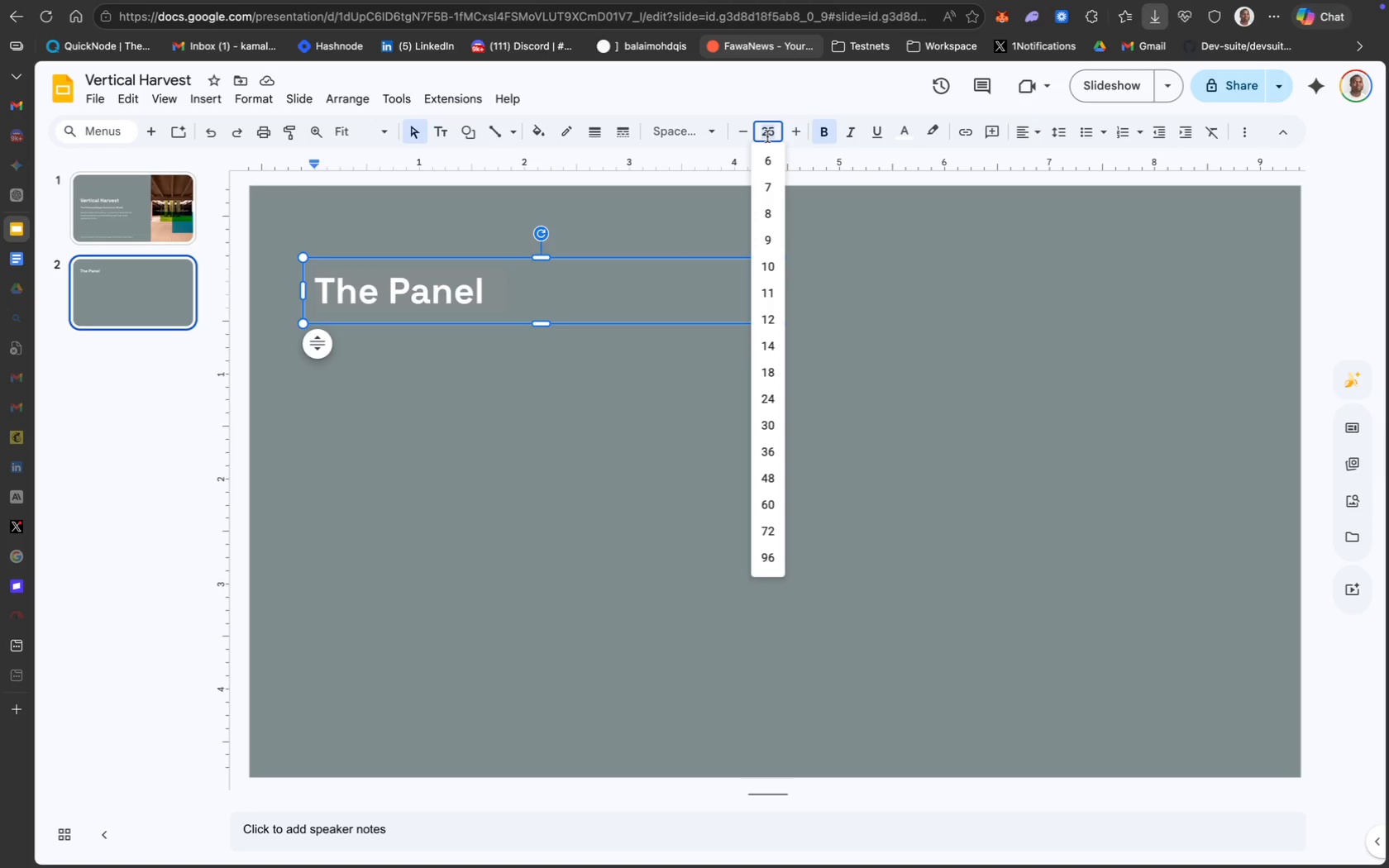 
type(30)
 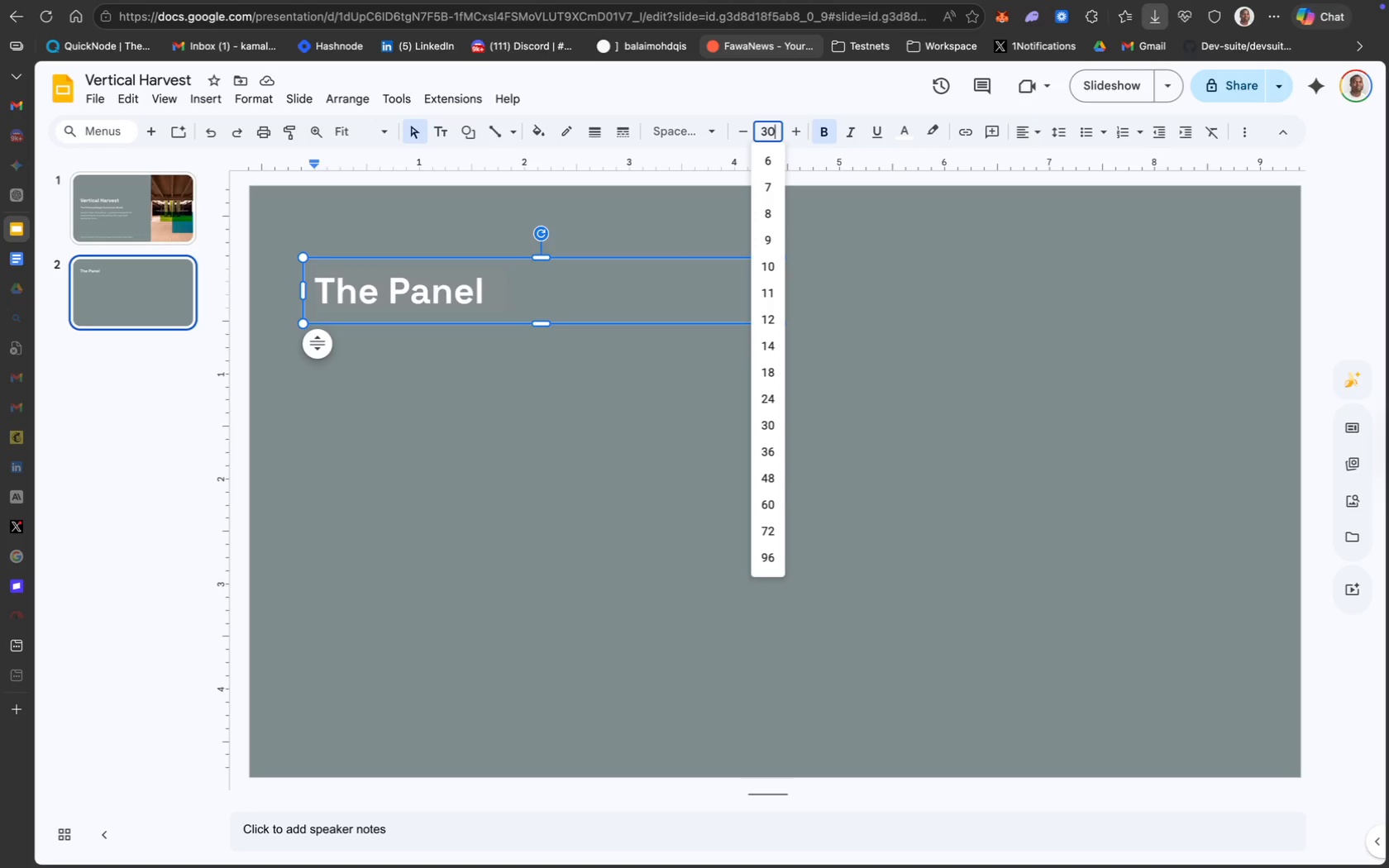 
key(Enter)
 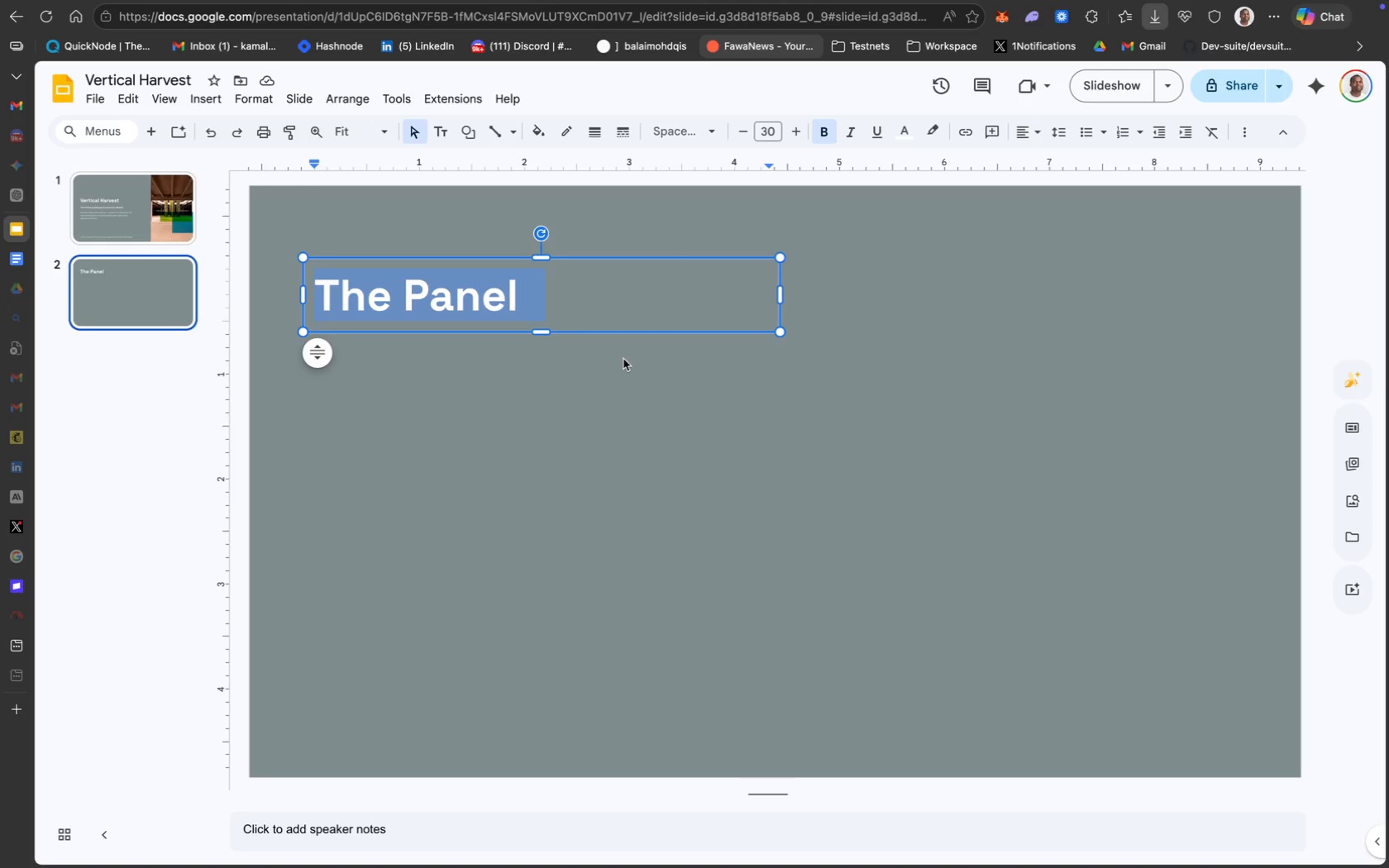 
wait(29.32)
 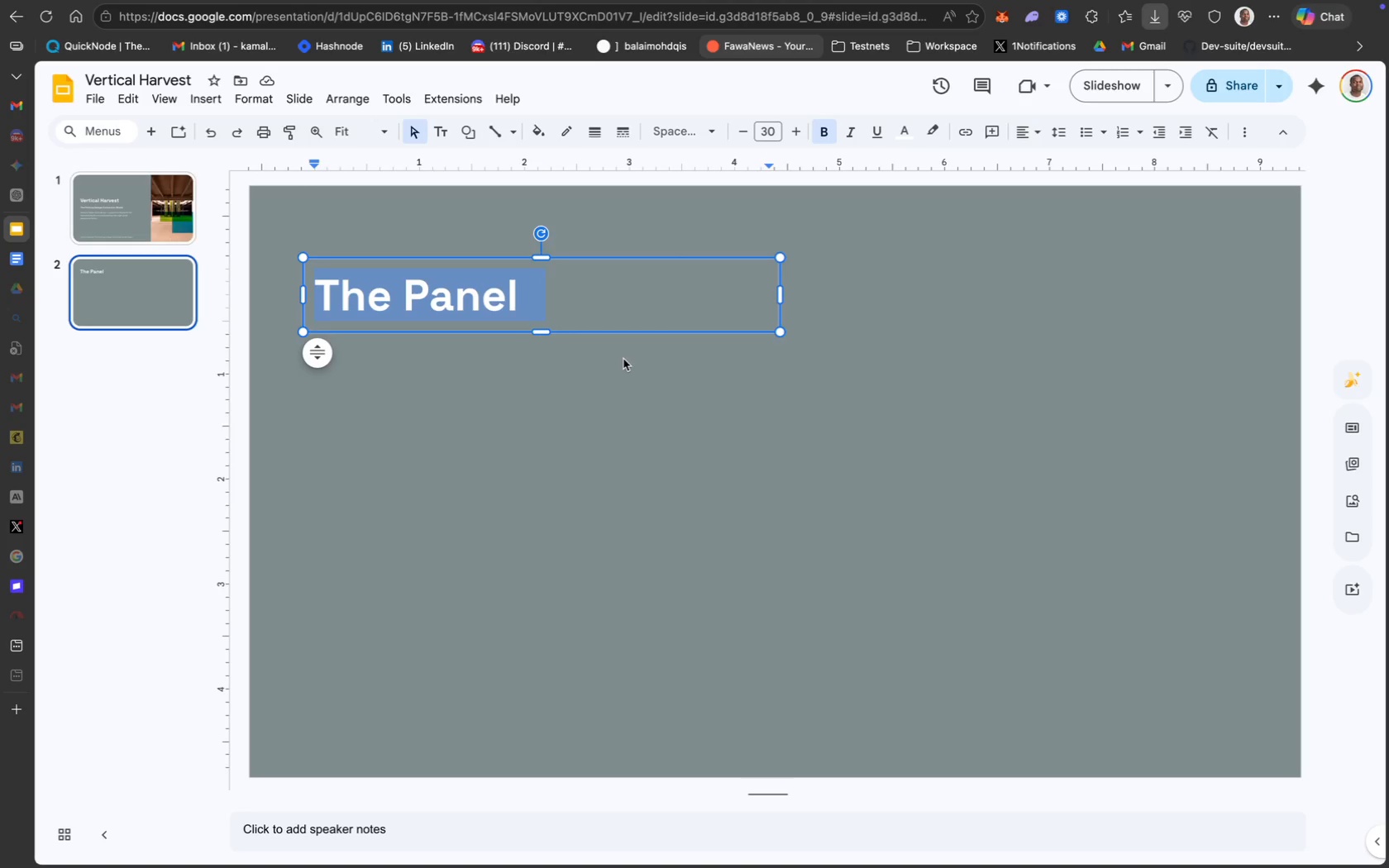 
left_click([619, 417])
 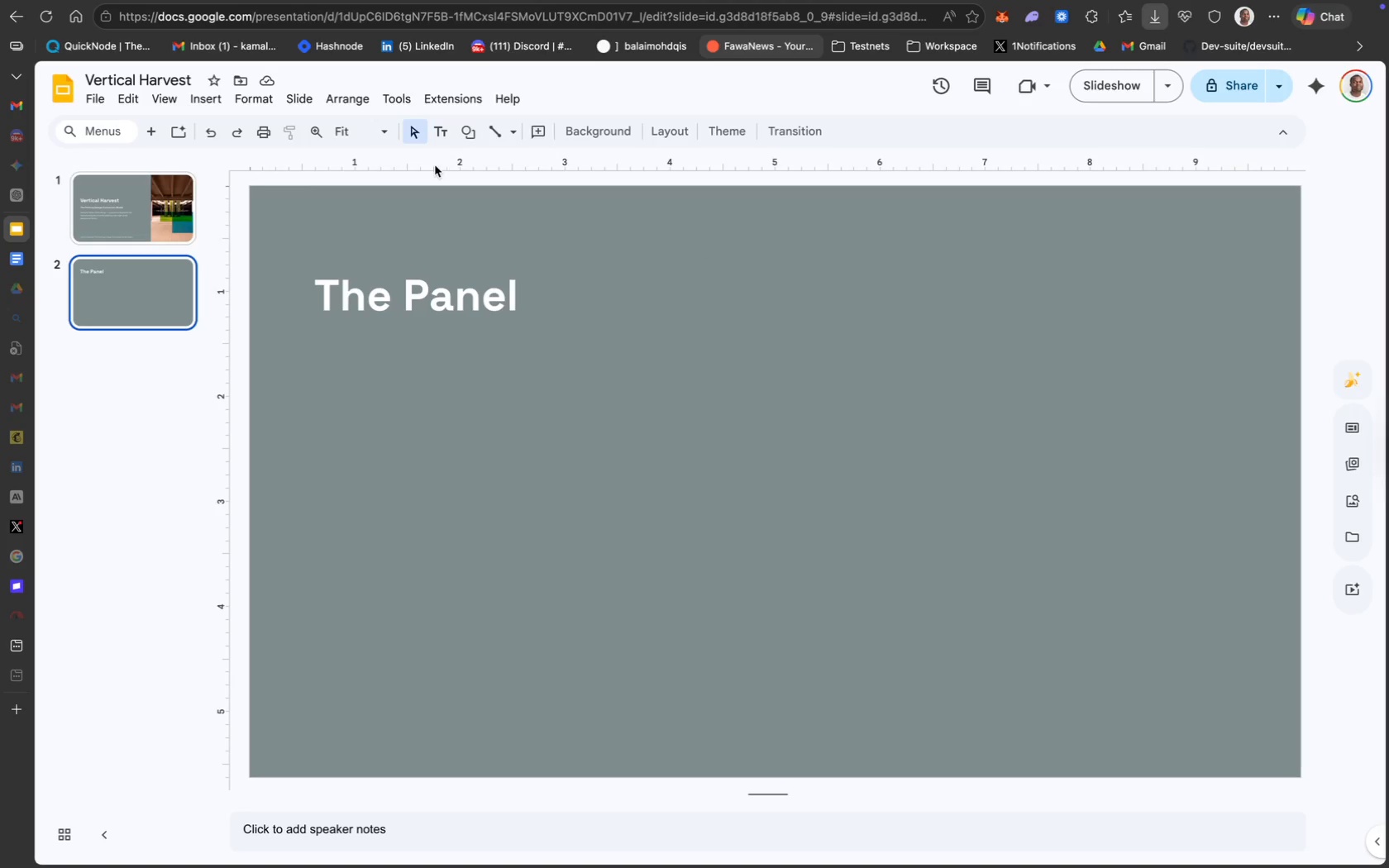 
wait(17.83)
 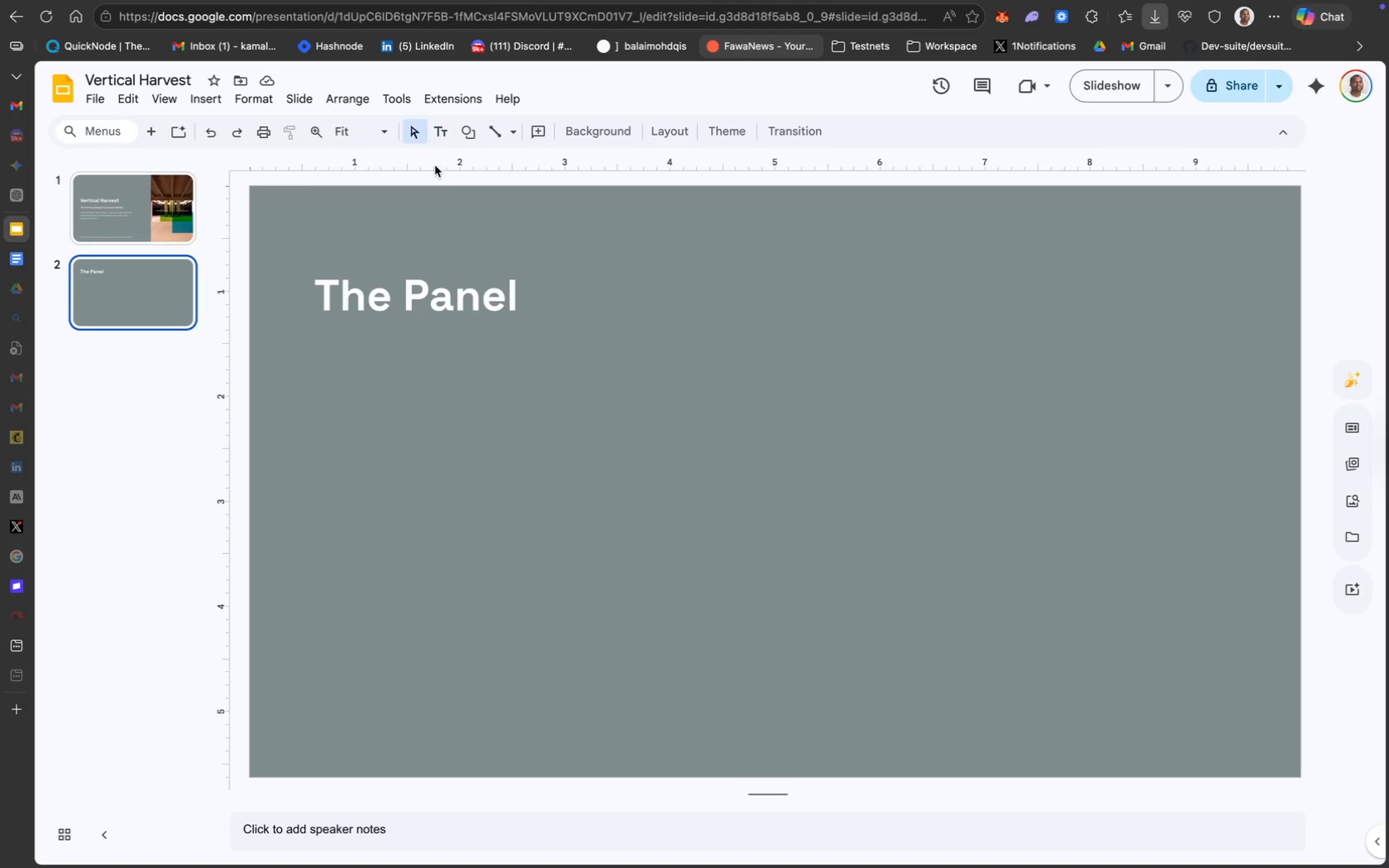 
mouse_move([639, 317])
 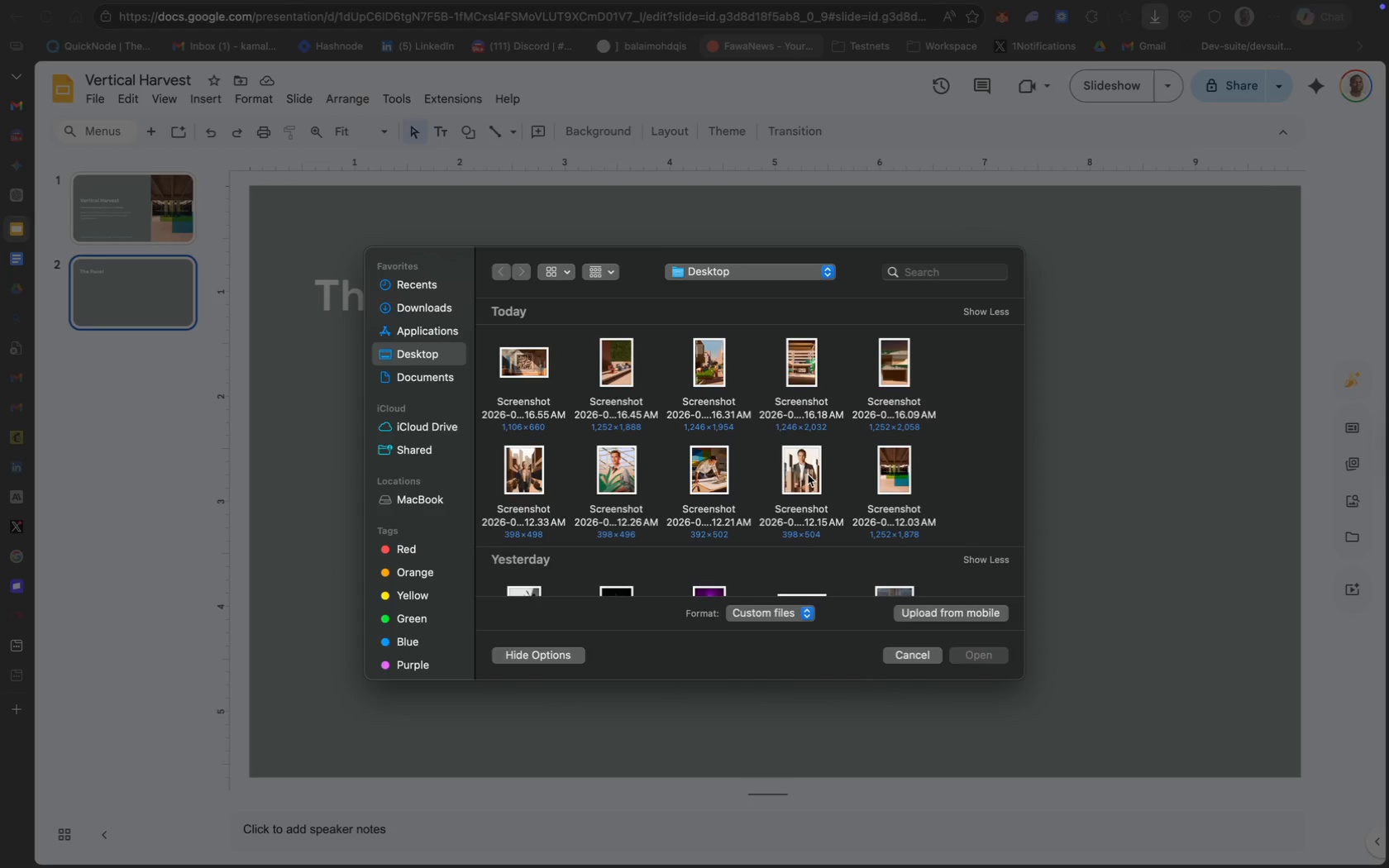 
left_click([808, 475])
 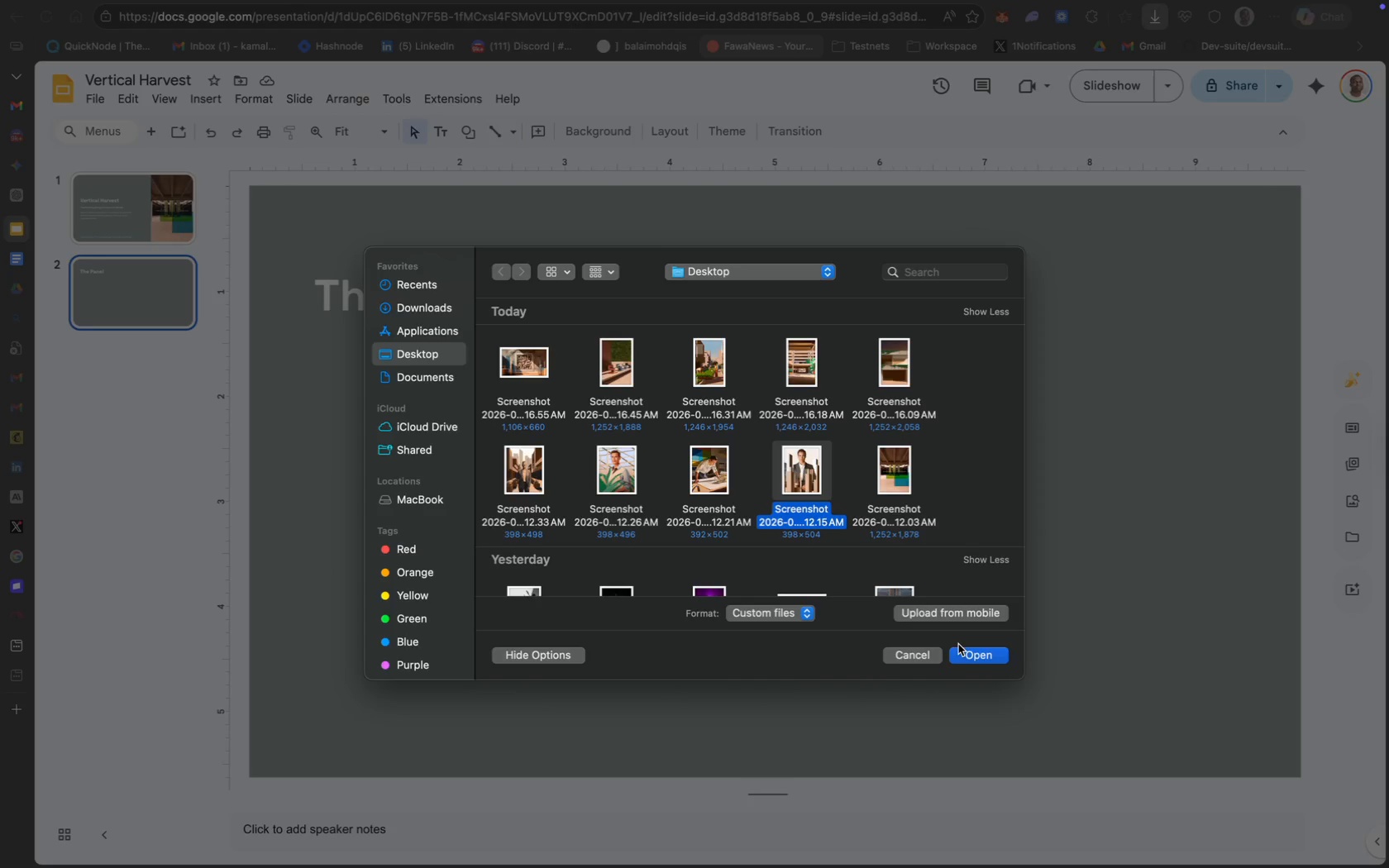 
left_click([967, 651])
 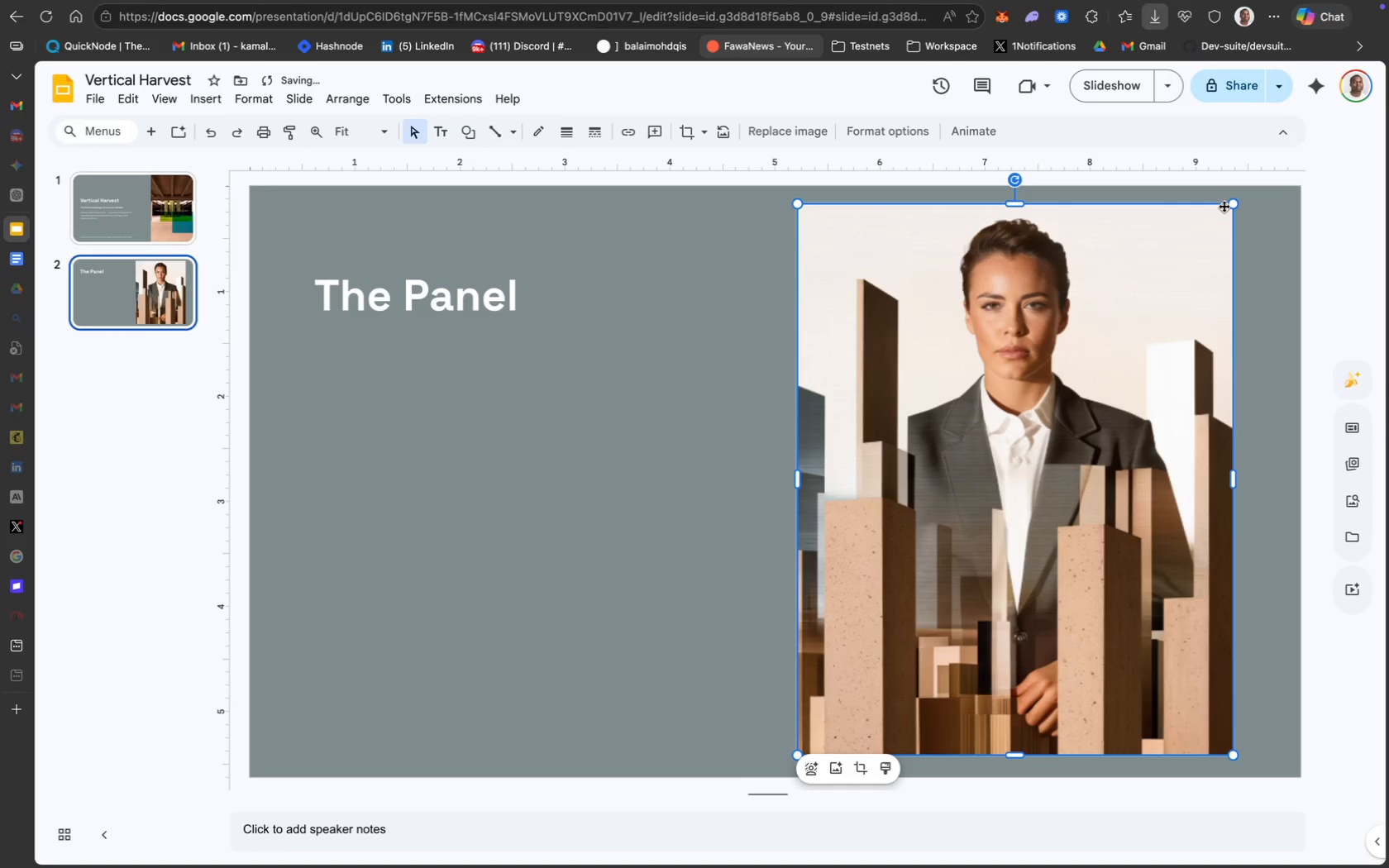 
left_click_drag(start_coordinate=[1232, 205], to_coordinate=[957, 613])
 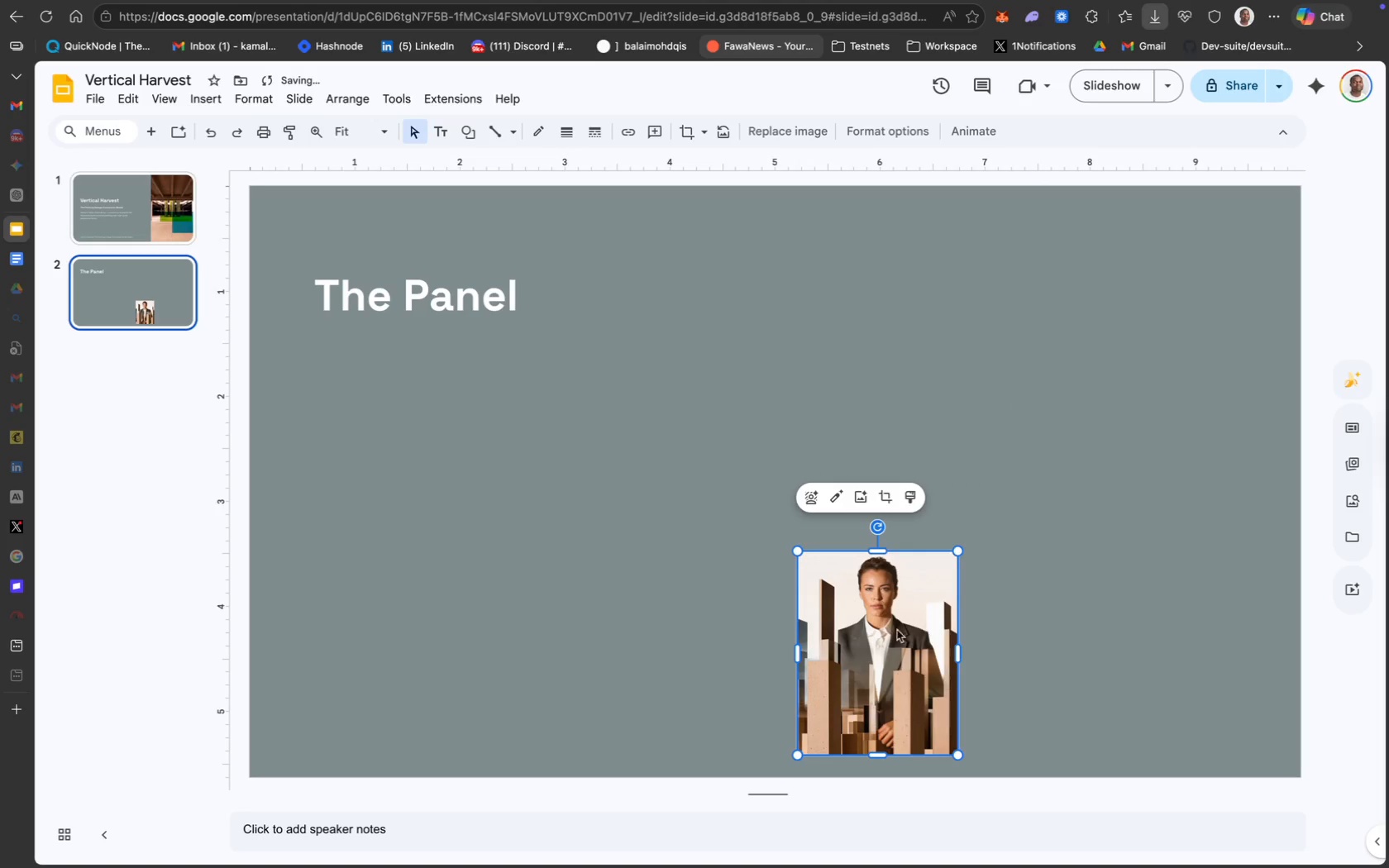 
left_click_drag(start_coordinate=[890, 633], to_coordinate=[413, 428])
 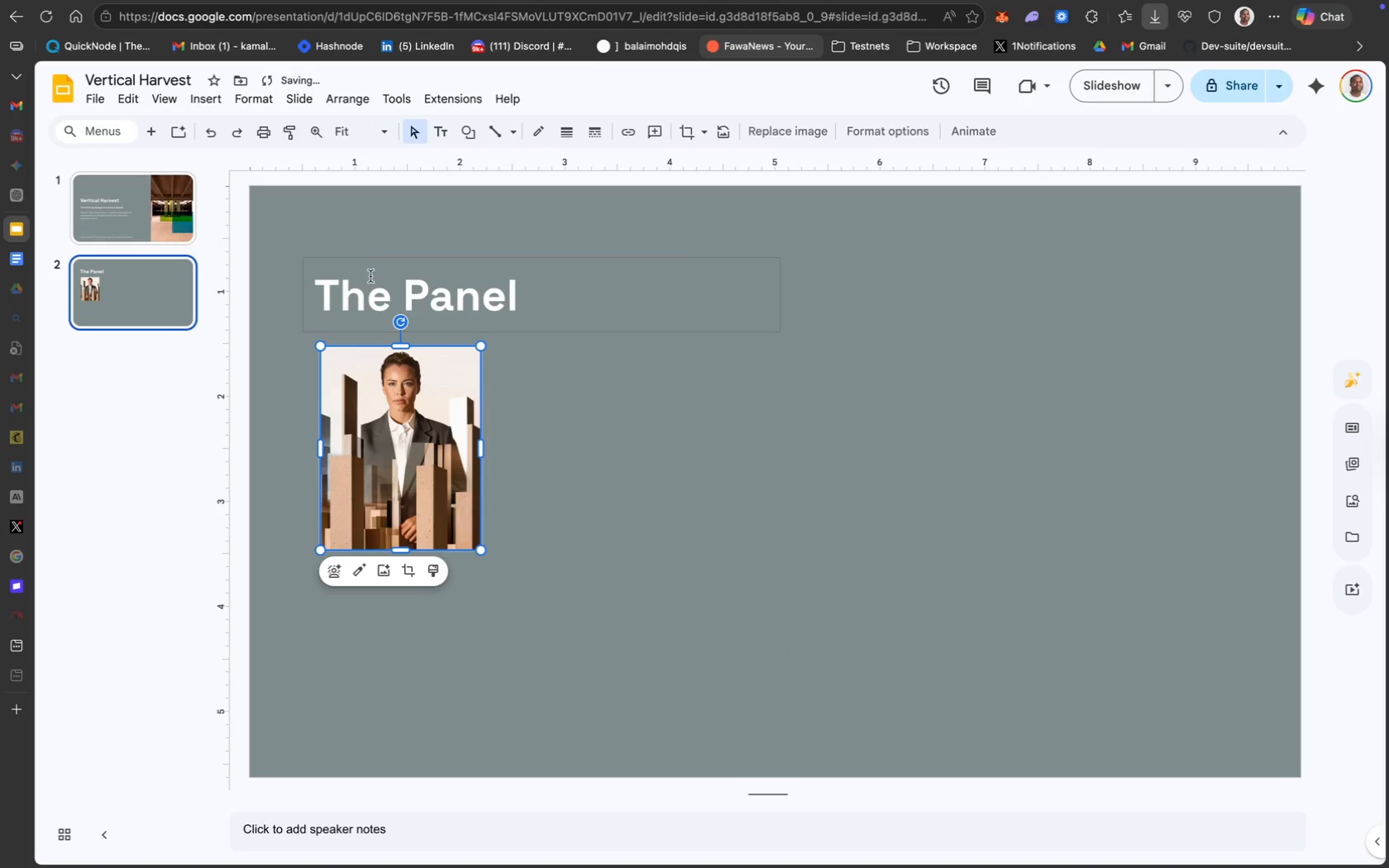 
left_click_drag(start_coordinate=[356, 260], to_coordinate=[343, 261])
 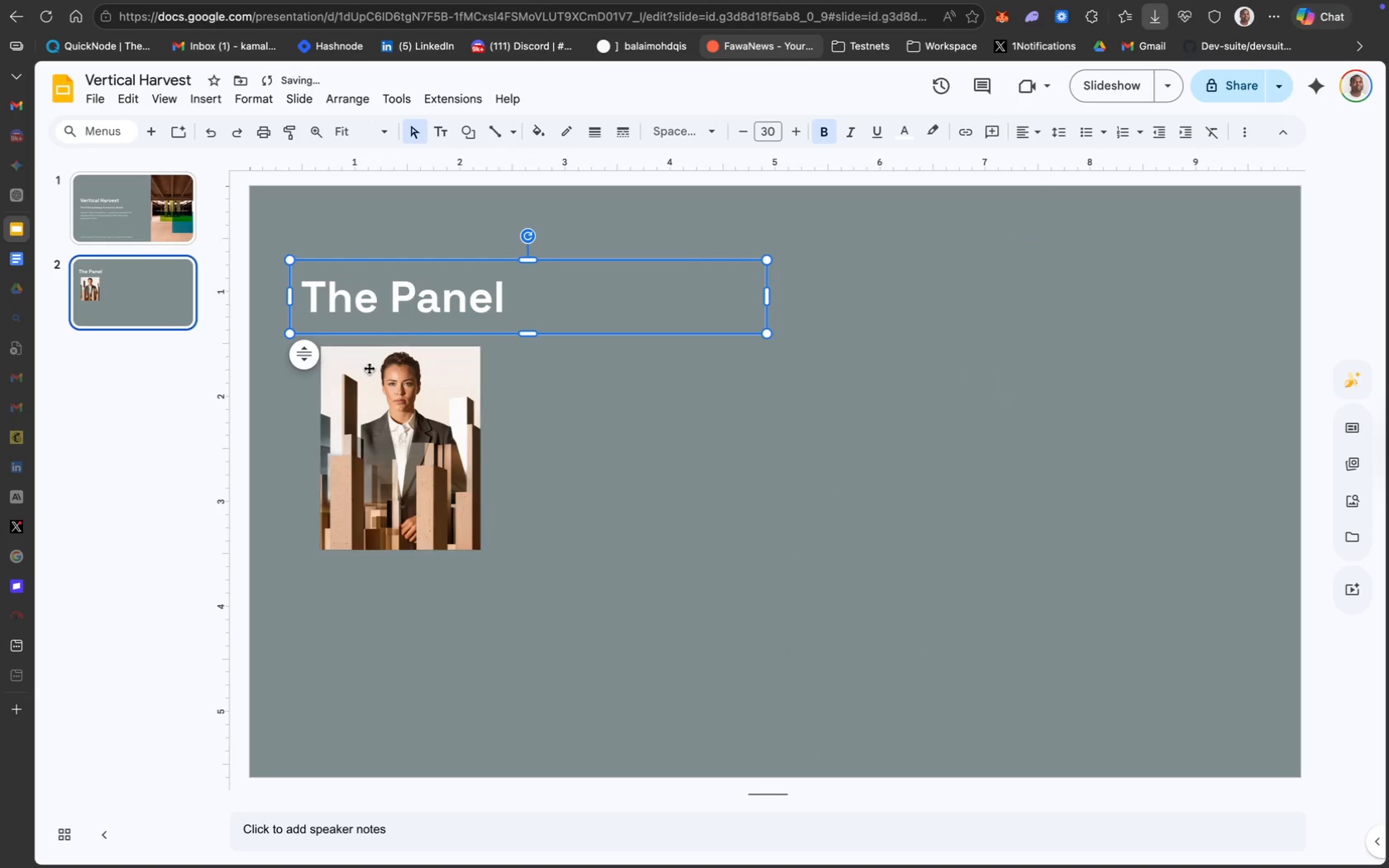 
left_click_drag(start_coordinate=[373, 389], to_coordinate=[352, 389])
 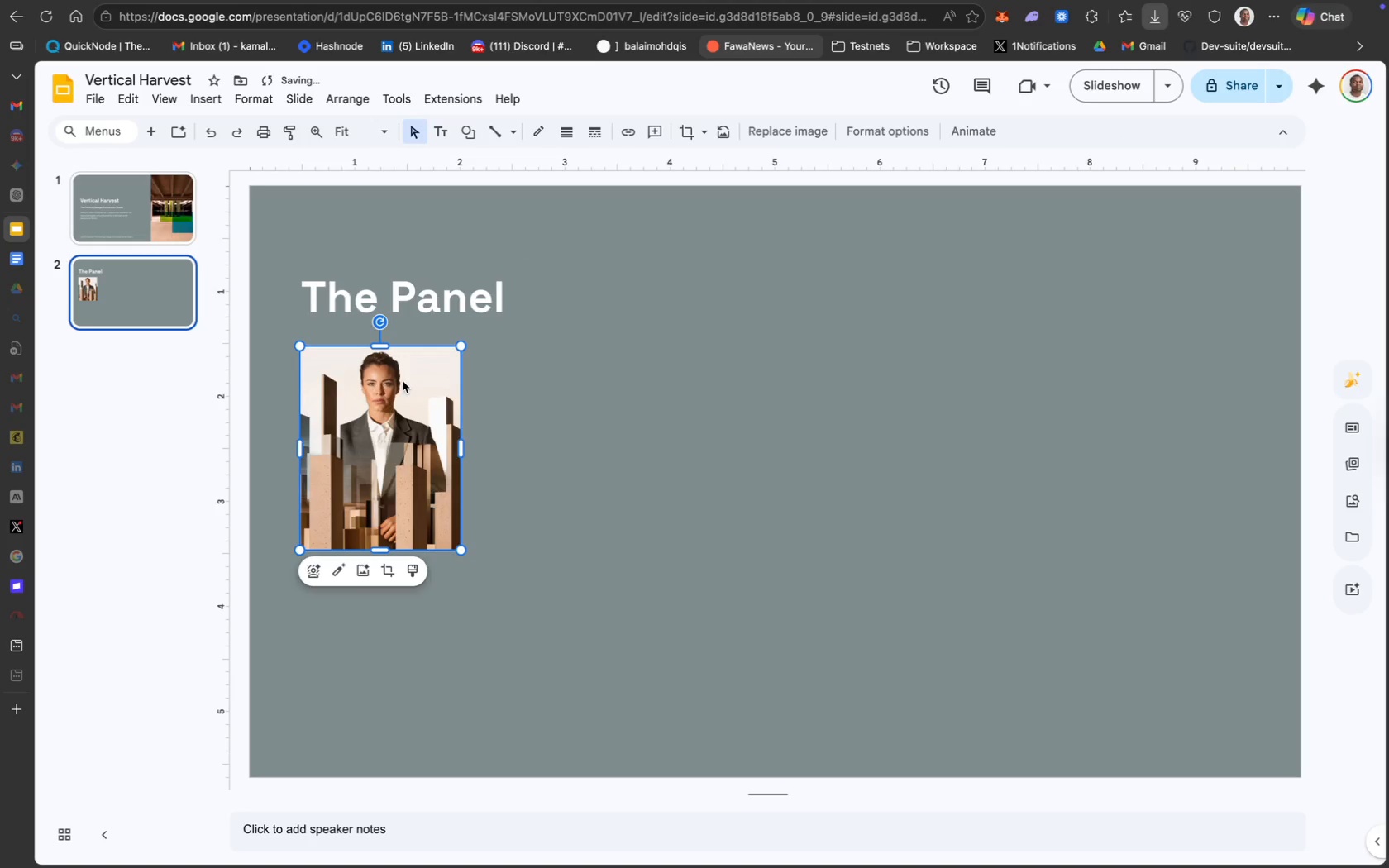 
key(ArrowRight)
 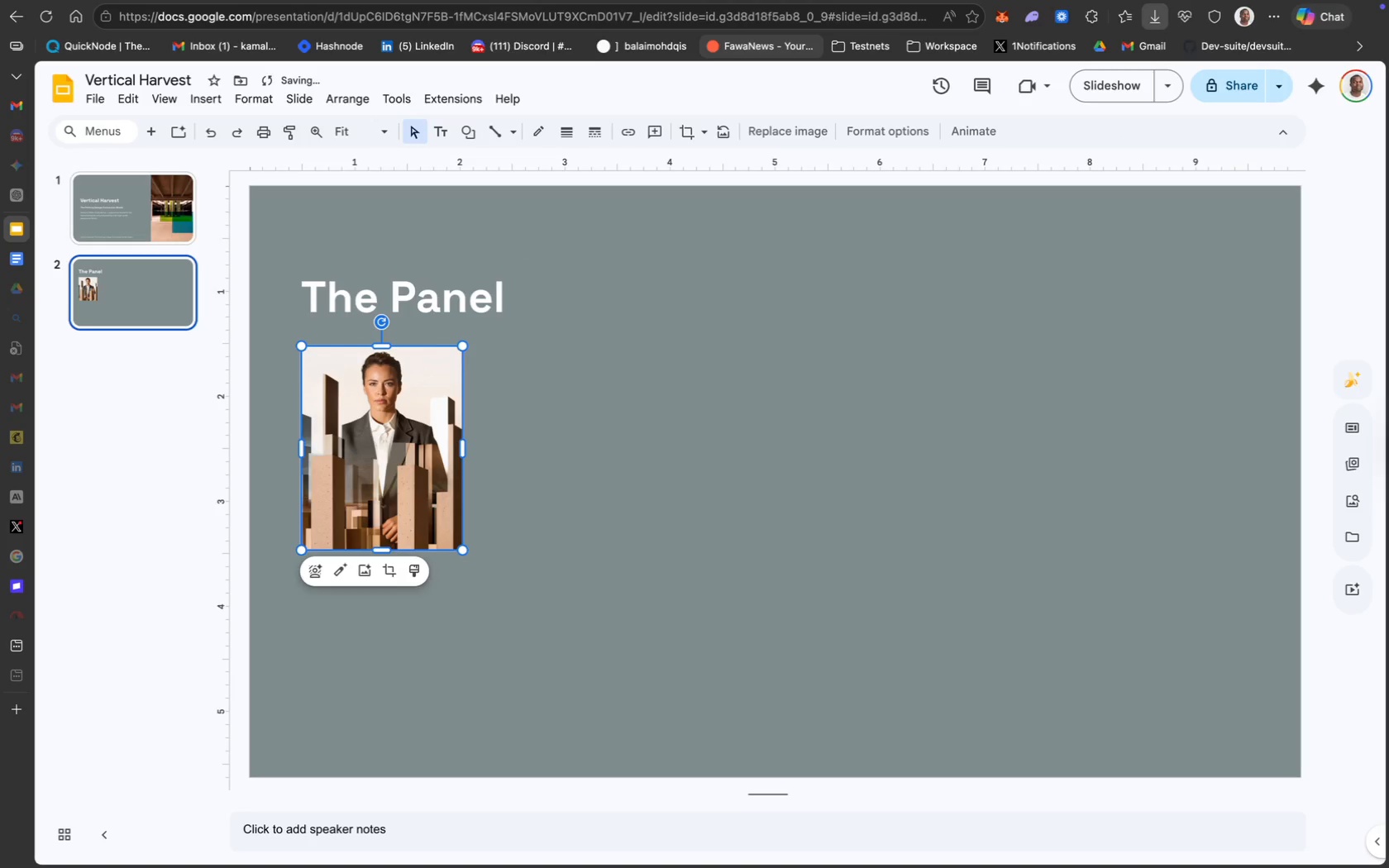 
key(ArrowRight)
 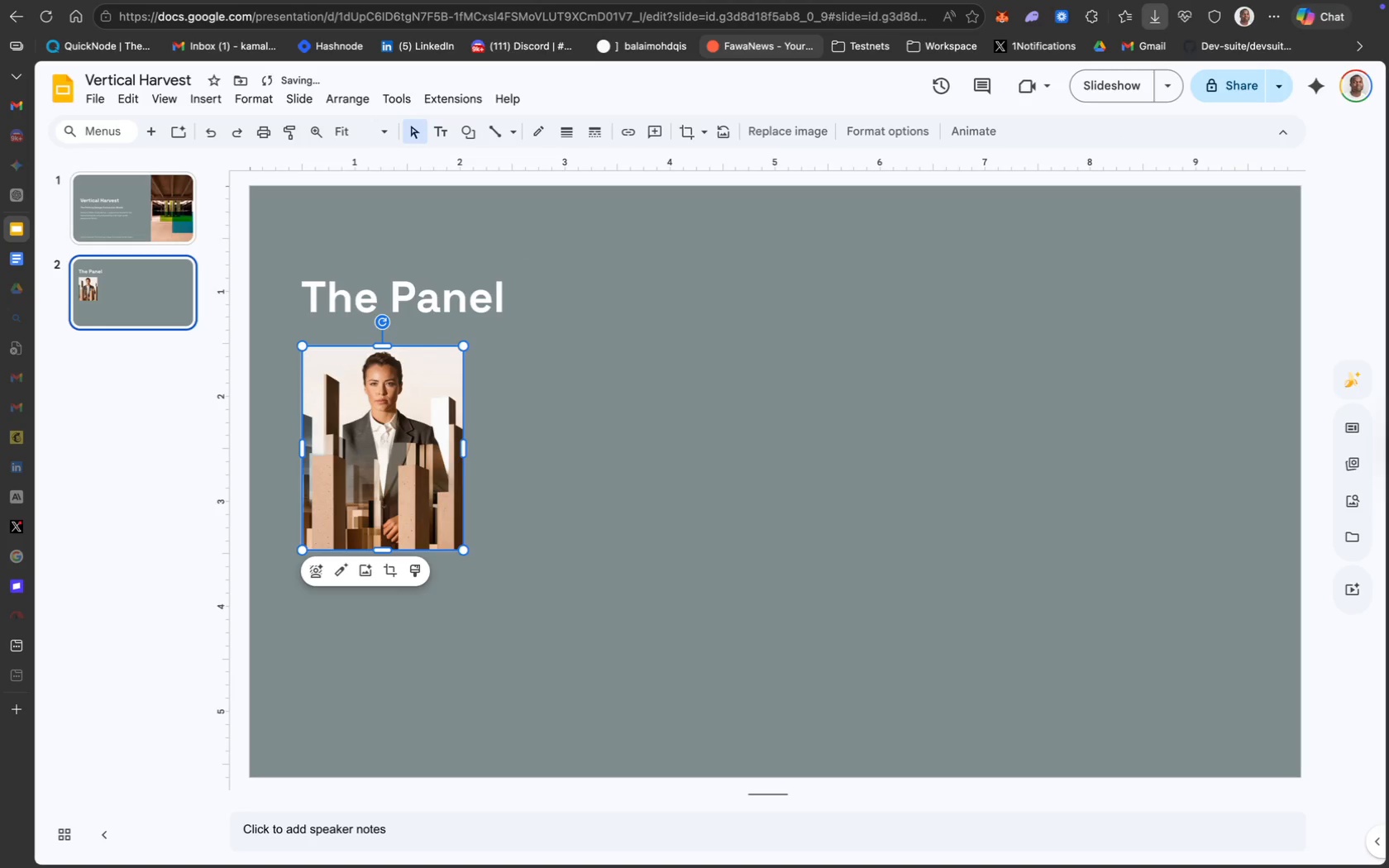 
key(ArrowRight)
 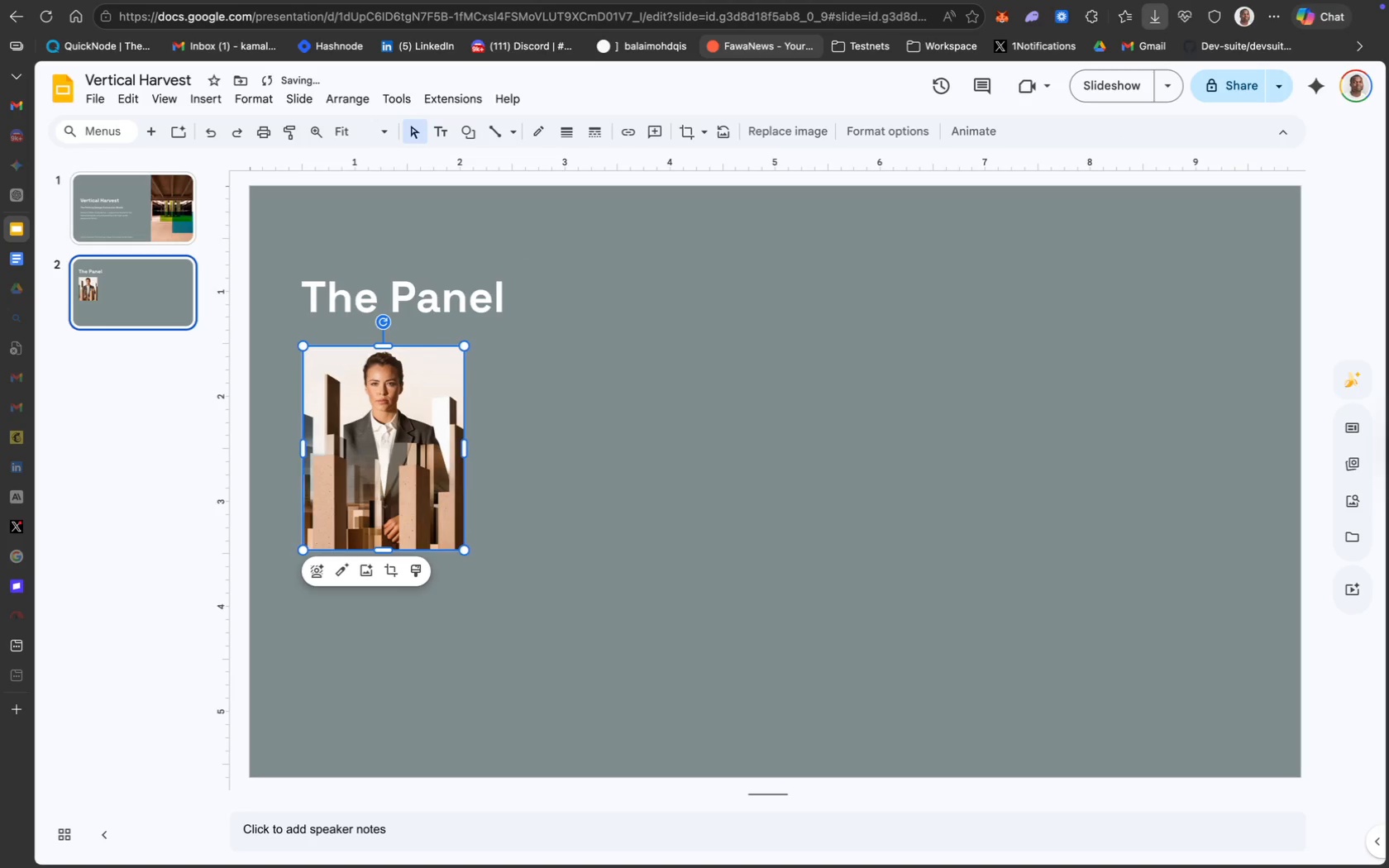 
key(ArrowRight)
 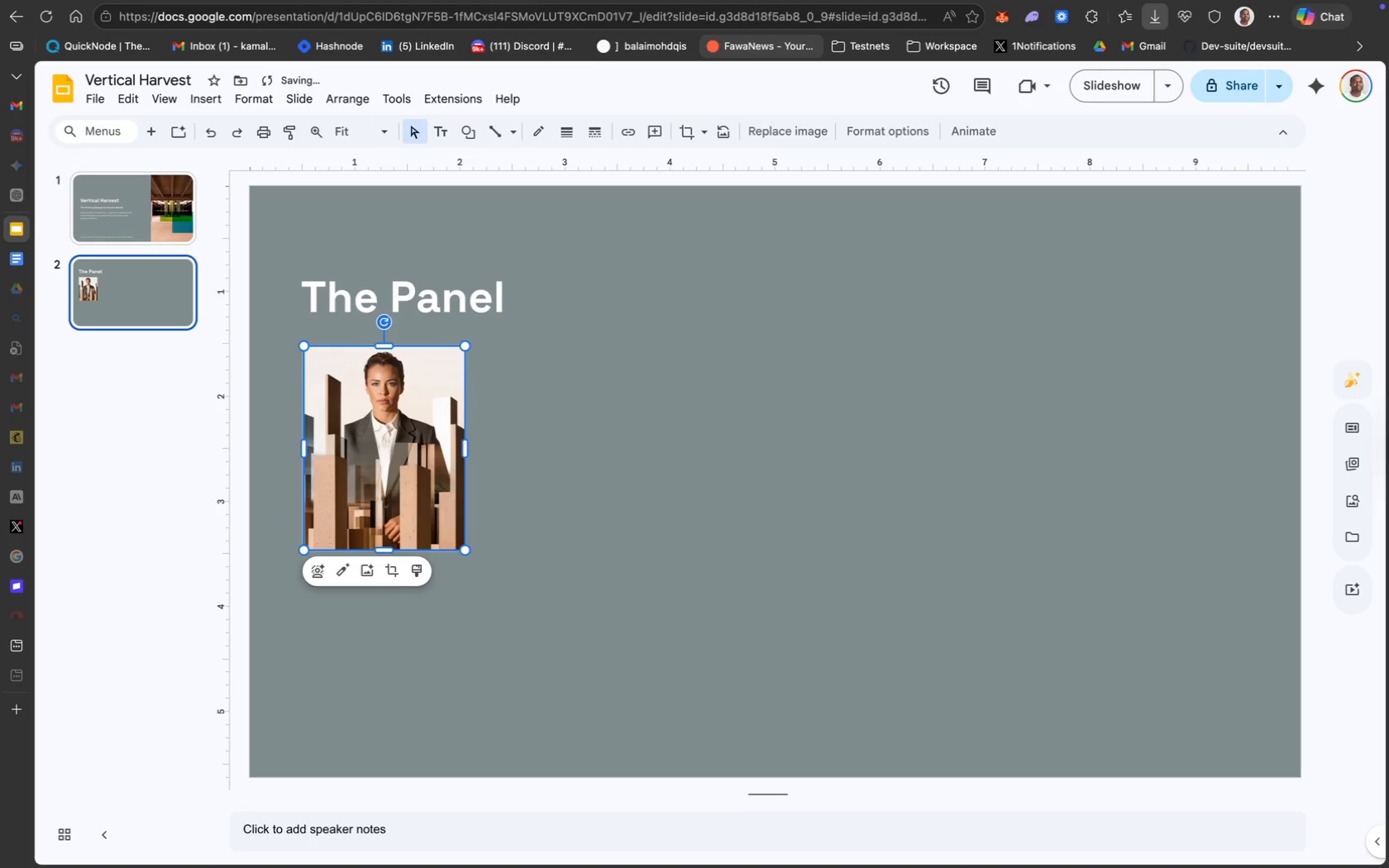 
key(ArrowRight)
 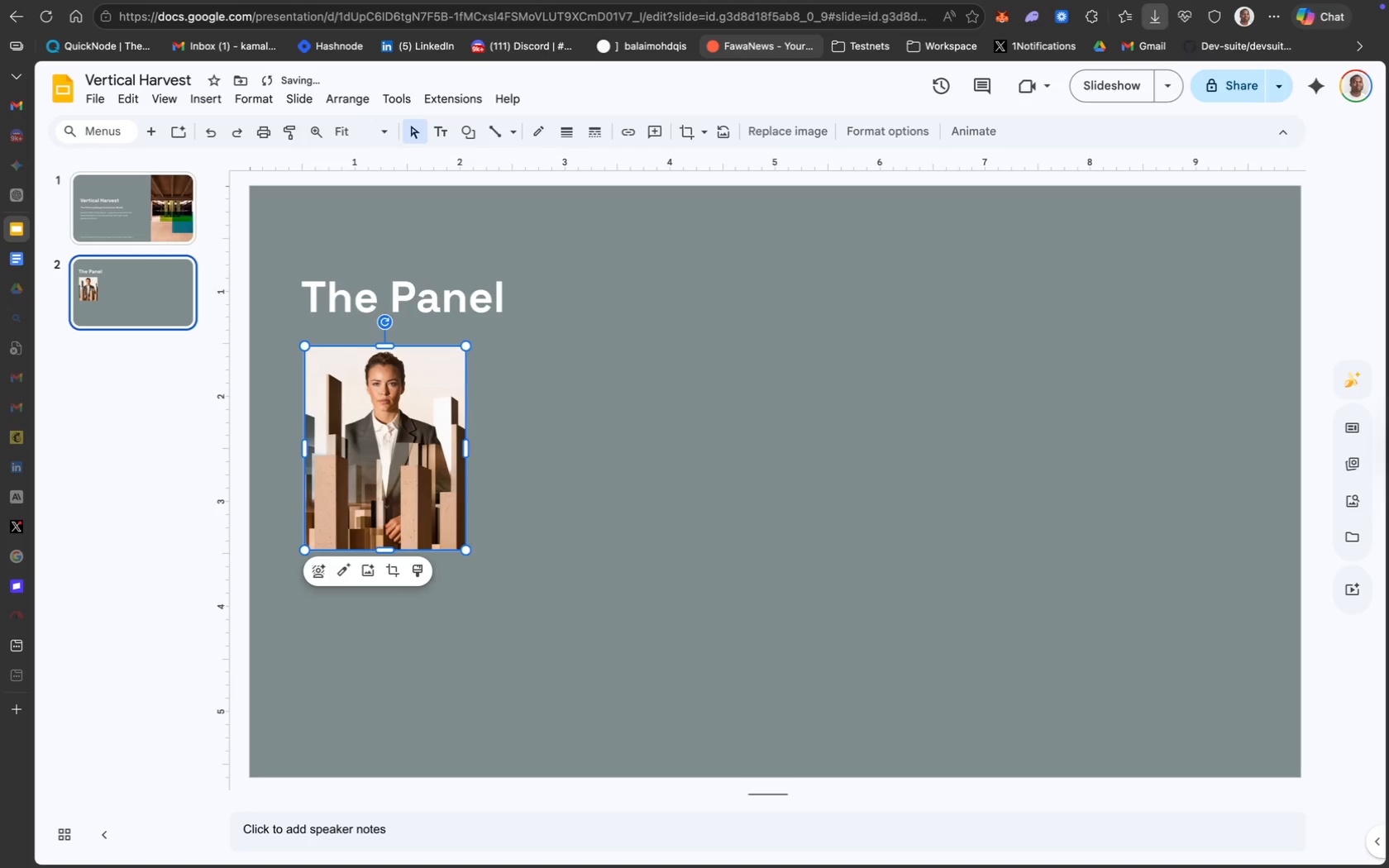 
key(ArrowRight)
 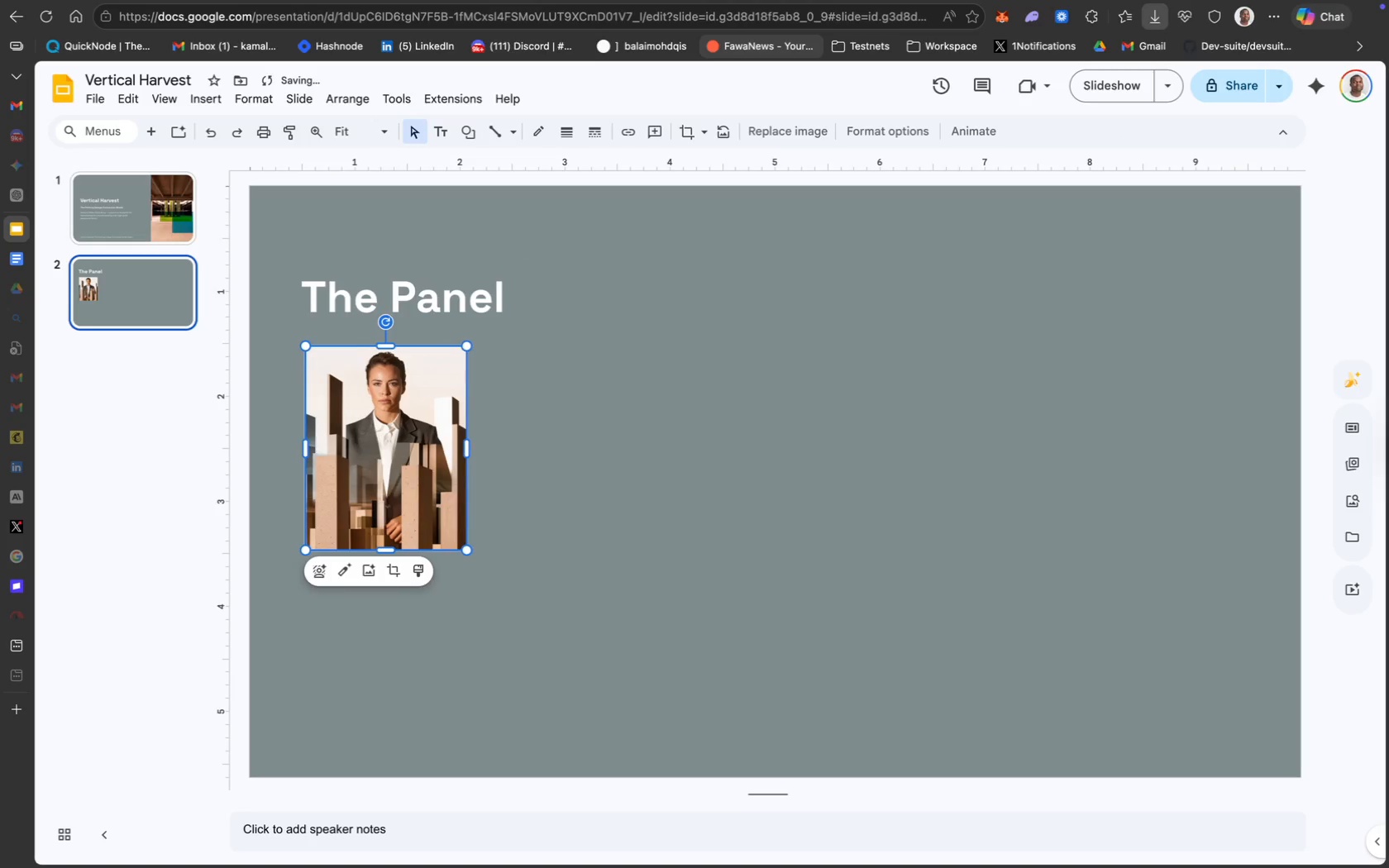 
key(ArrowRight)
 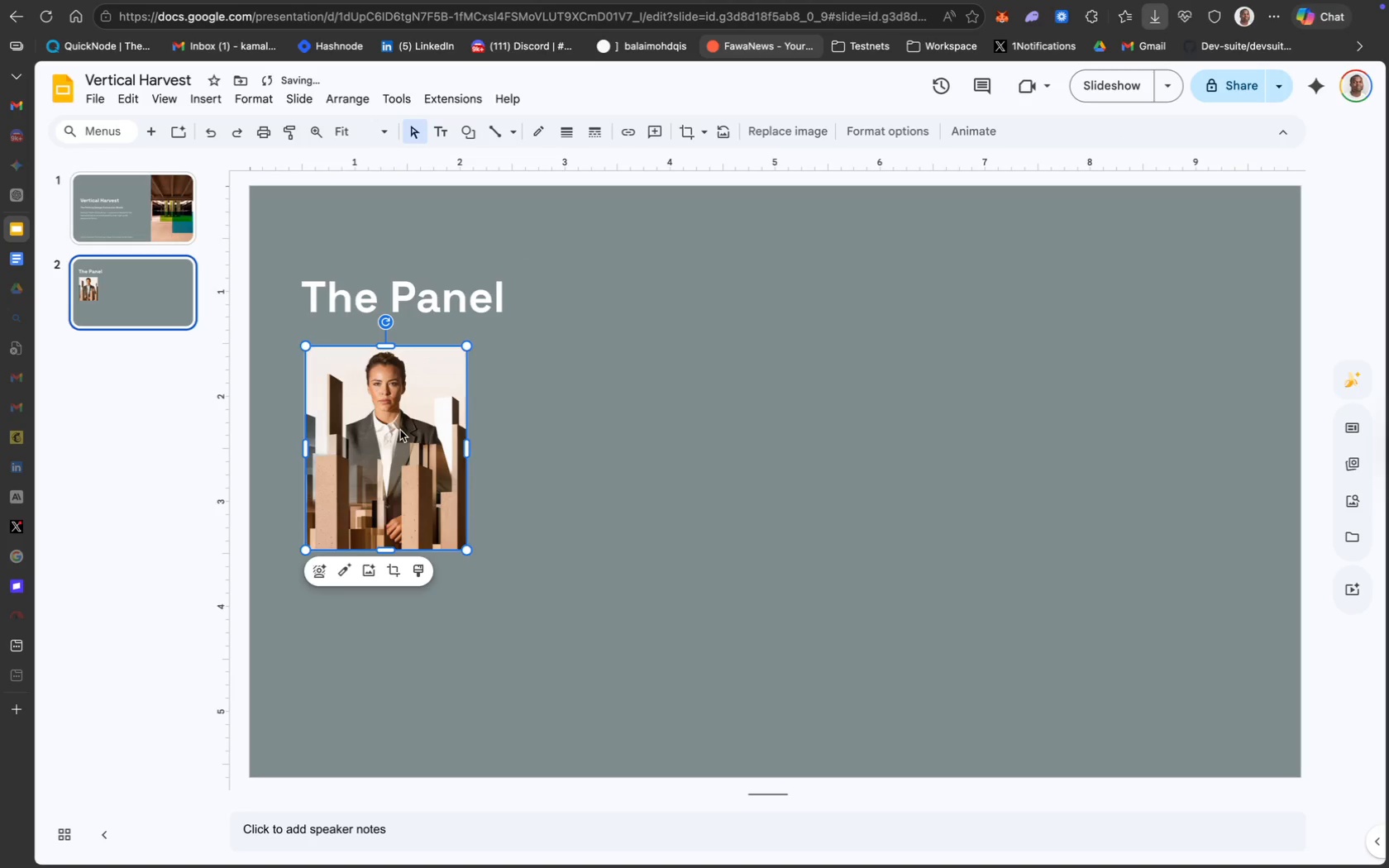 
left_click([517, 436])
 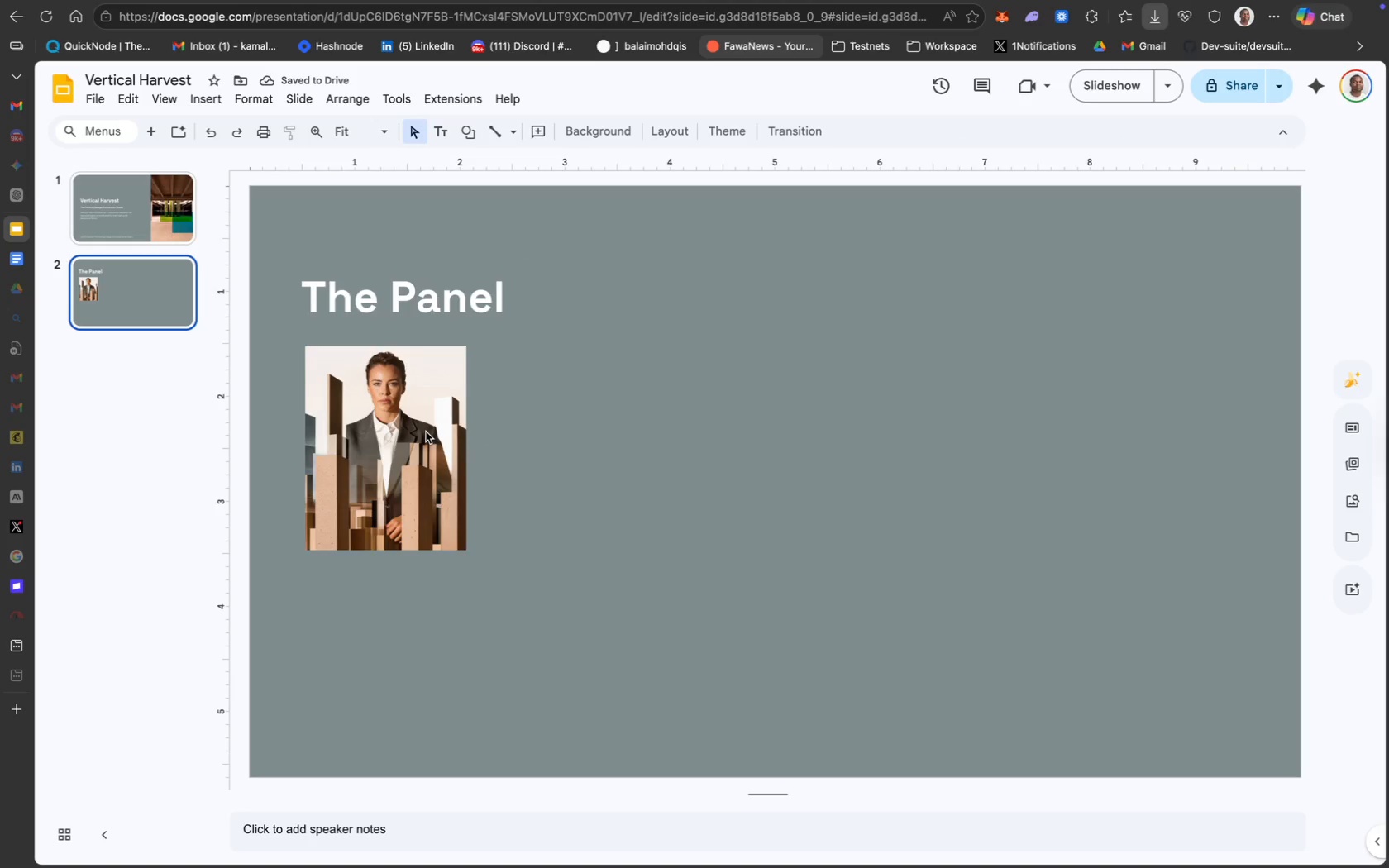 
left_click_drag(start_coordinate=[426, 432], to_coordinate=[428, 427])
 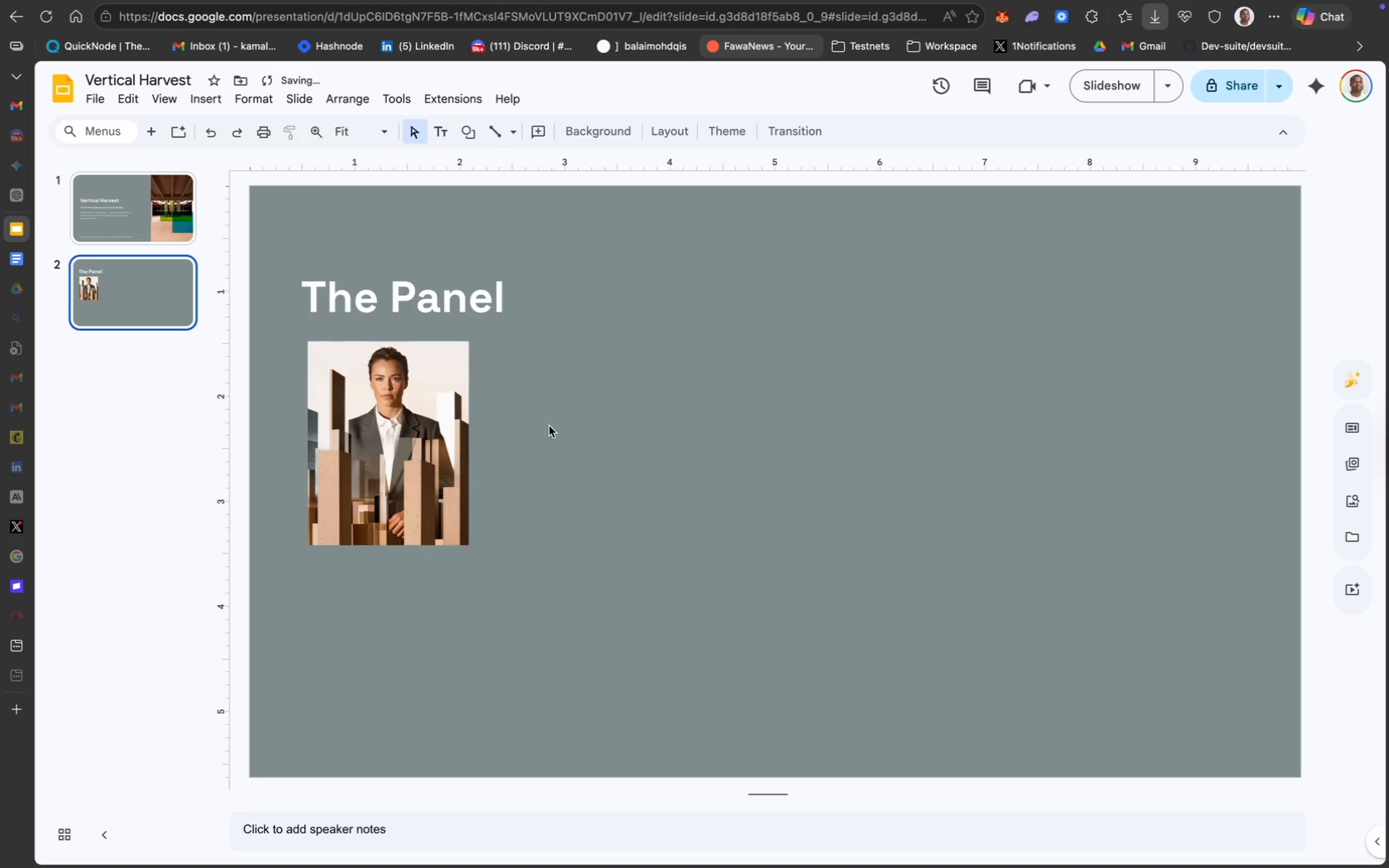 
left_click_drag(start_coordinate=[275, 251], to_coordinate=[400, 391])
 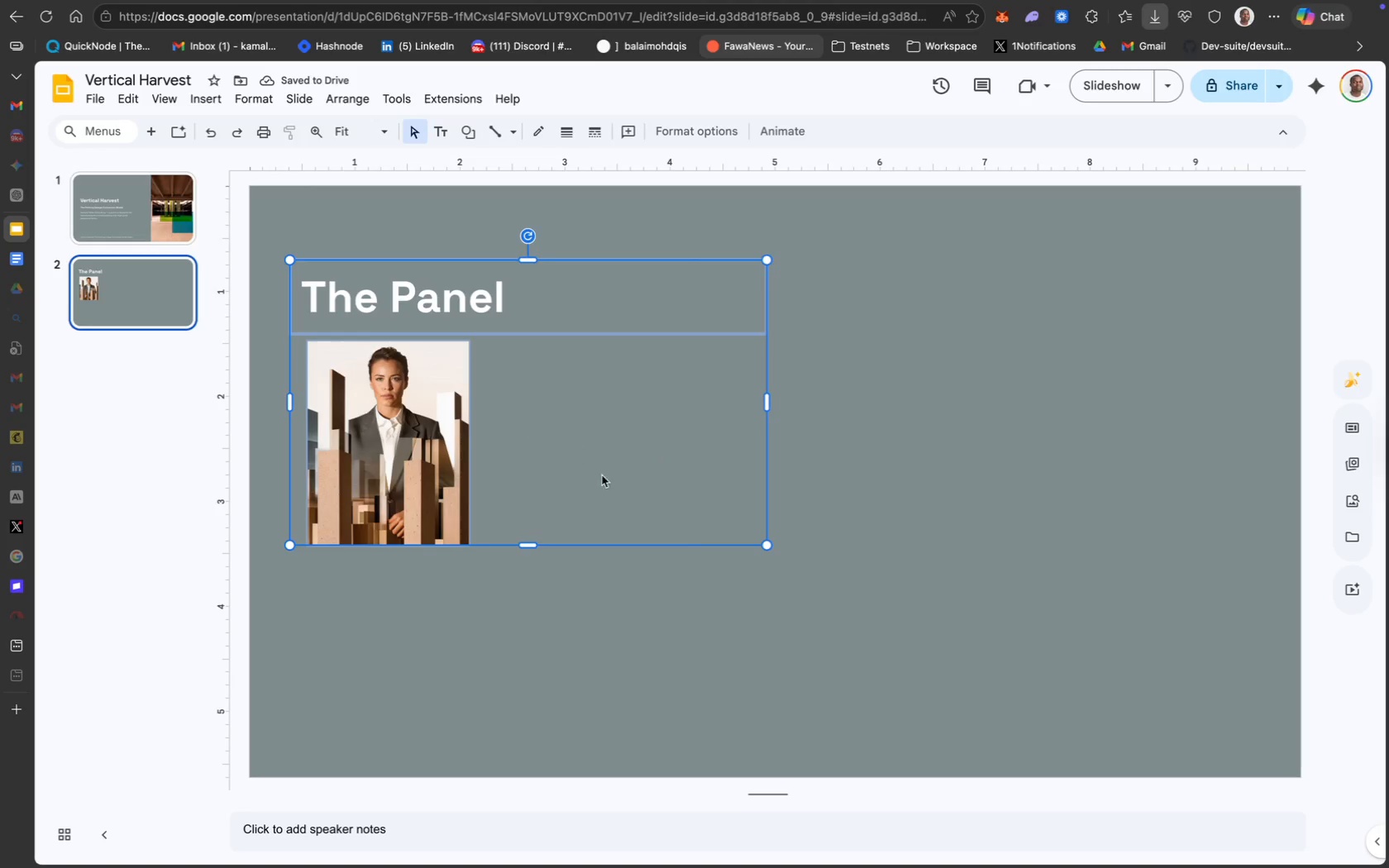 
left_click([630, 509])
 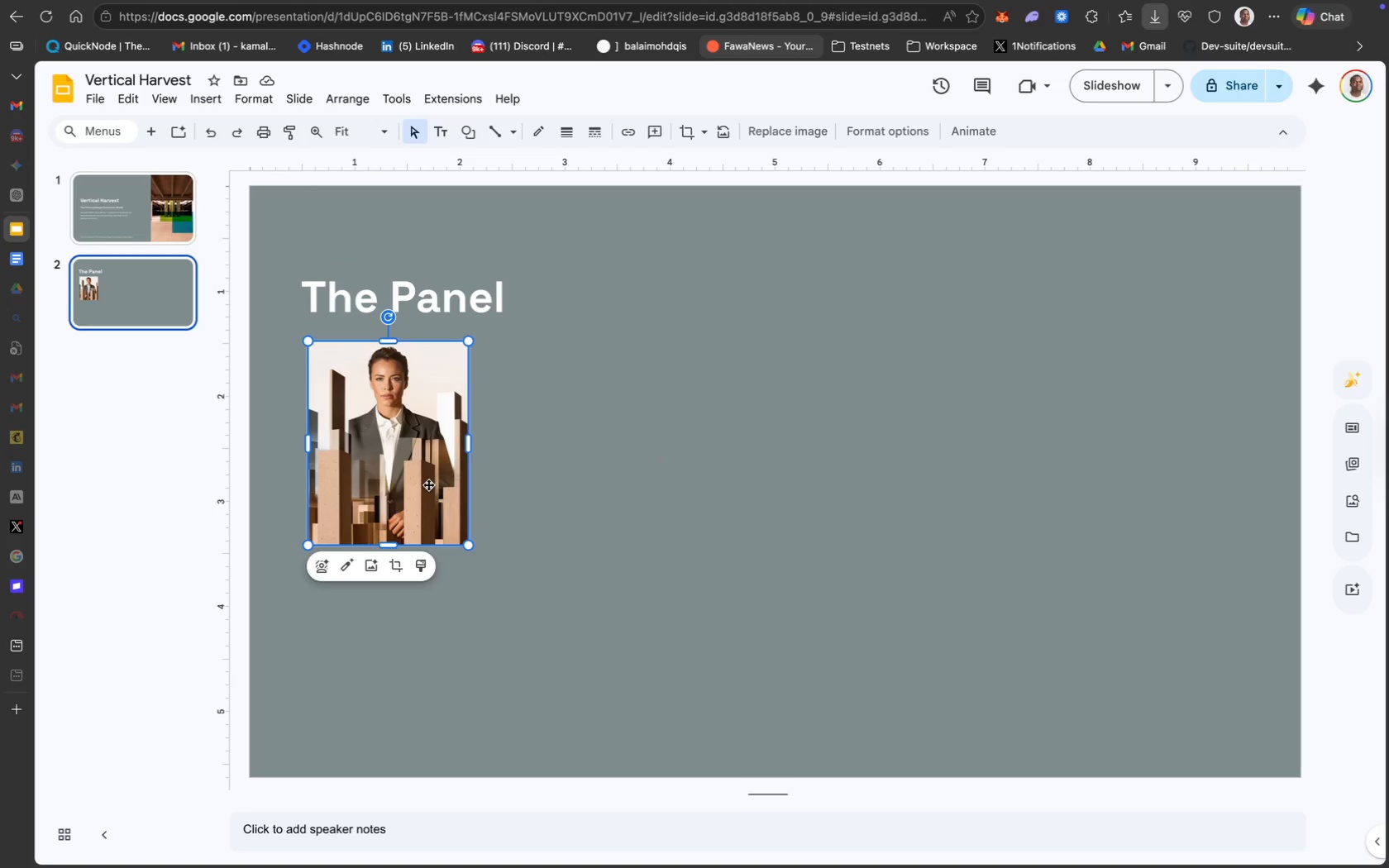 
left_click_drag(start_coordinate=[467, 544], to_coordinate=[432, 505])
 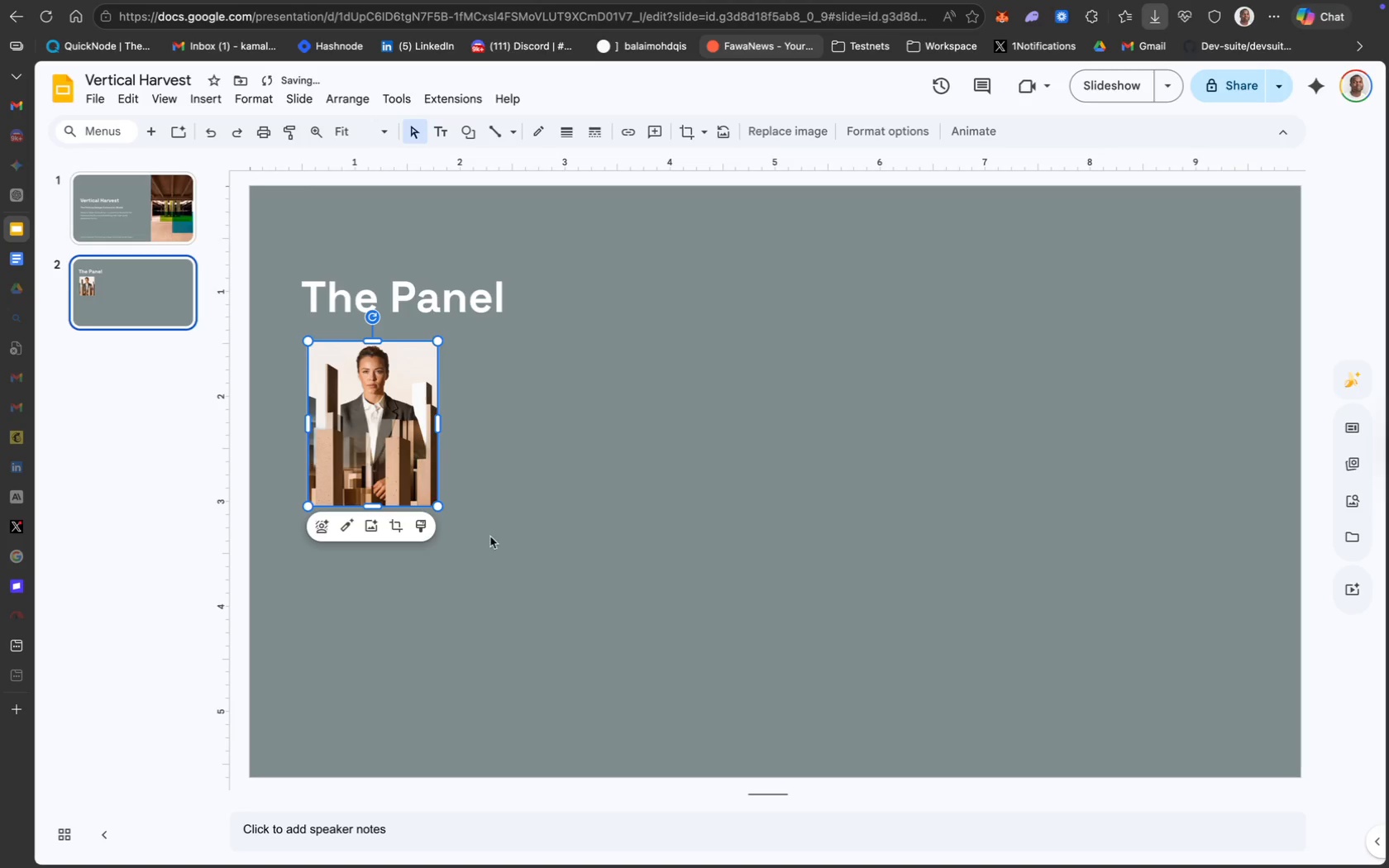 
left_click([491, 539])
 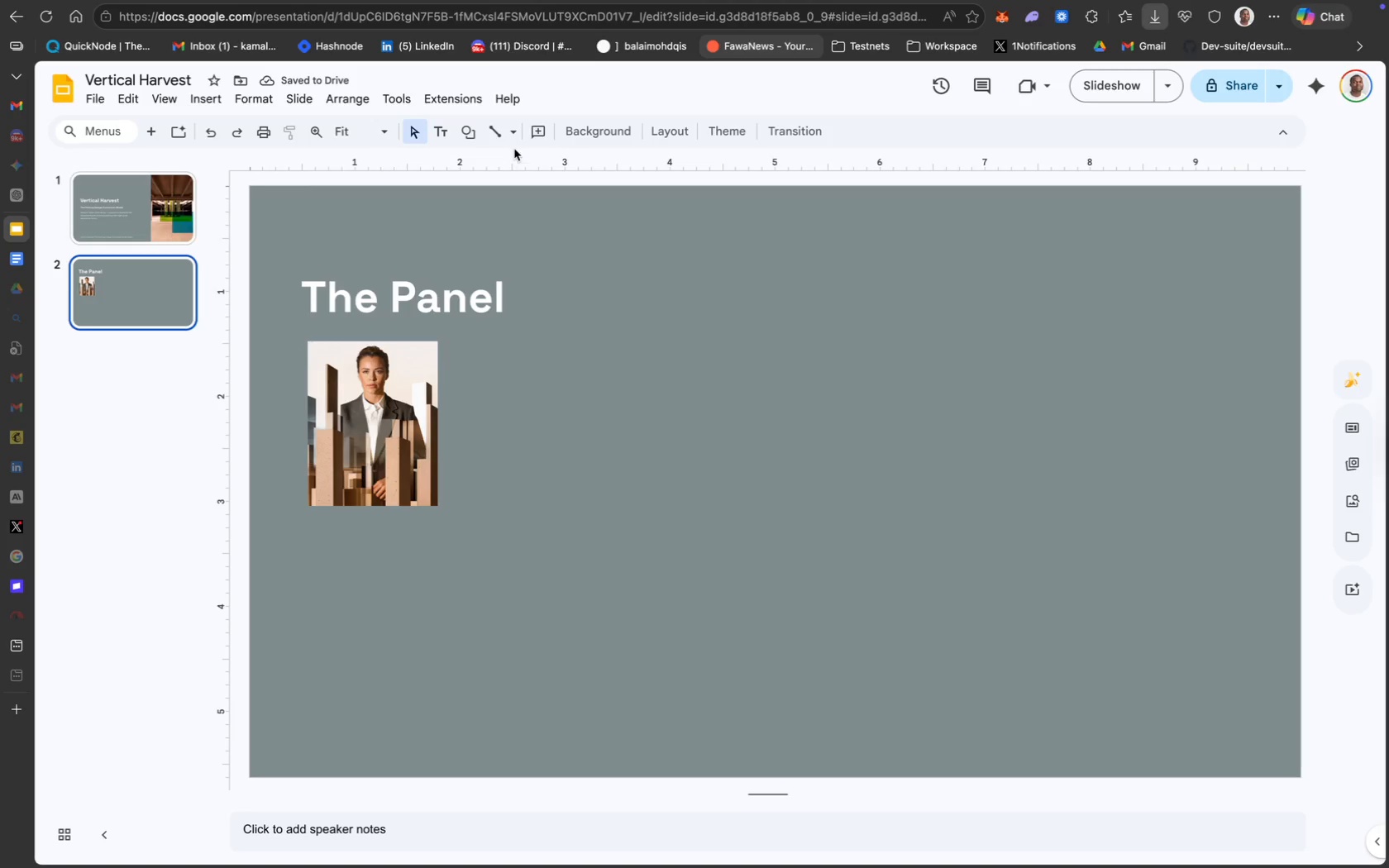 
left_click([440, 136])
 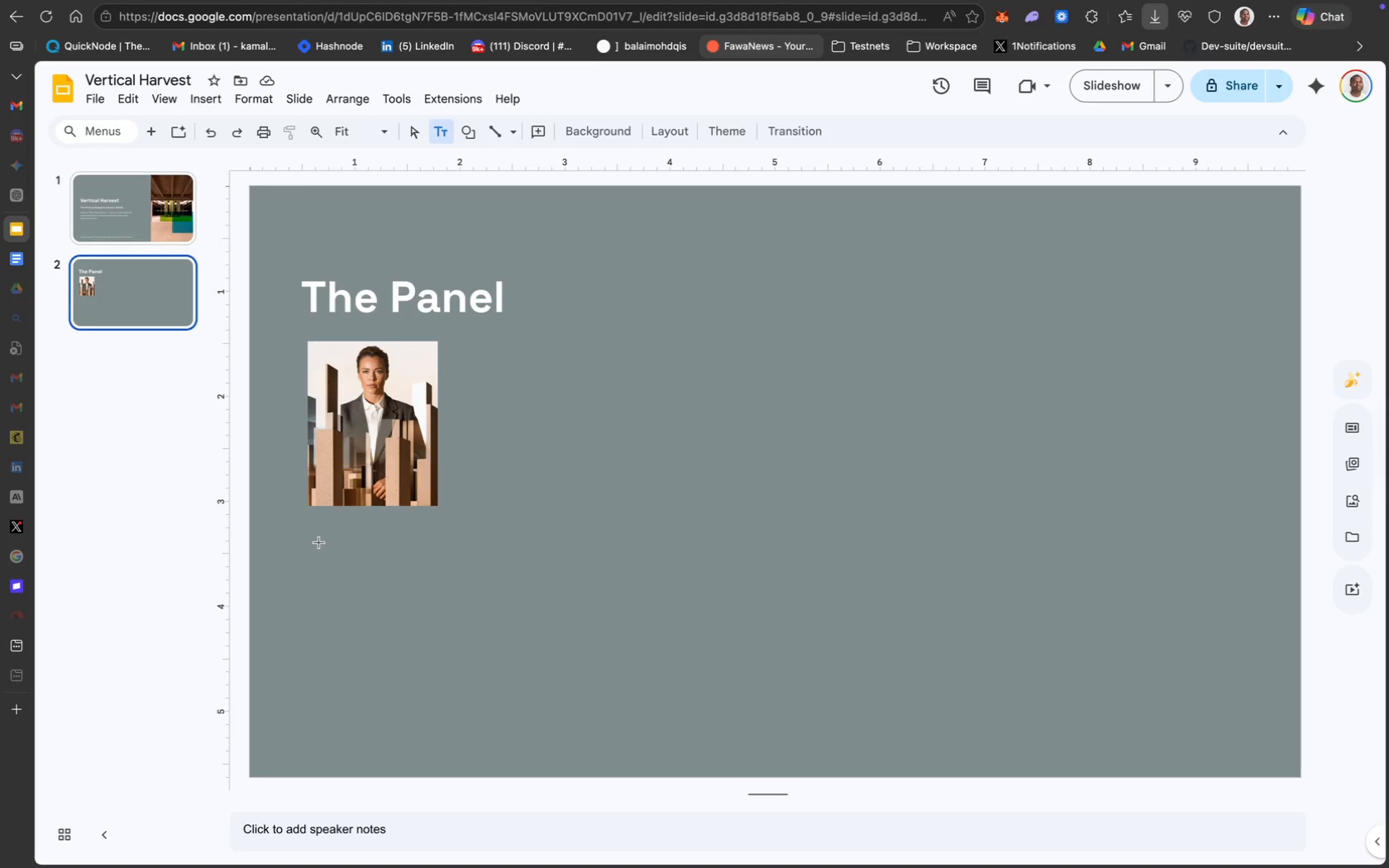 
mouse_move([337, 522])
 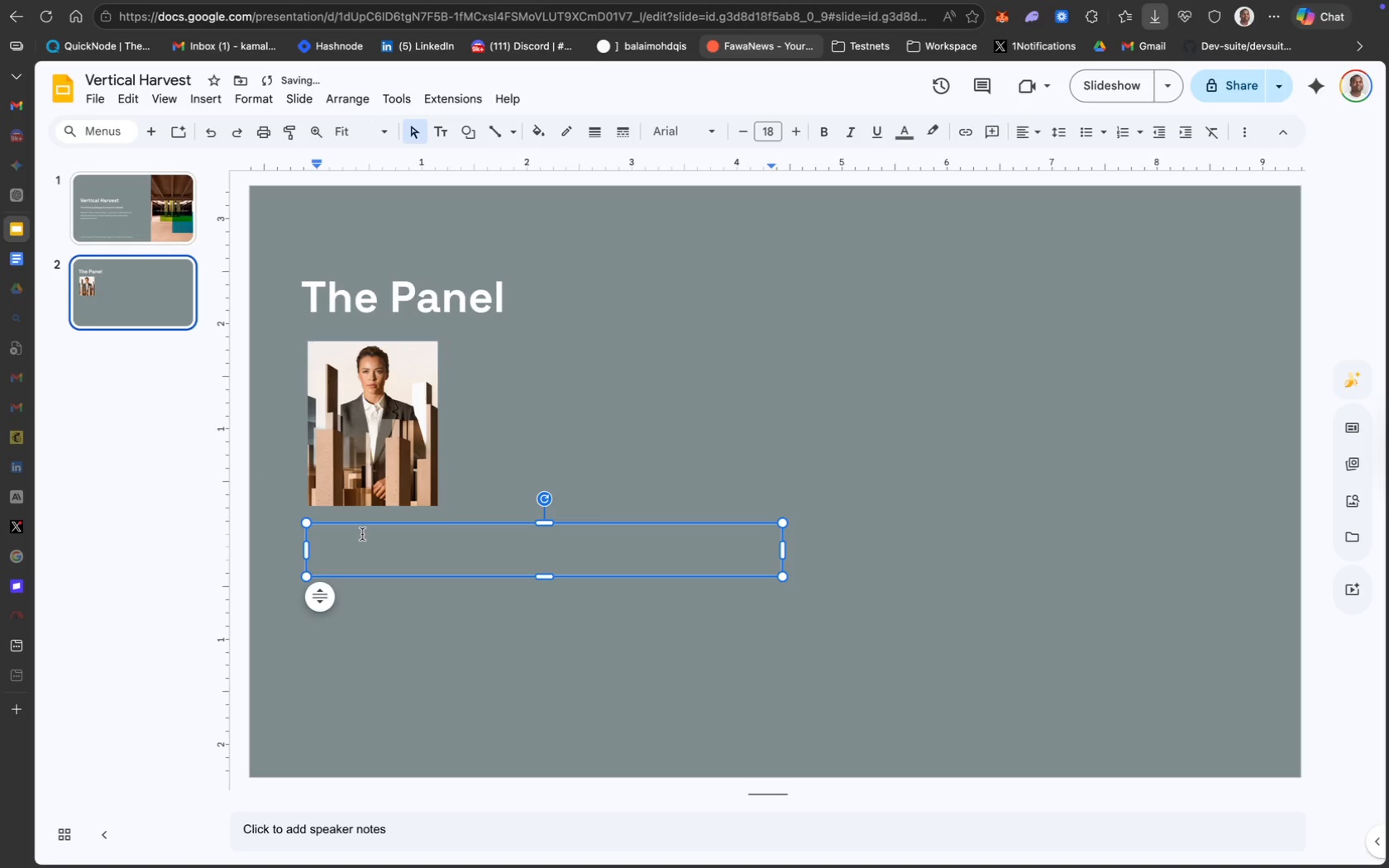 
type(Dr. mA)
key(Backspace)
key(Backspace)
type(Maya )
 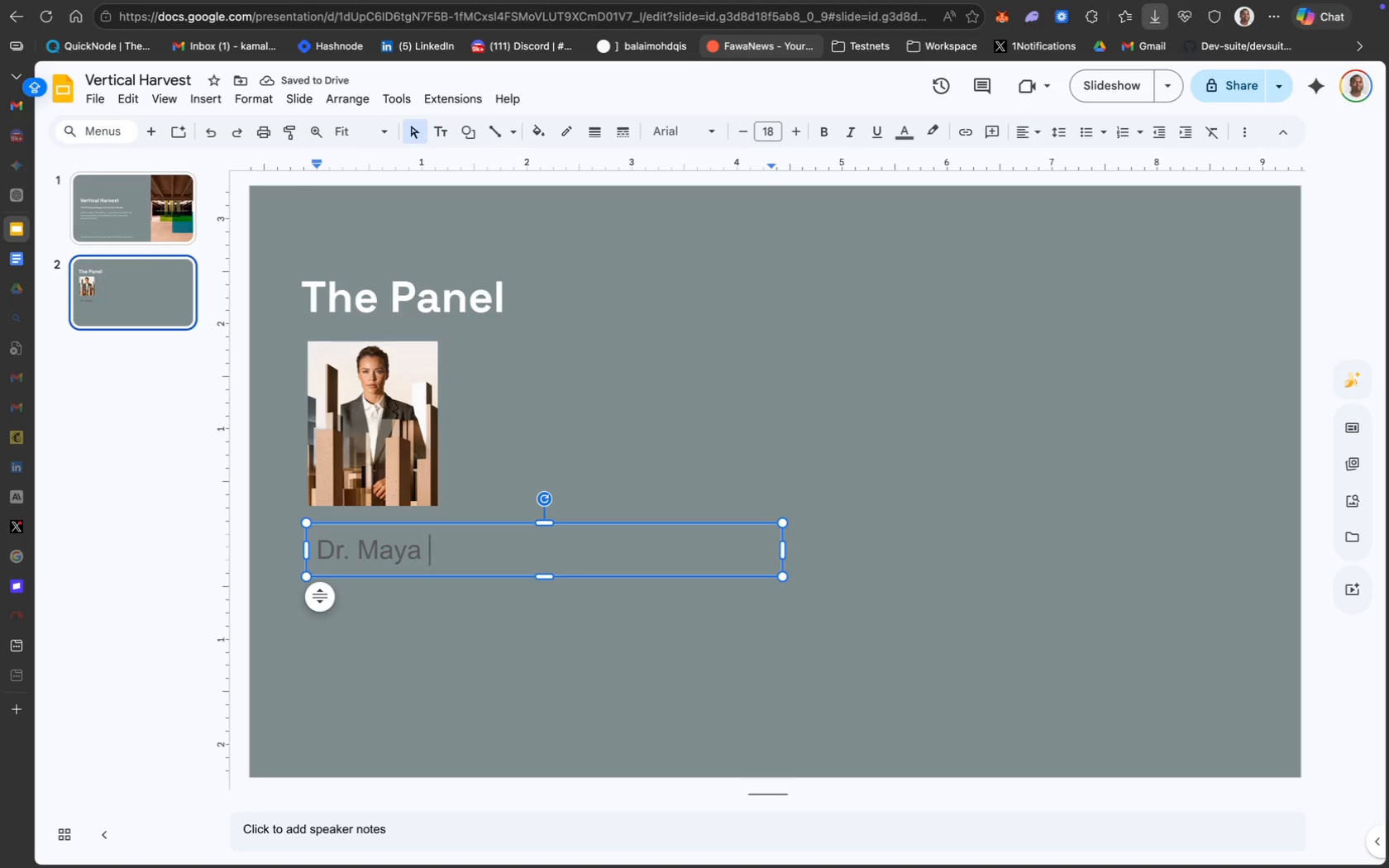 
type(Ortiiz)
 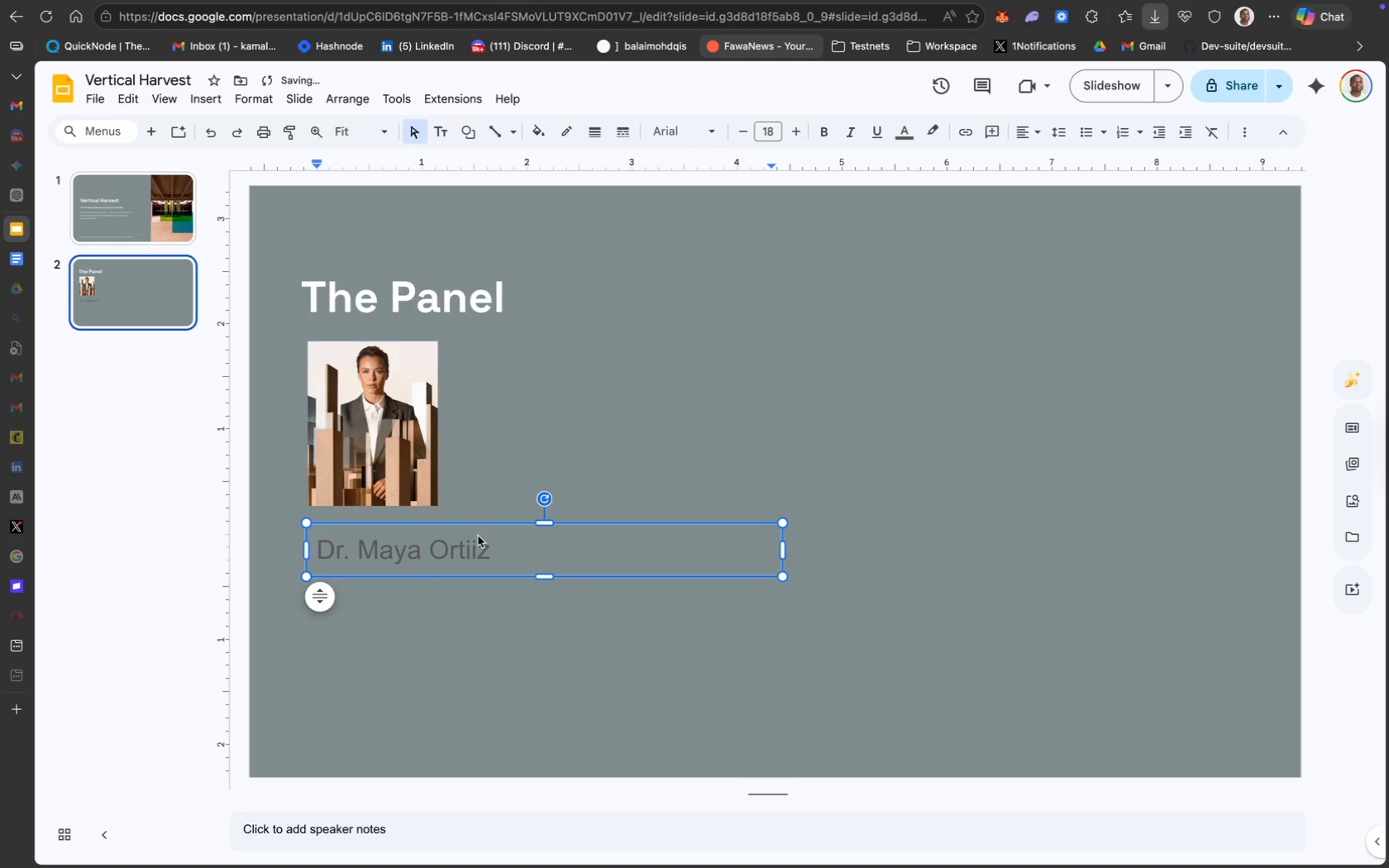 
key(Enter)
 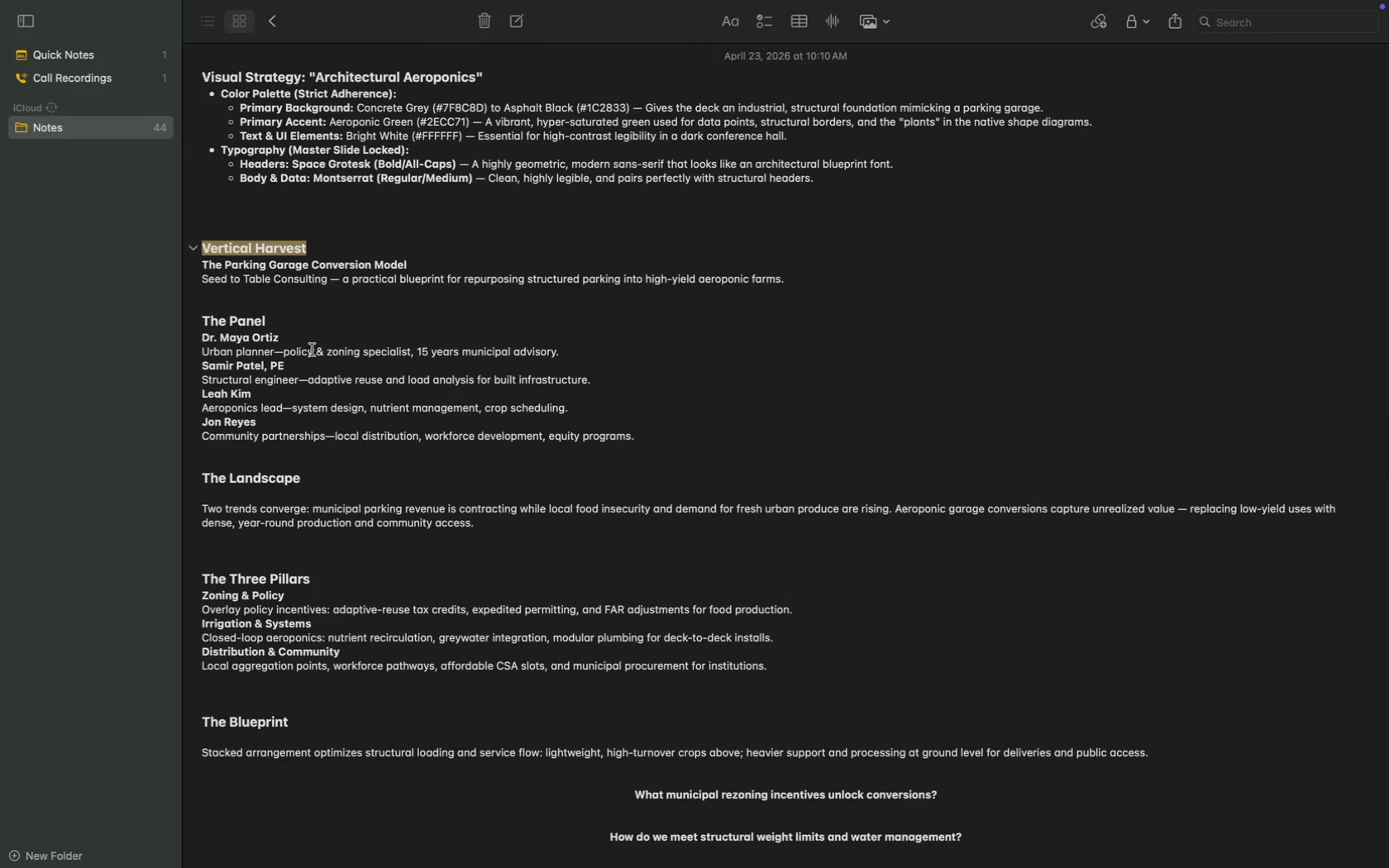 
scroll: coordinate [343, 484], scroll_direction: down, amount: 11.0
 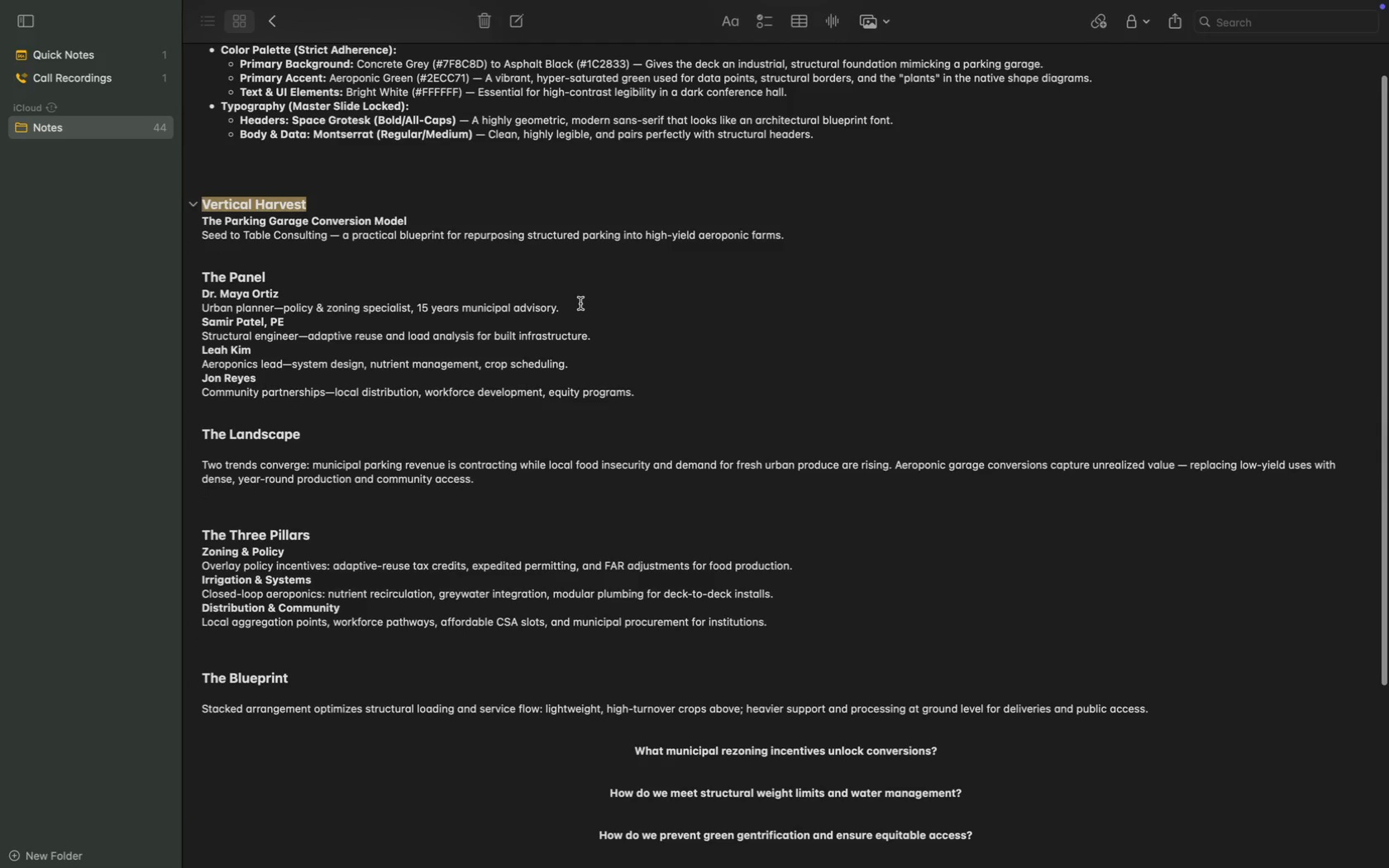 
left_click_drag(start_coordinate=[566, 307], to_coordinate=[186, 310])
 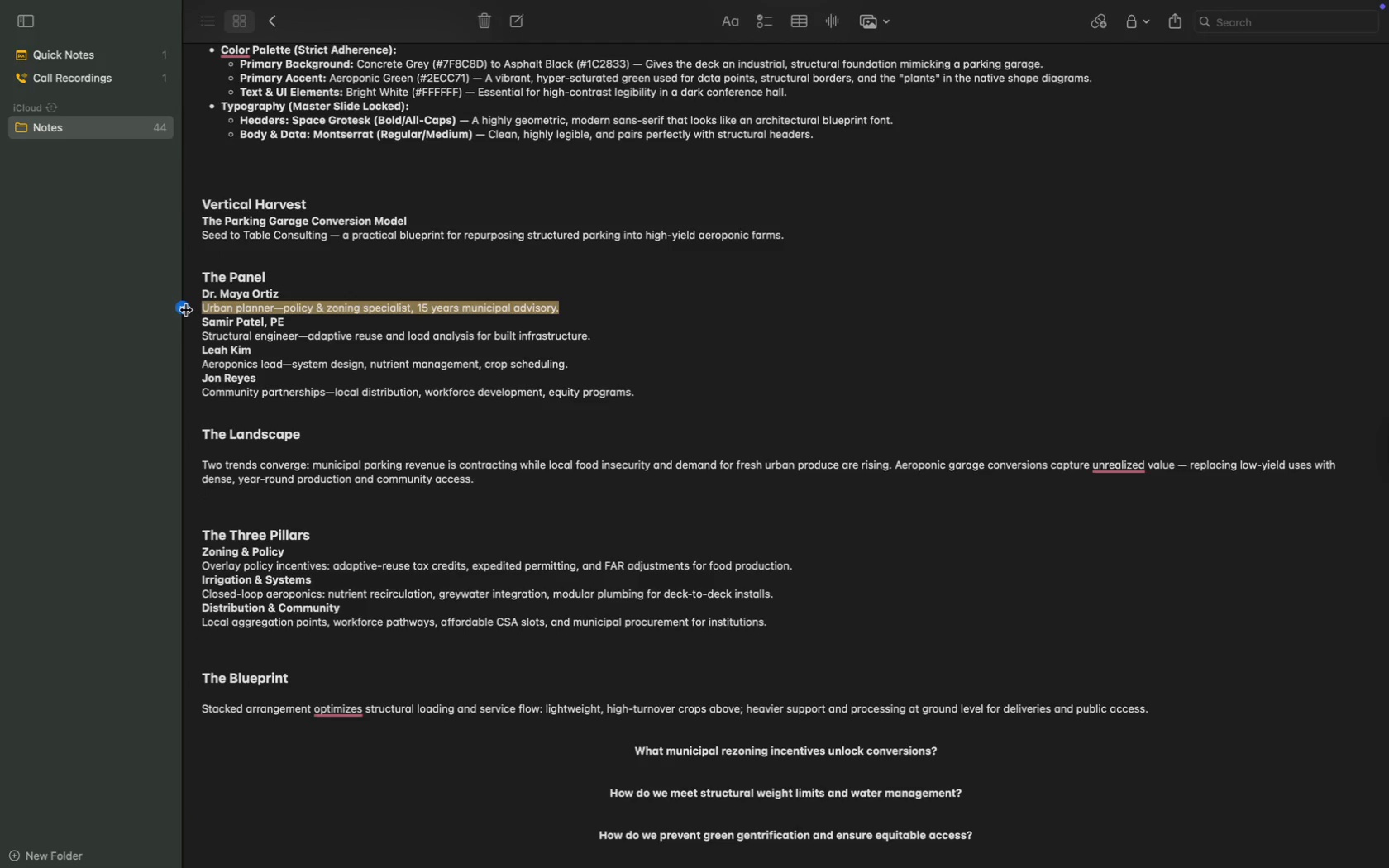 
key(Meta+C)
 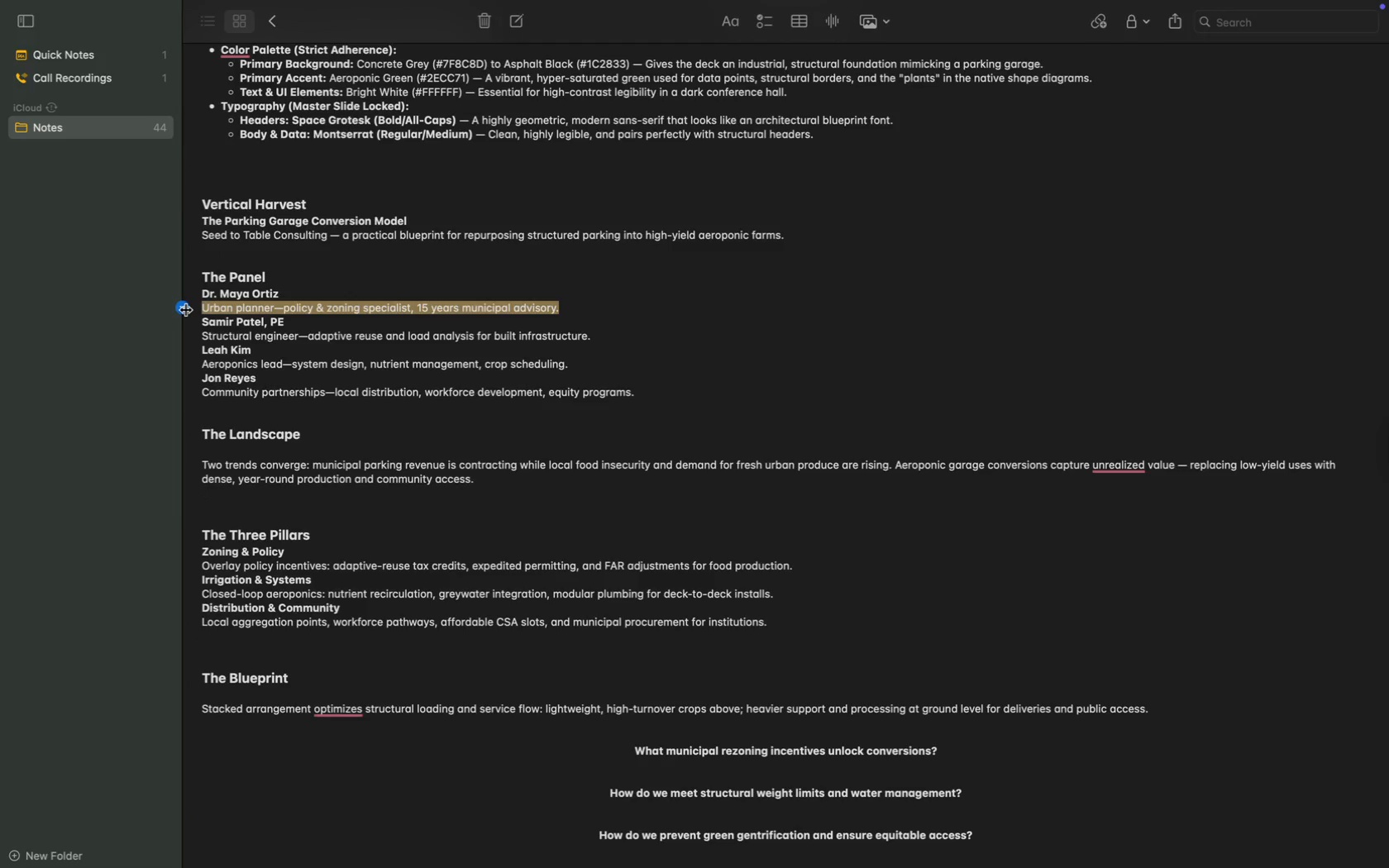 
key(Meta+C)
 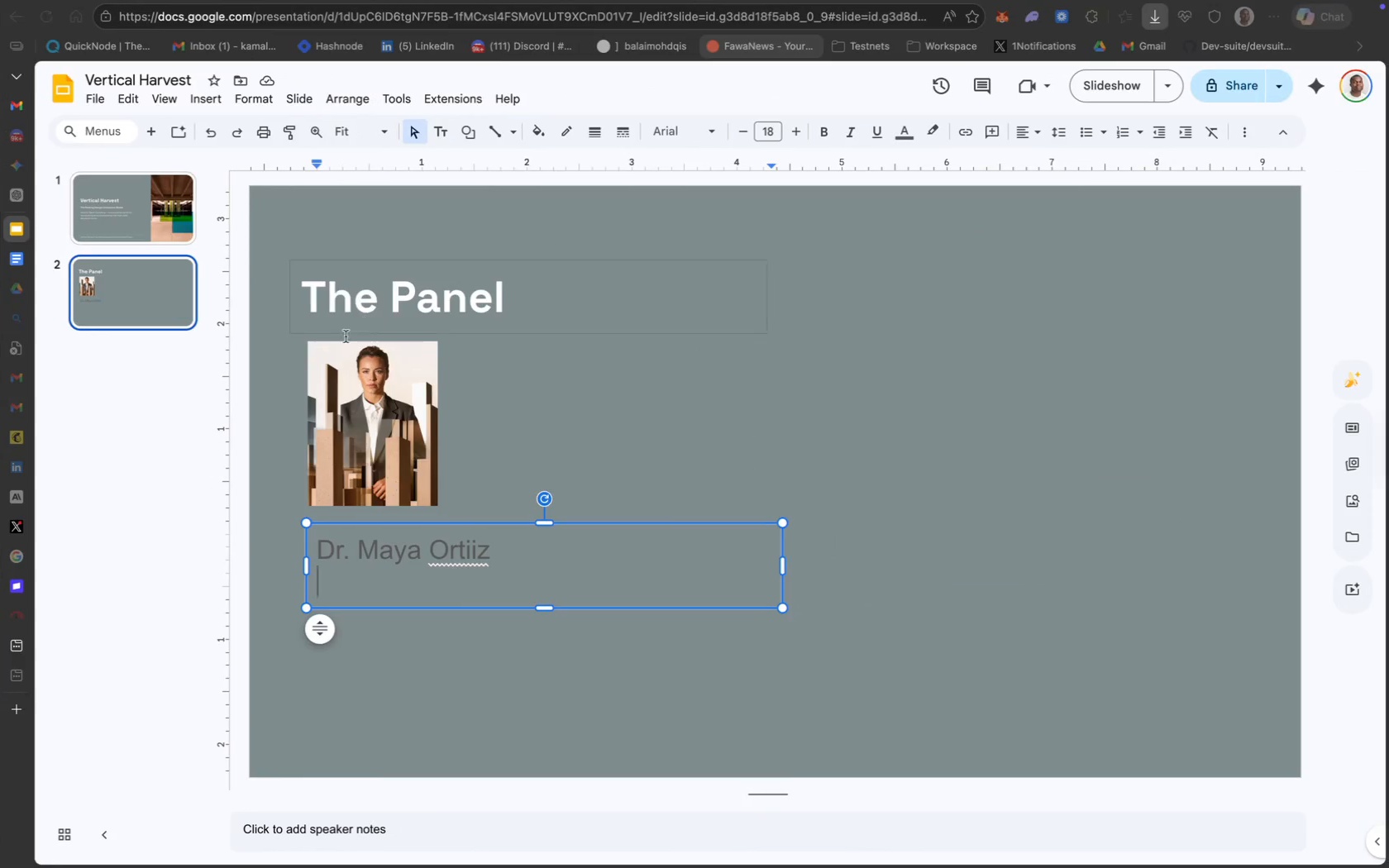 
key(Meta+V)
 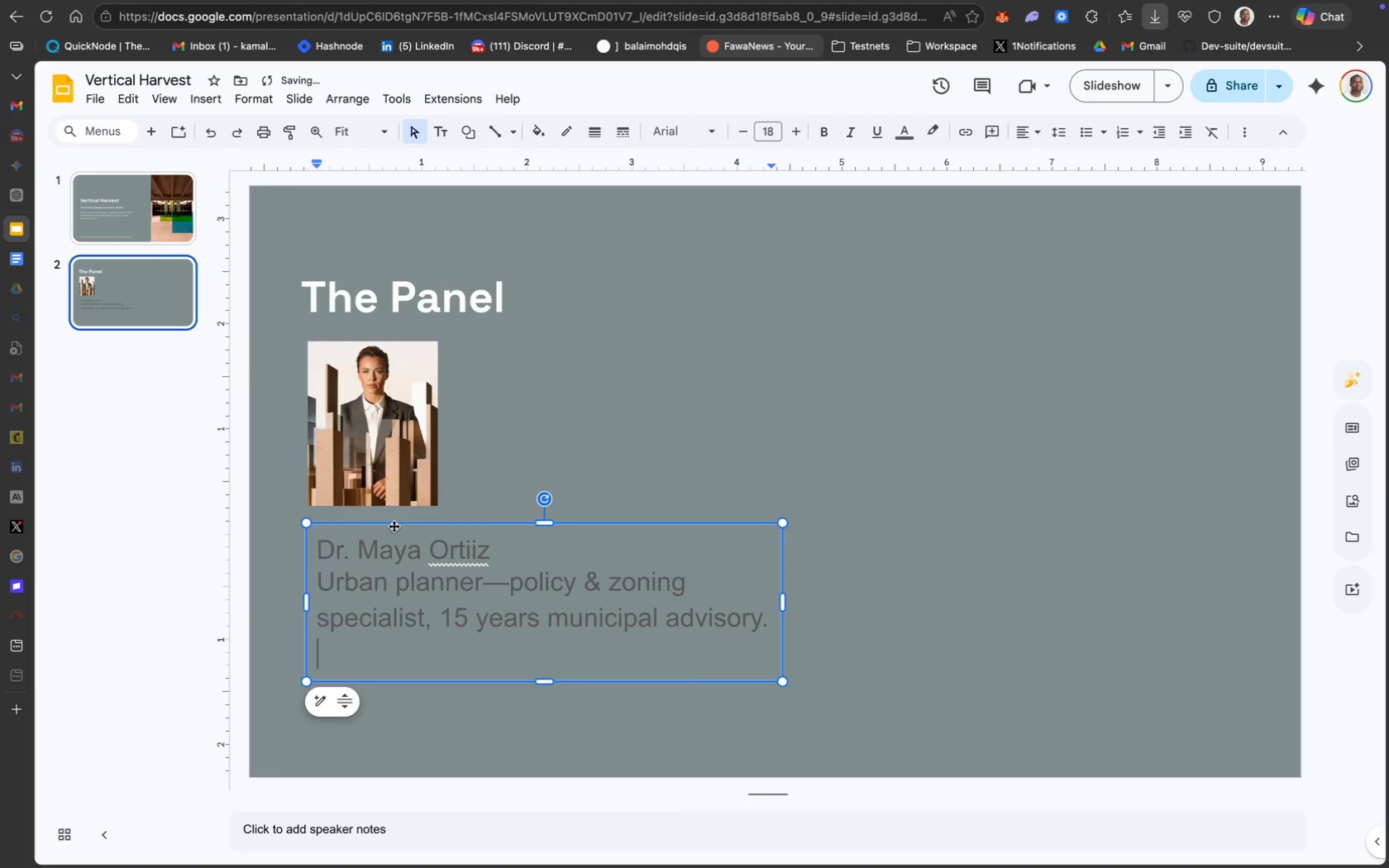 
key(Backspace)
 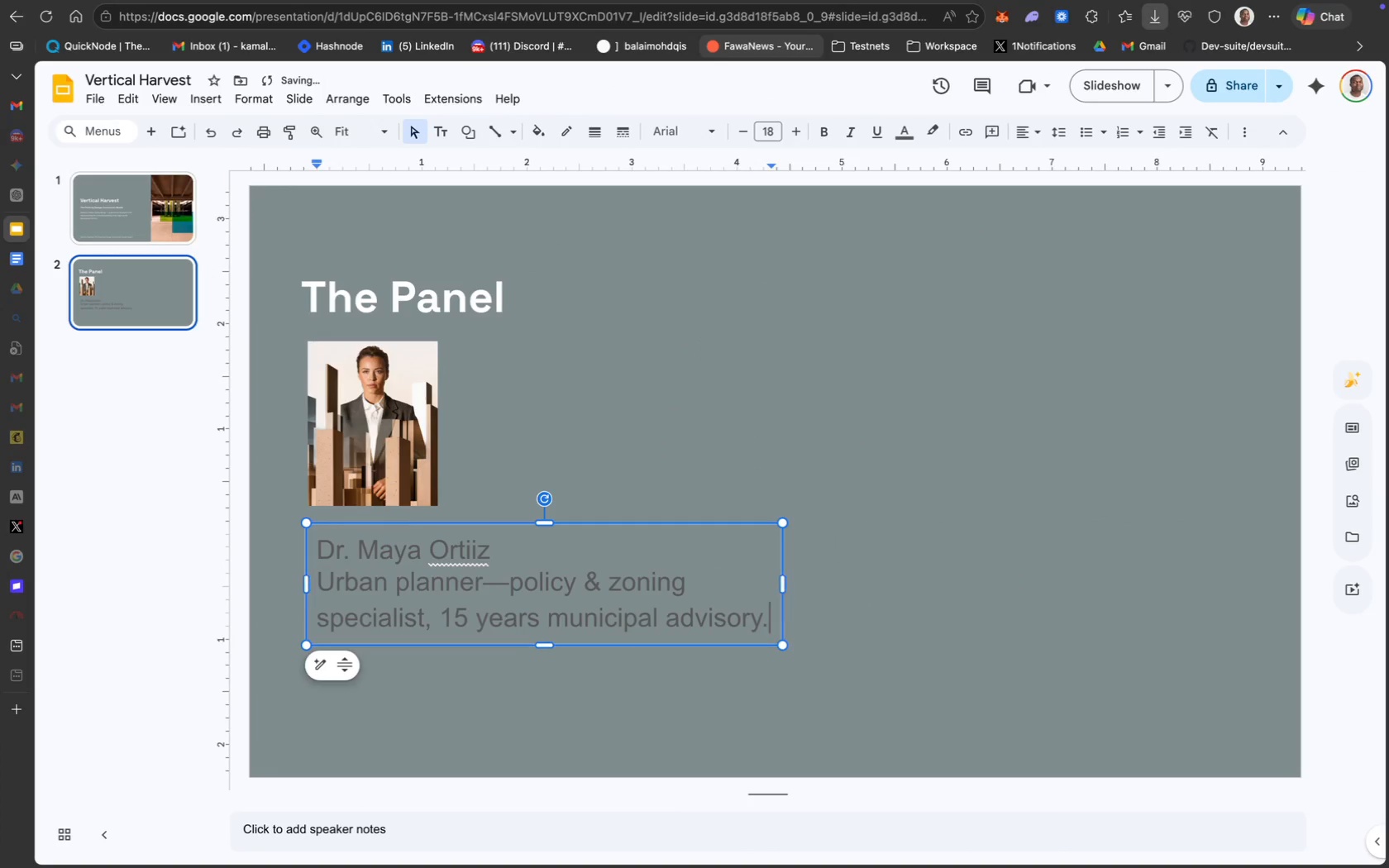 
key(Meta+A)
 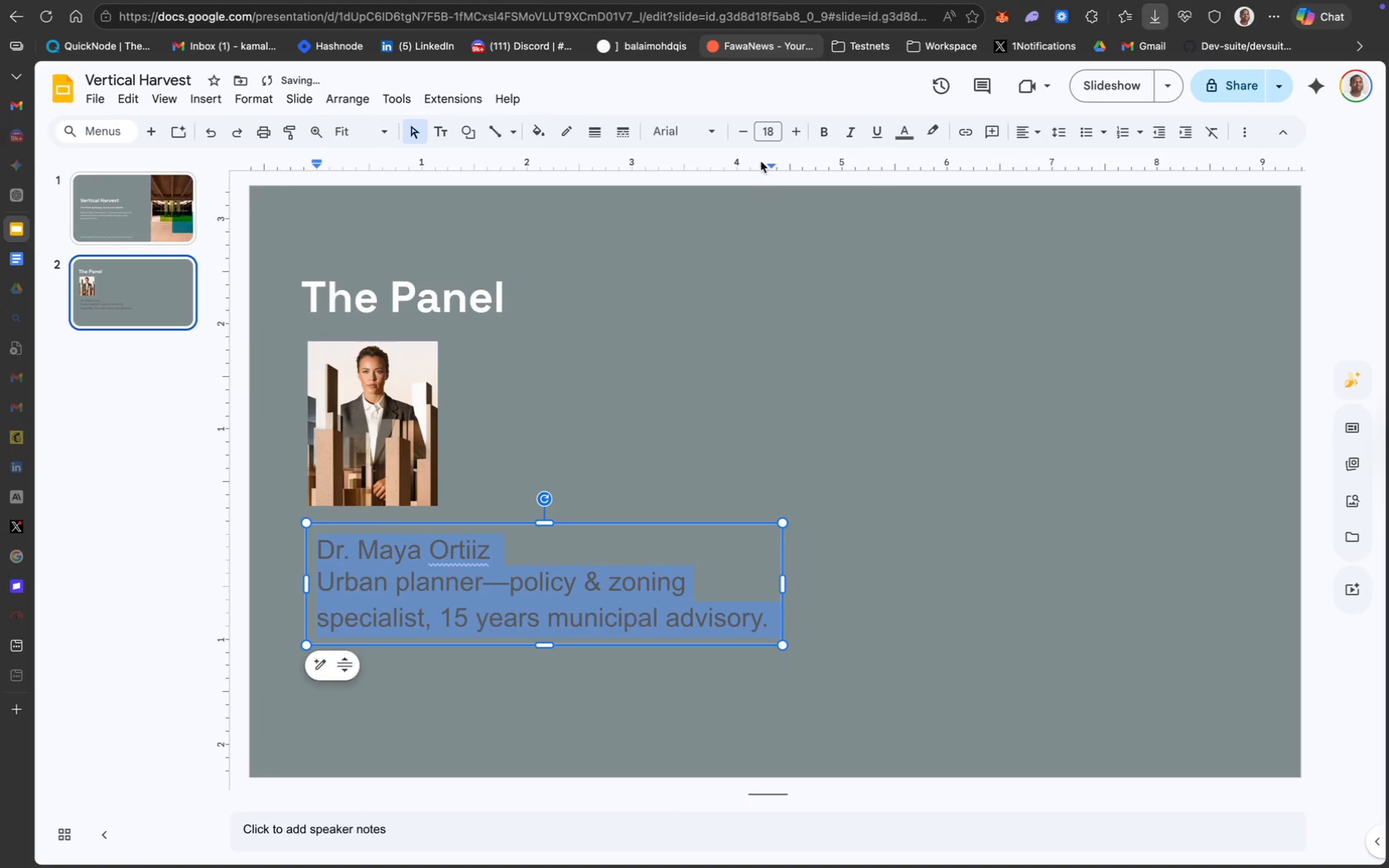 
left_click([717, 140])
 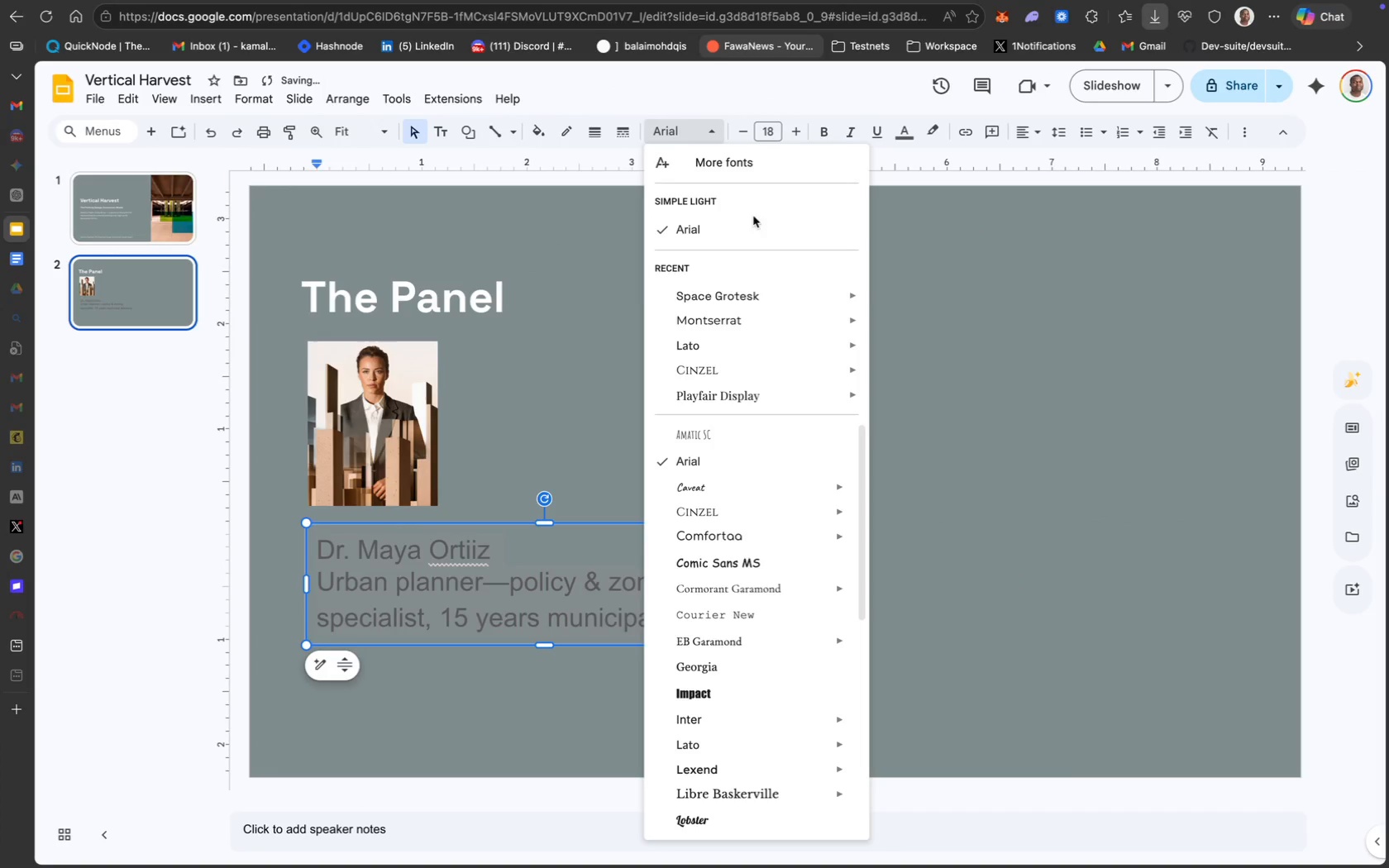 
mouse_move([782, 313])
 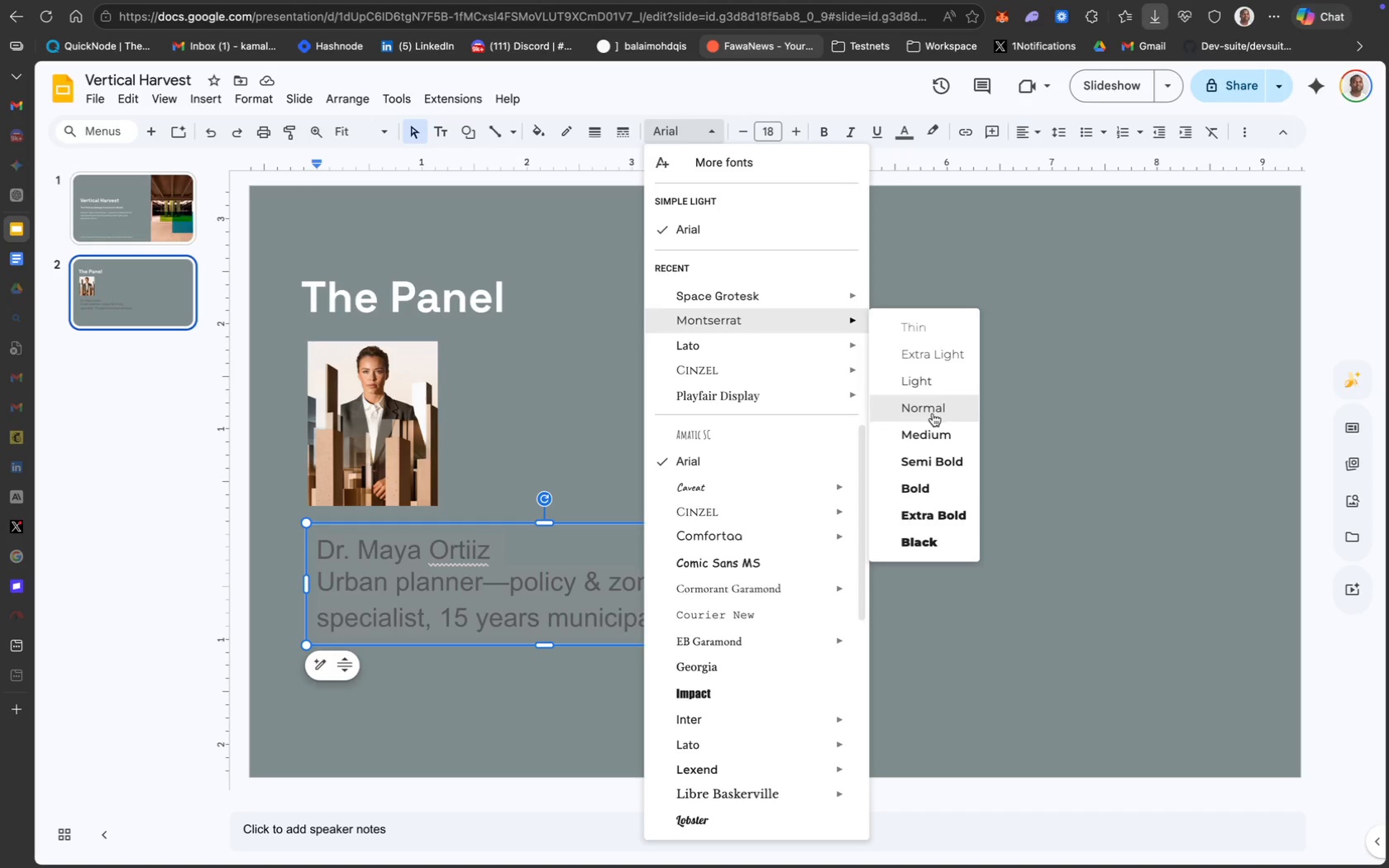 
left_click([938, 413])
 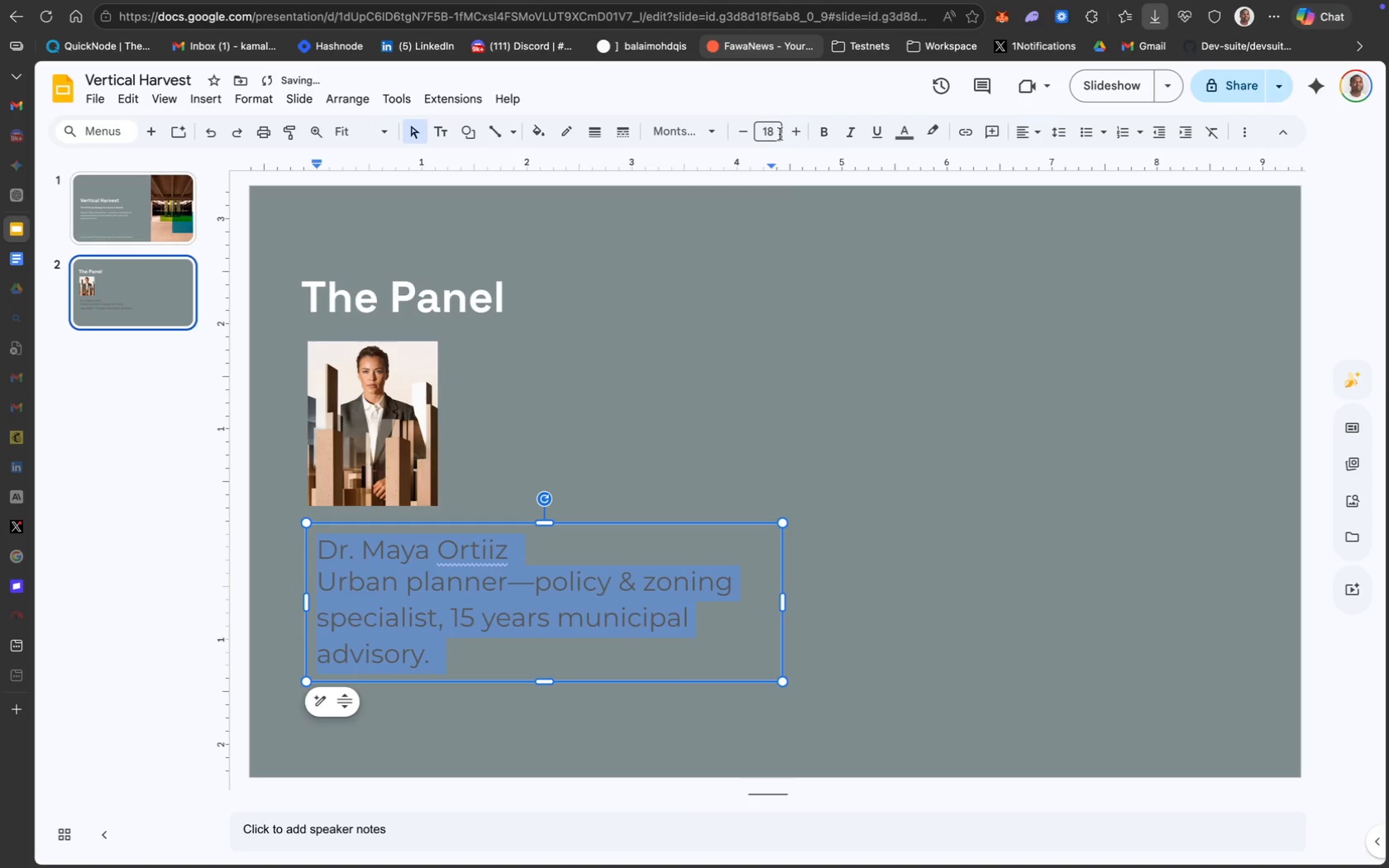 
type(12)
 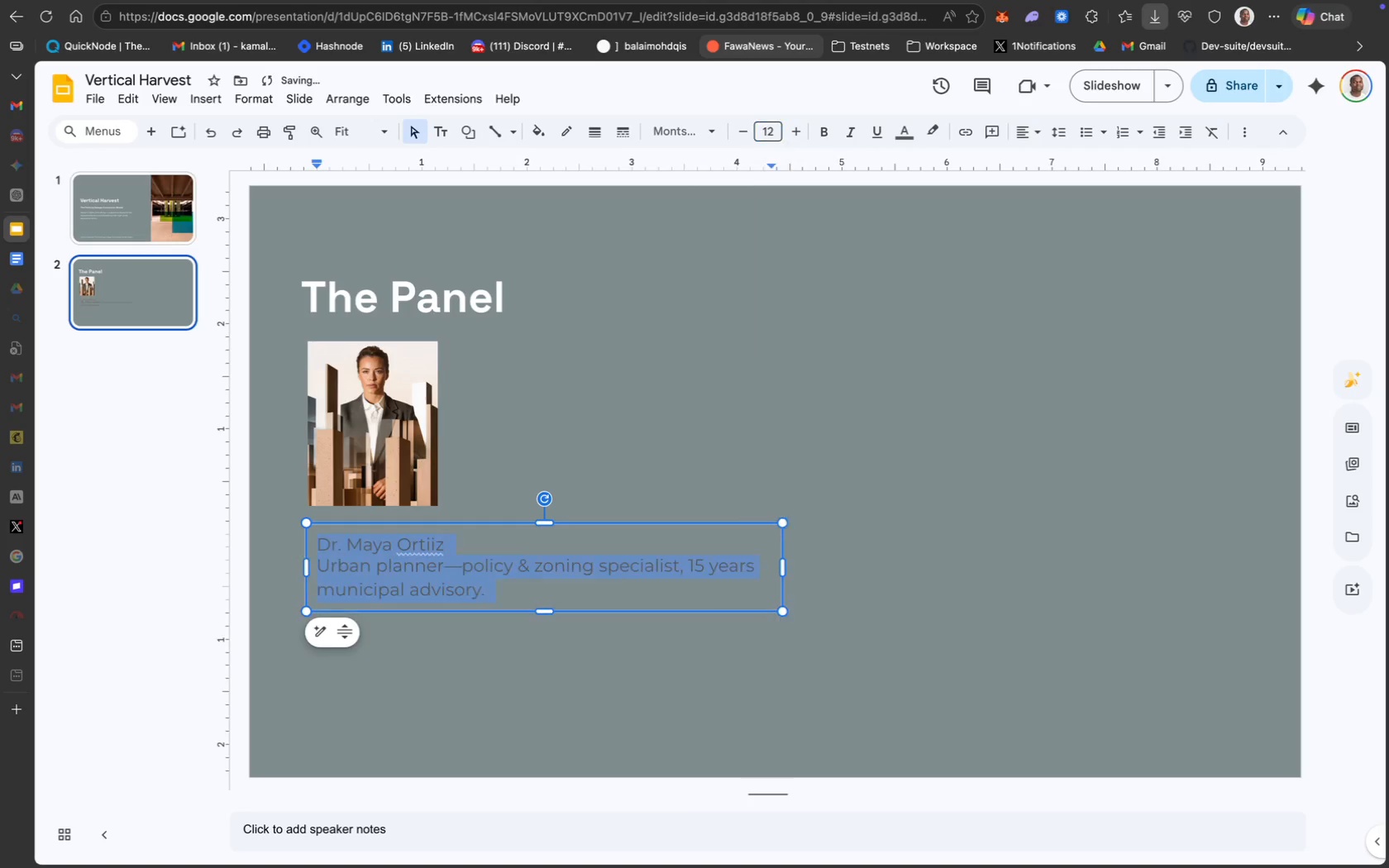 
key(Enter)
 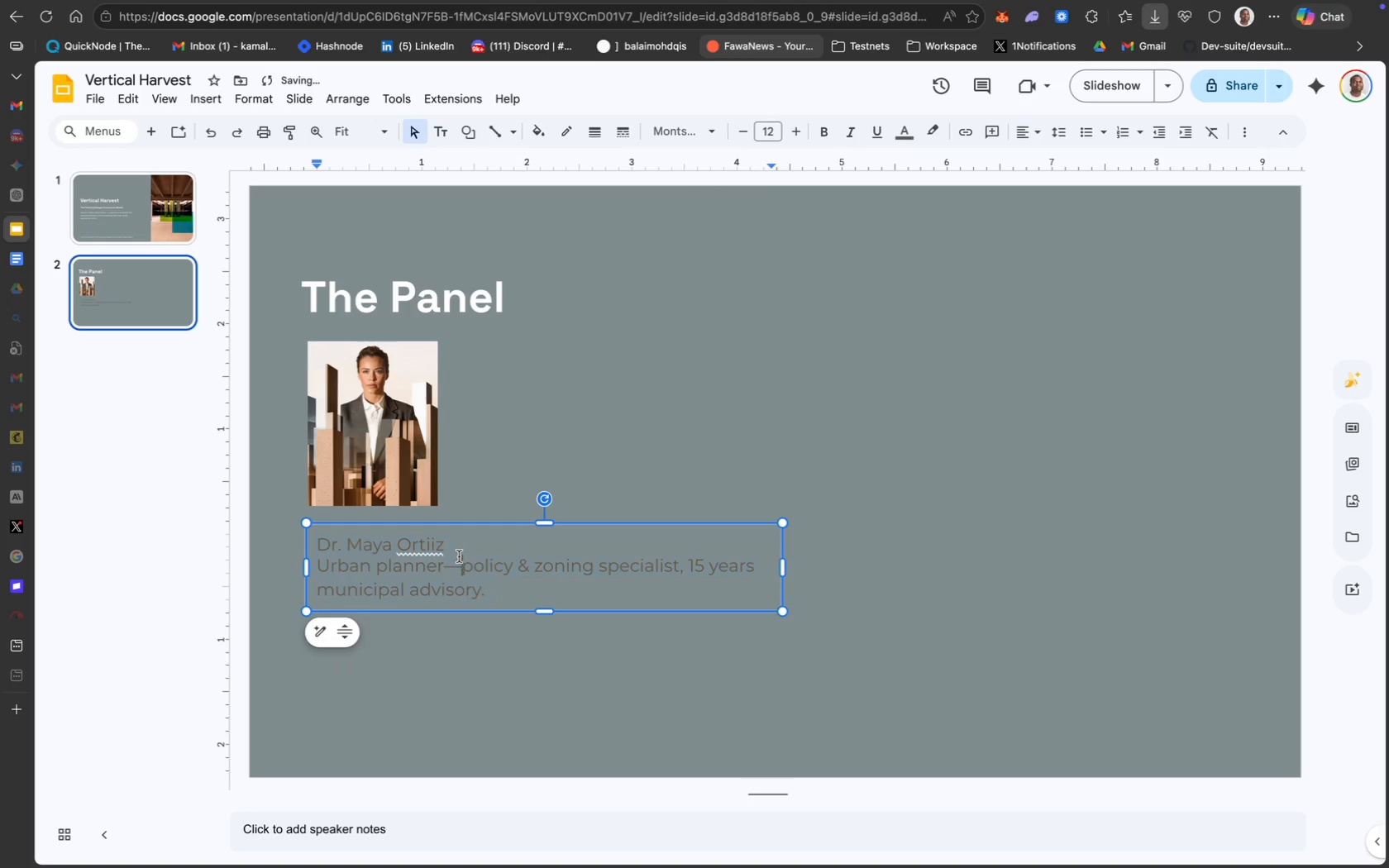 
left_click_drag(start_coordinate=[448, 538], to_coordinate=[311, 541])
 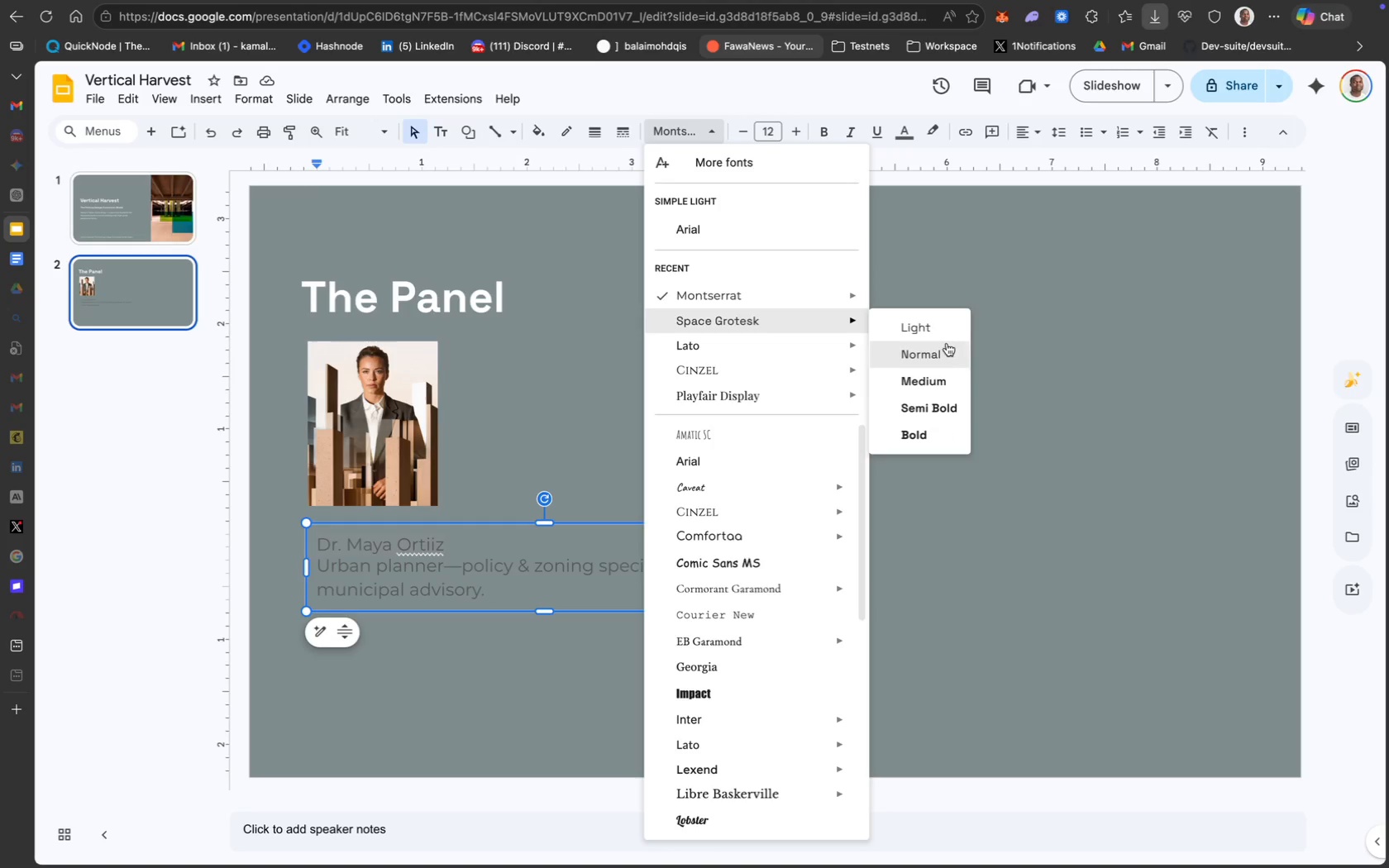 
left_click([938, 379])
 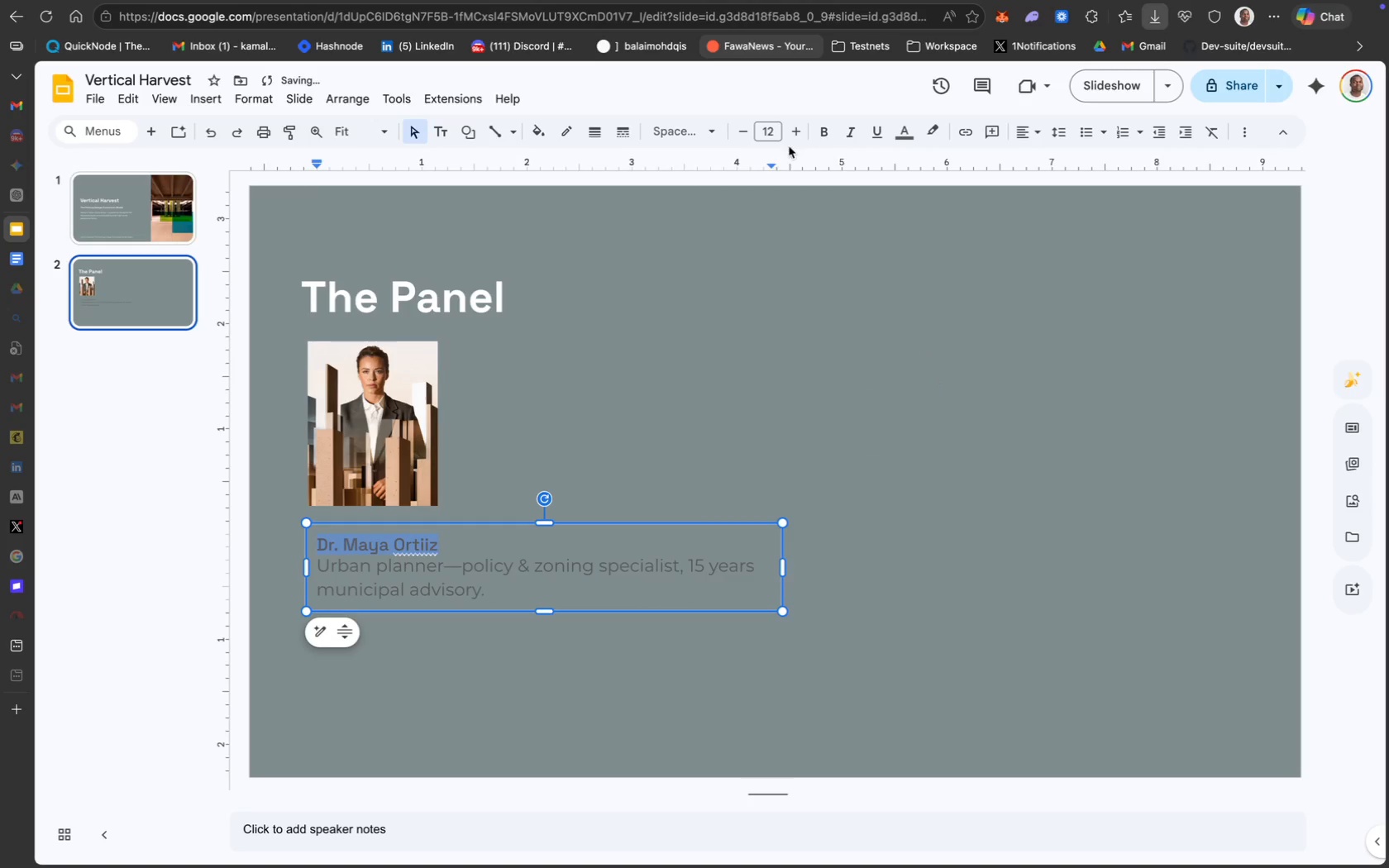 
left_click([771, 132])
 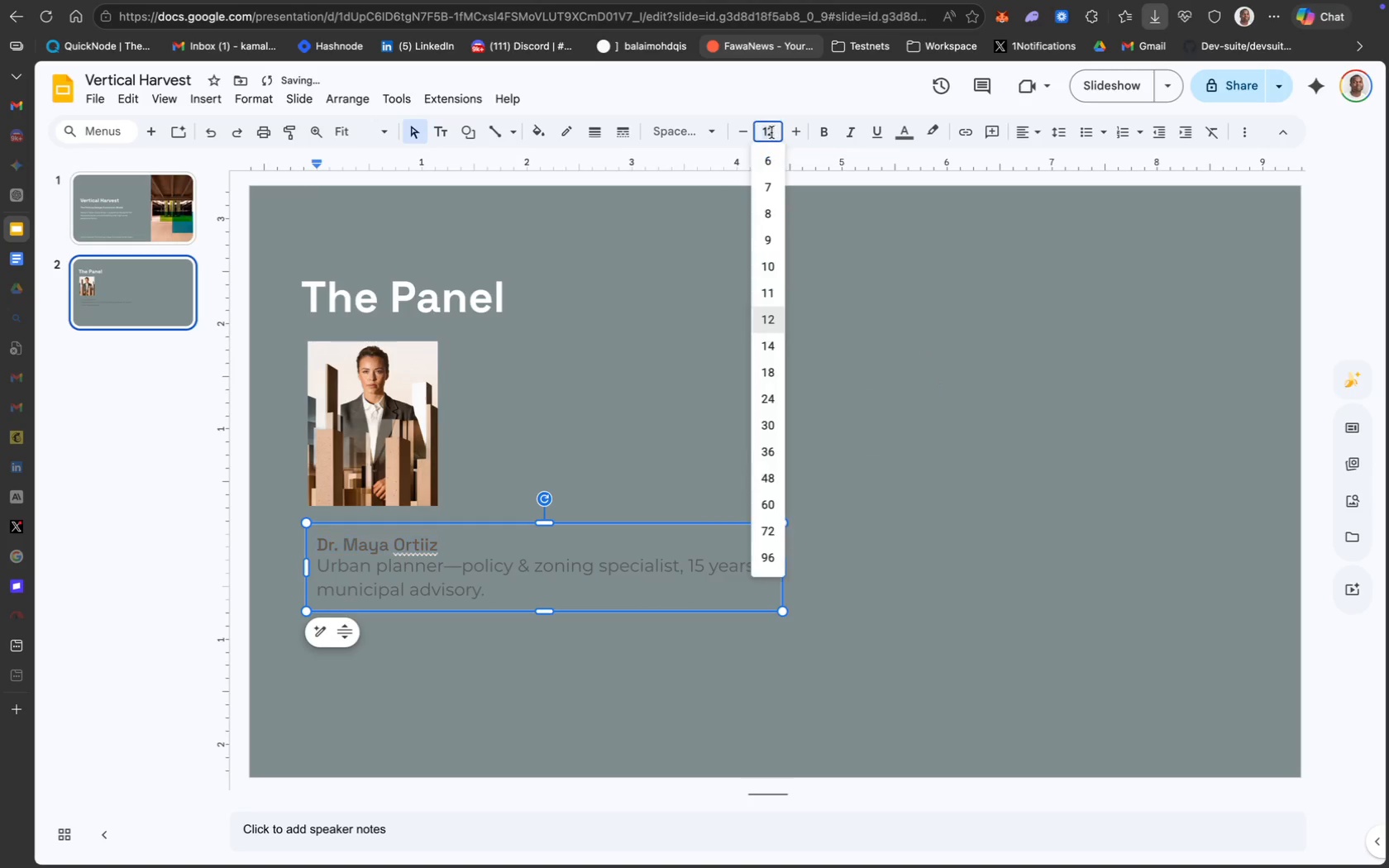 
type(14)
 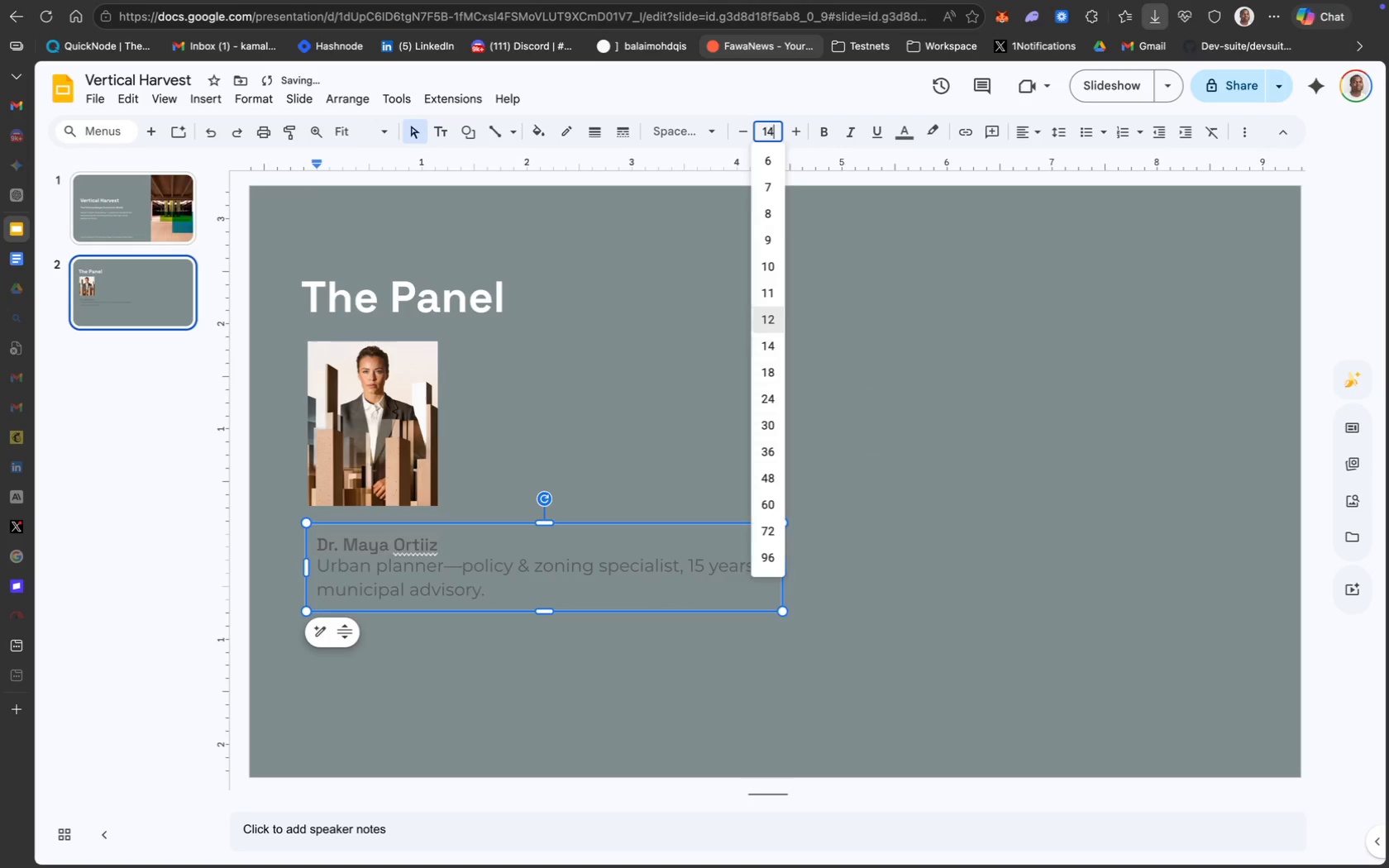 
key(Enter)
 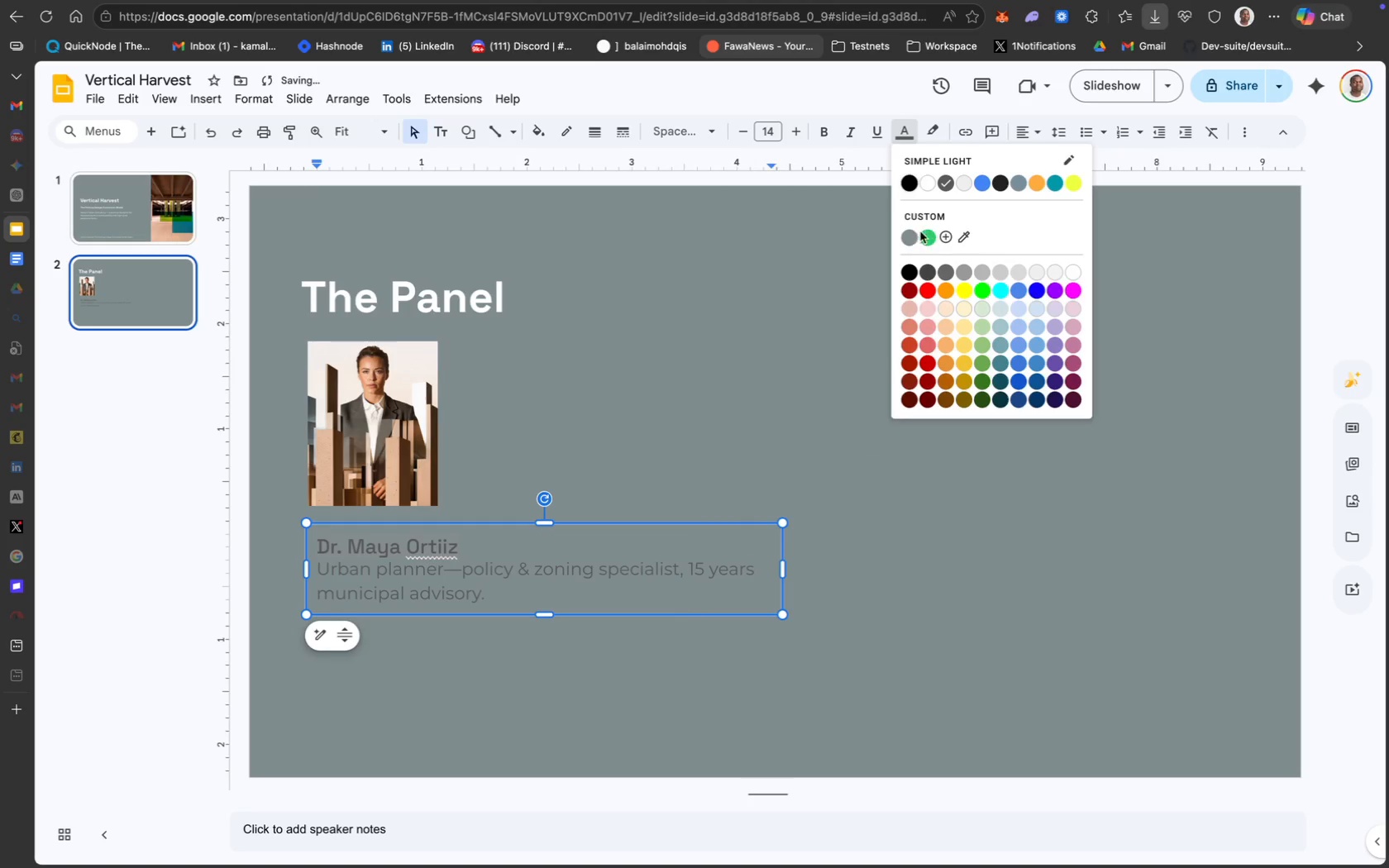 
left_click([928, 184])
 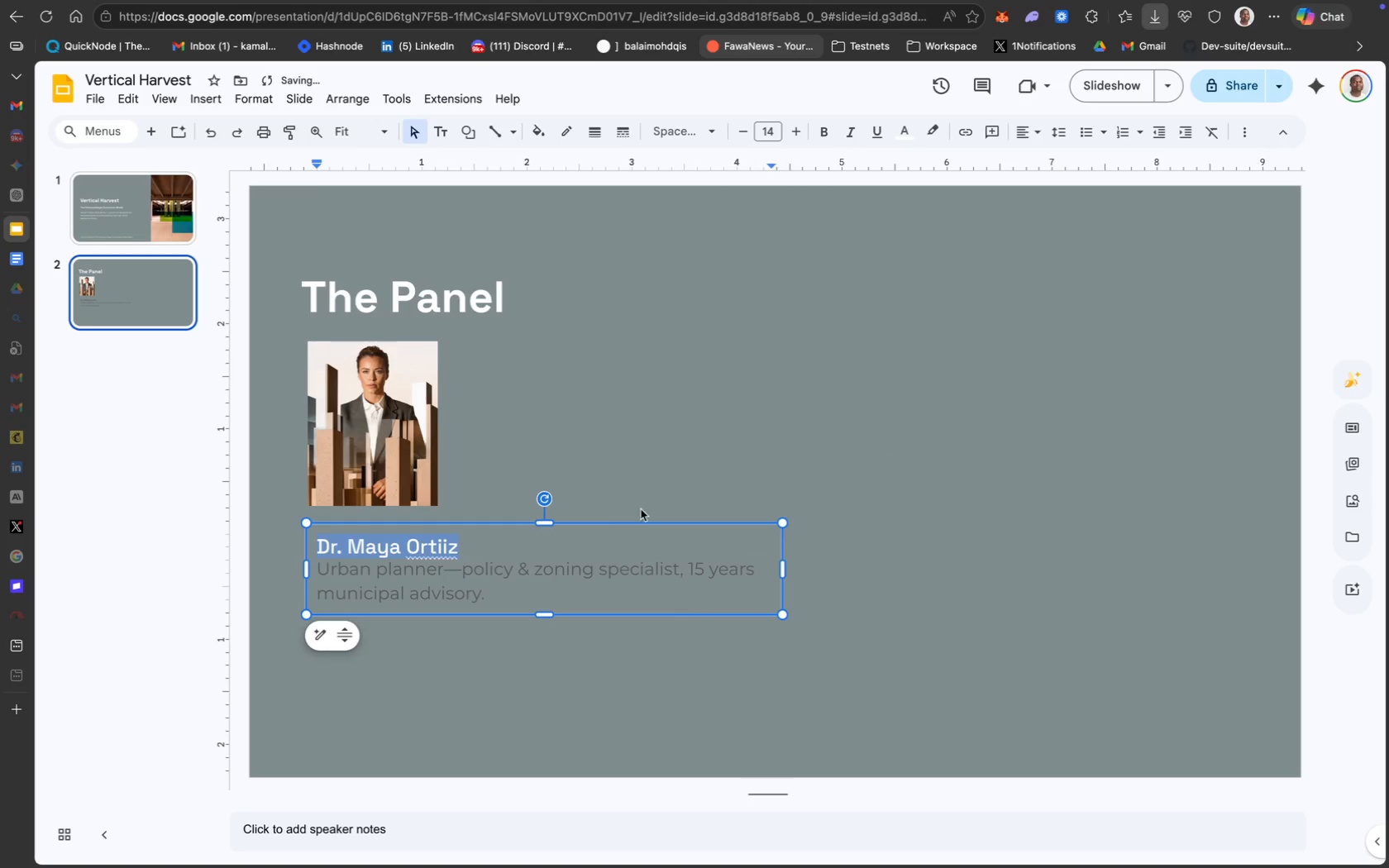 
key(Meta+B)
 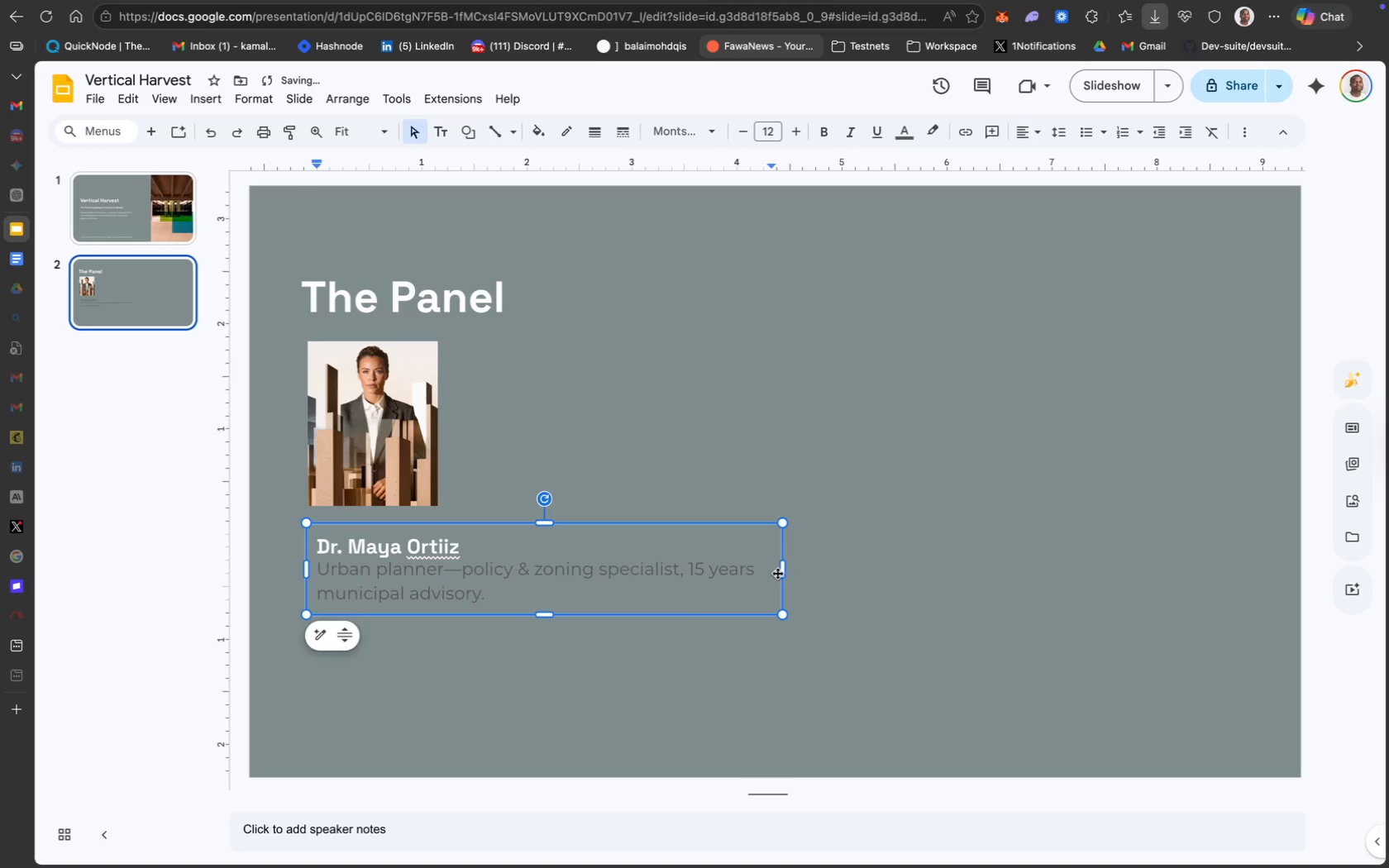 
left_click([683, 576])
 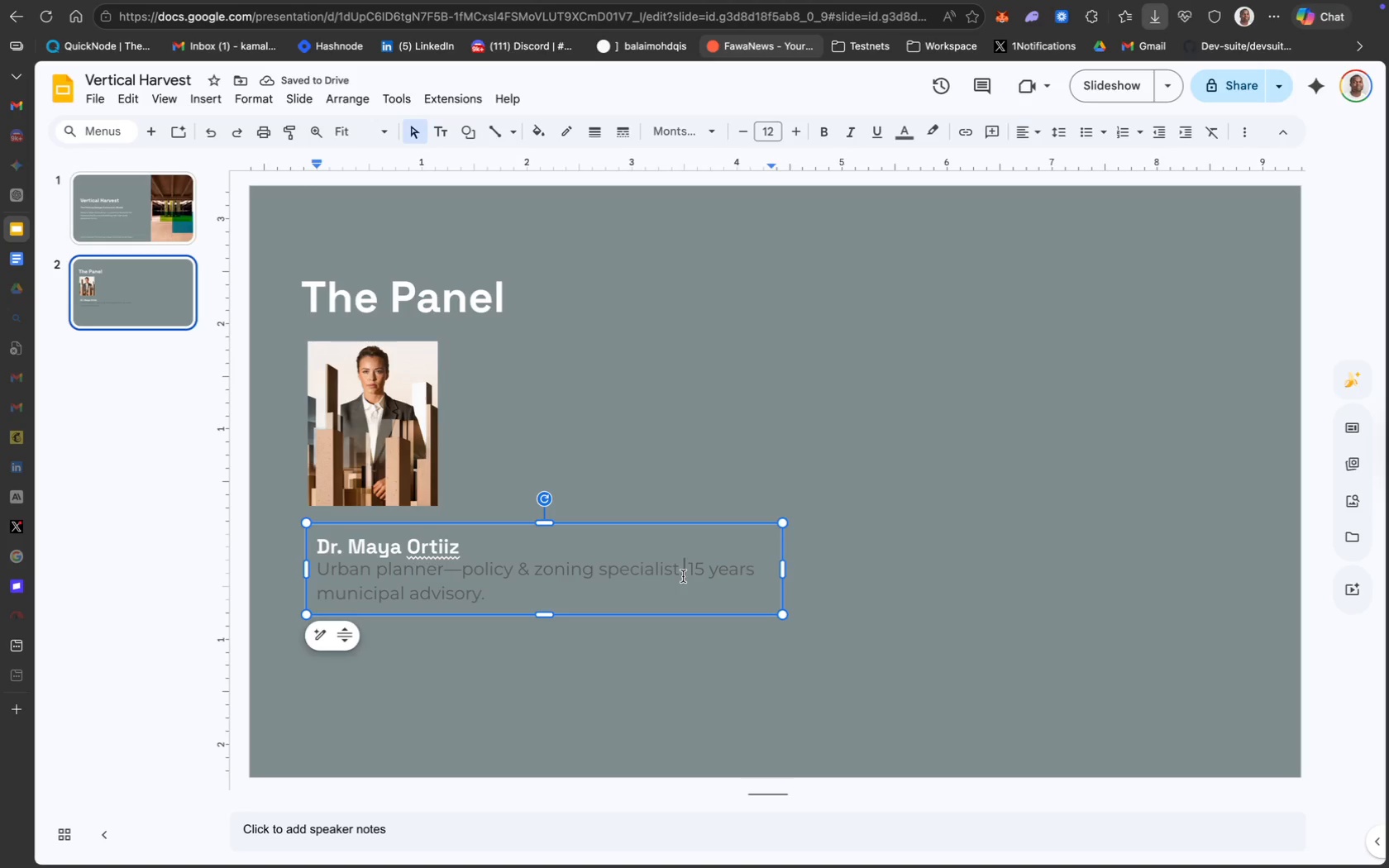 
key(Meta+A)
 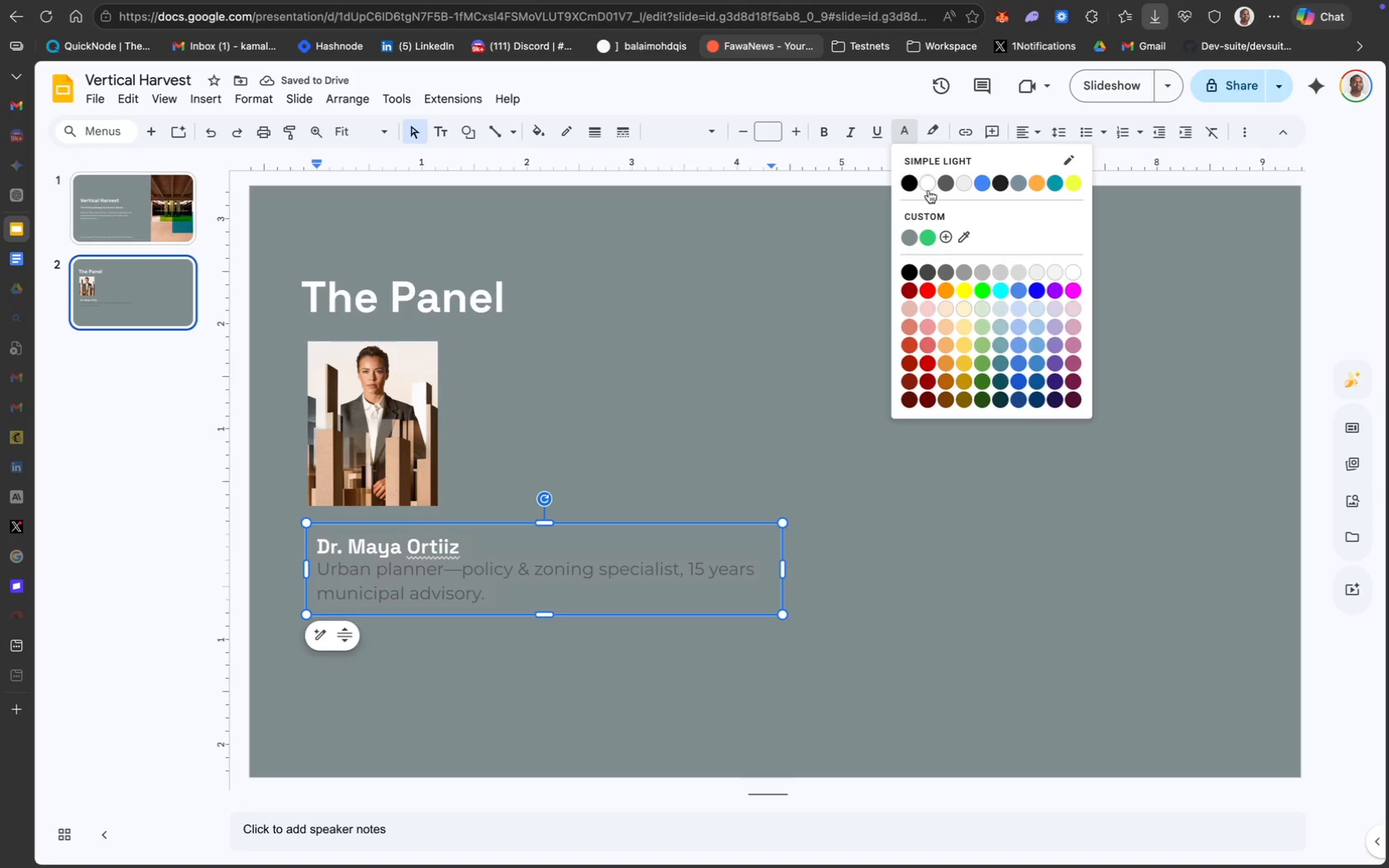 
left_click([822, 337])
 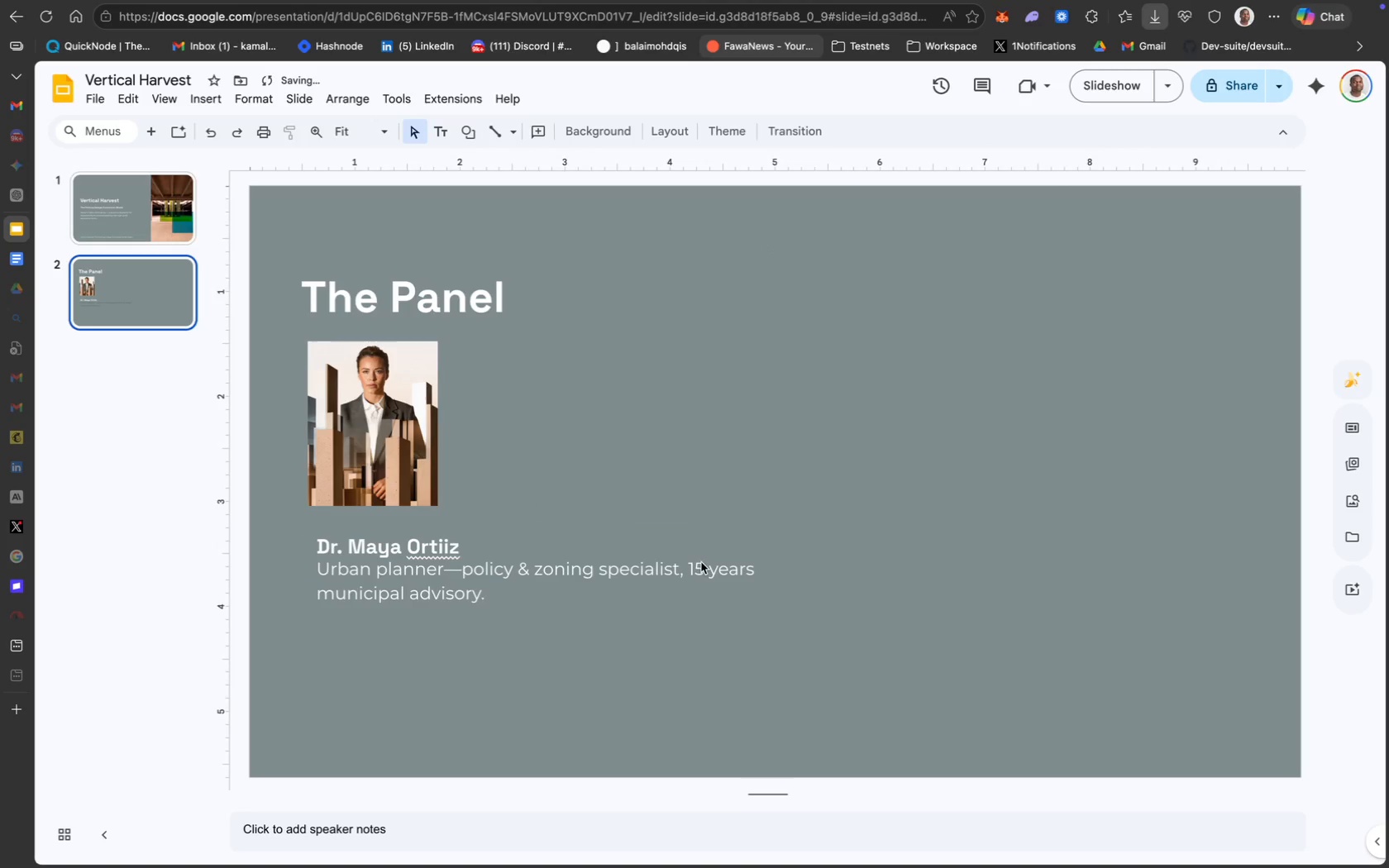 
left_click([649, 559])
 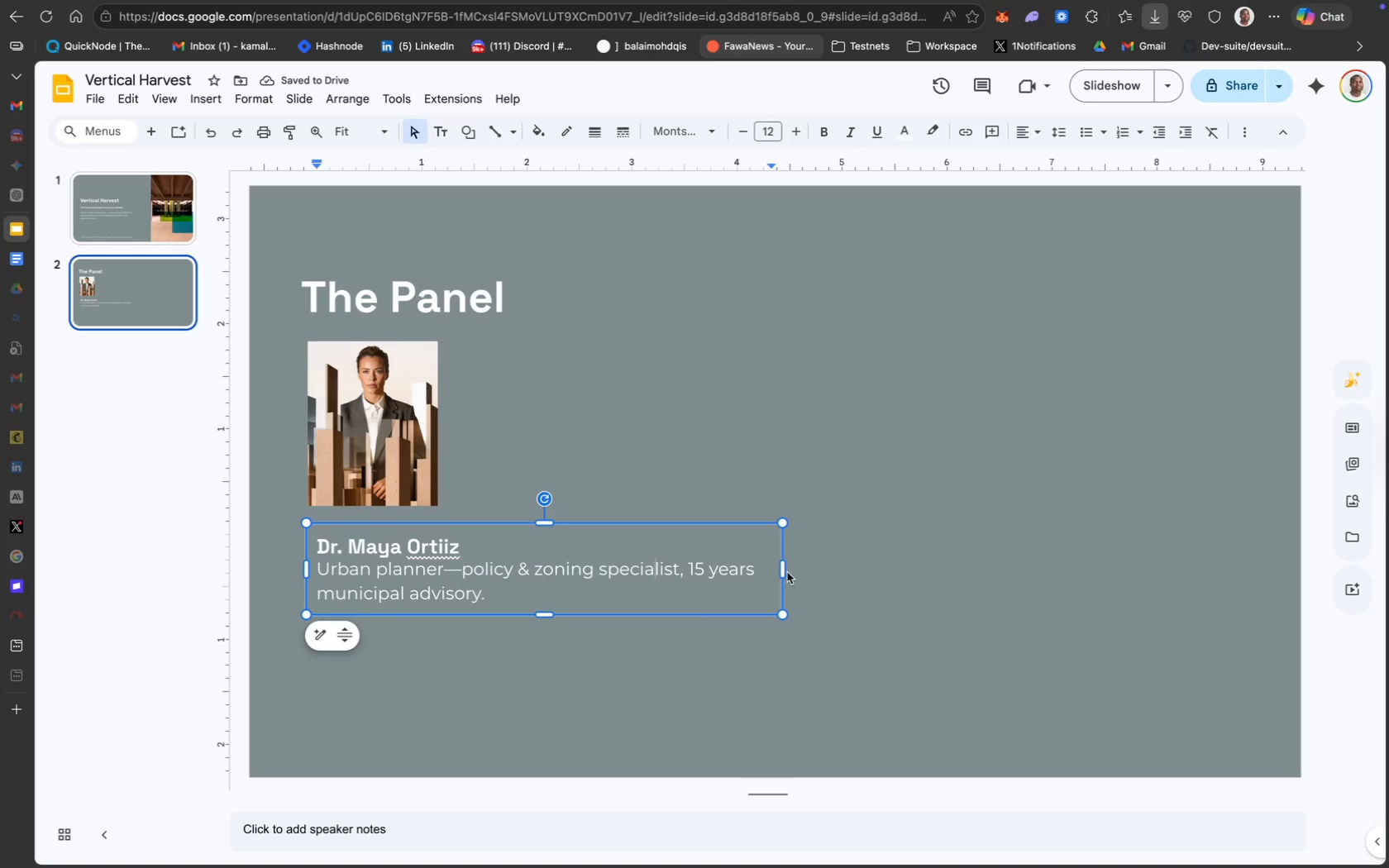 
left_click_drag(start_coordinate=[782, 570], to_coordinate=[542, 569])
 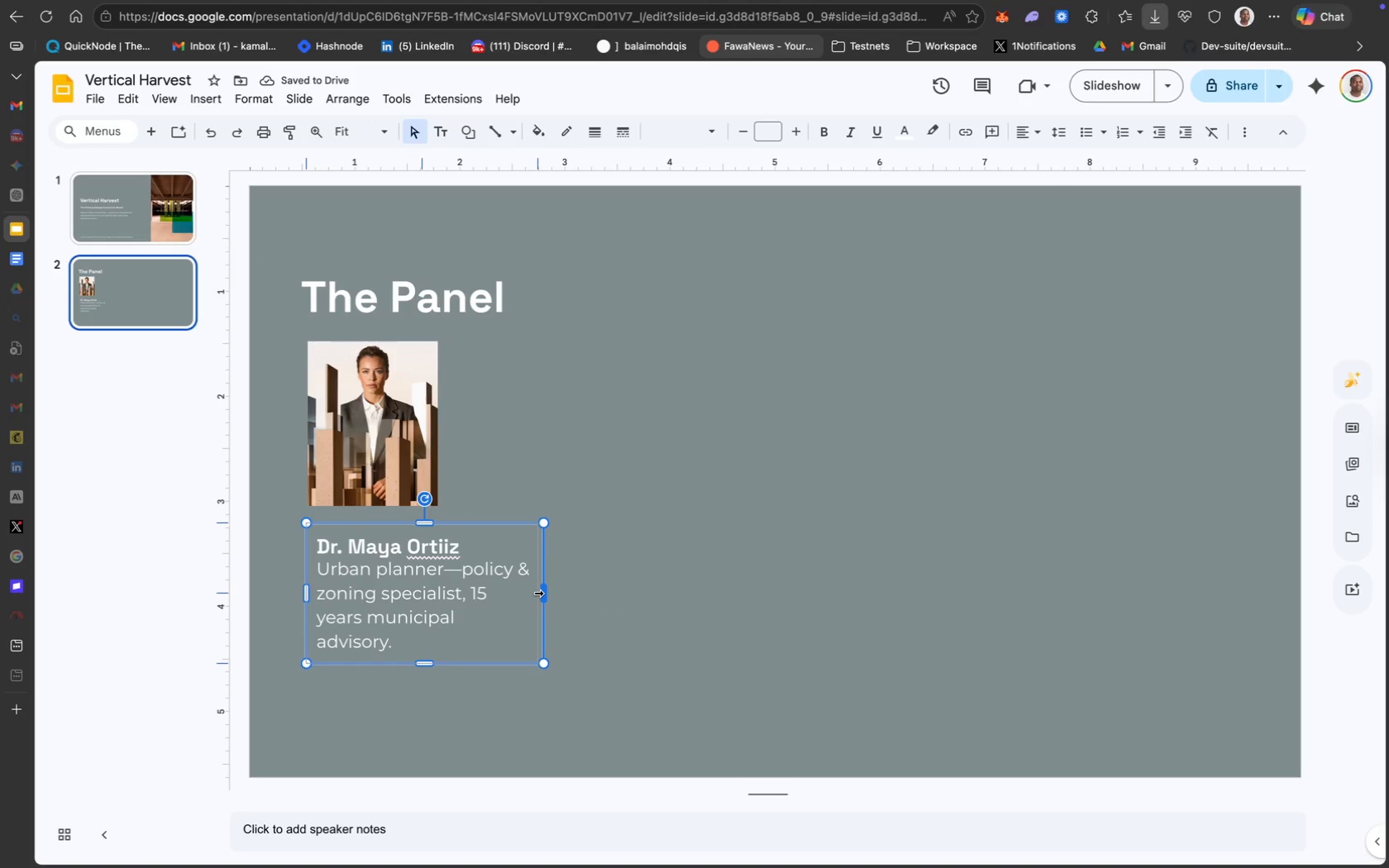 
left_click([457, 594])
 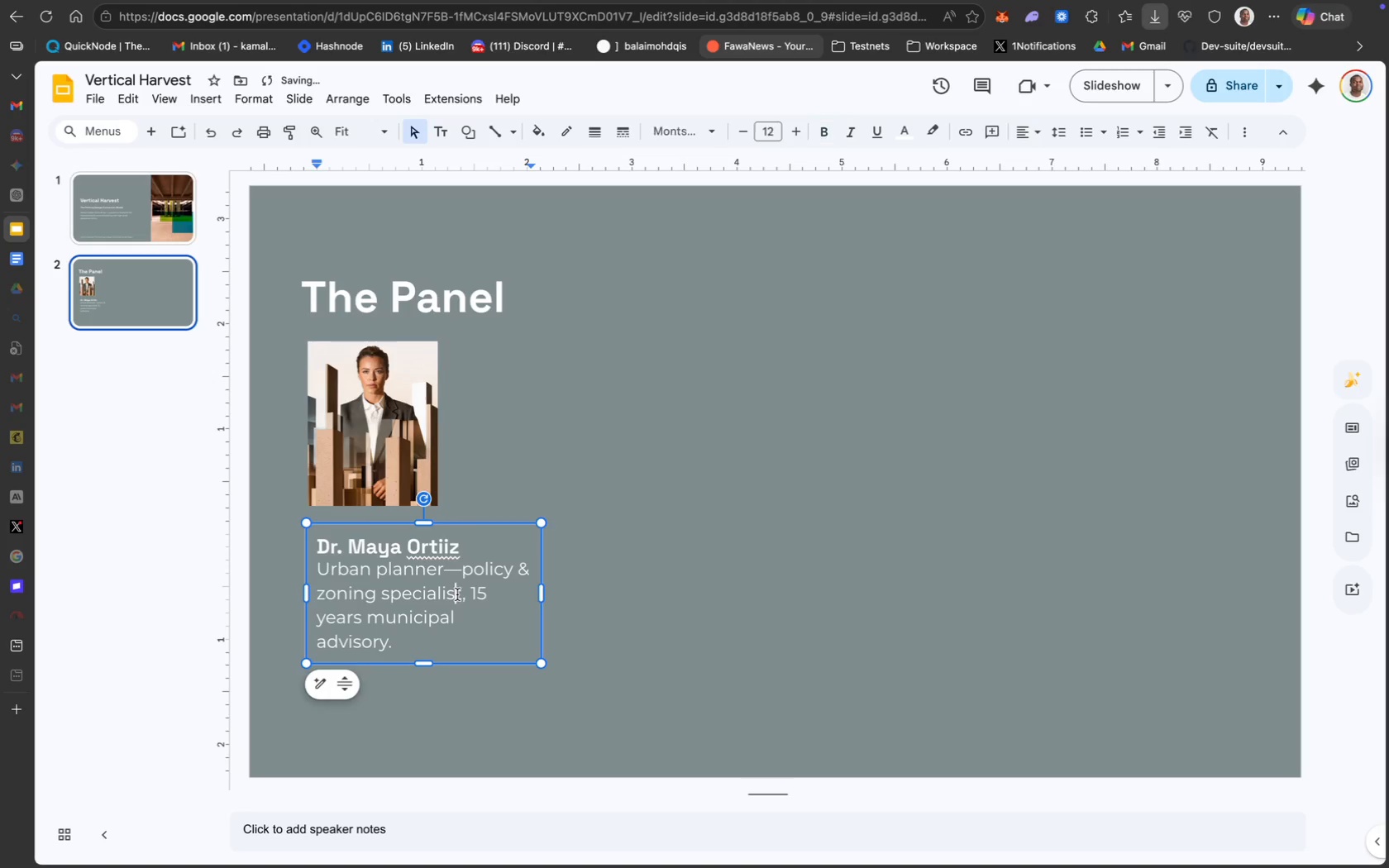 
key(Meta+CommandLeft)
 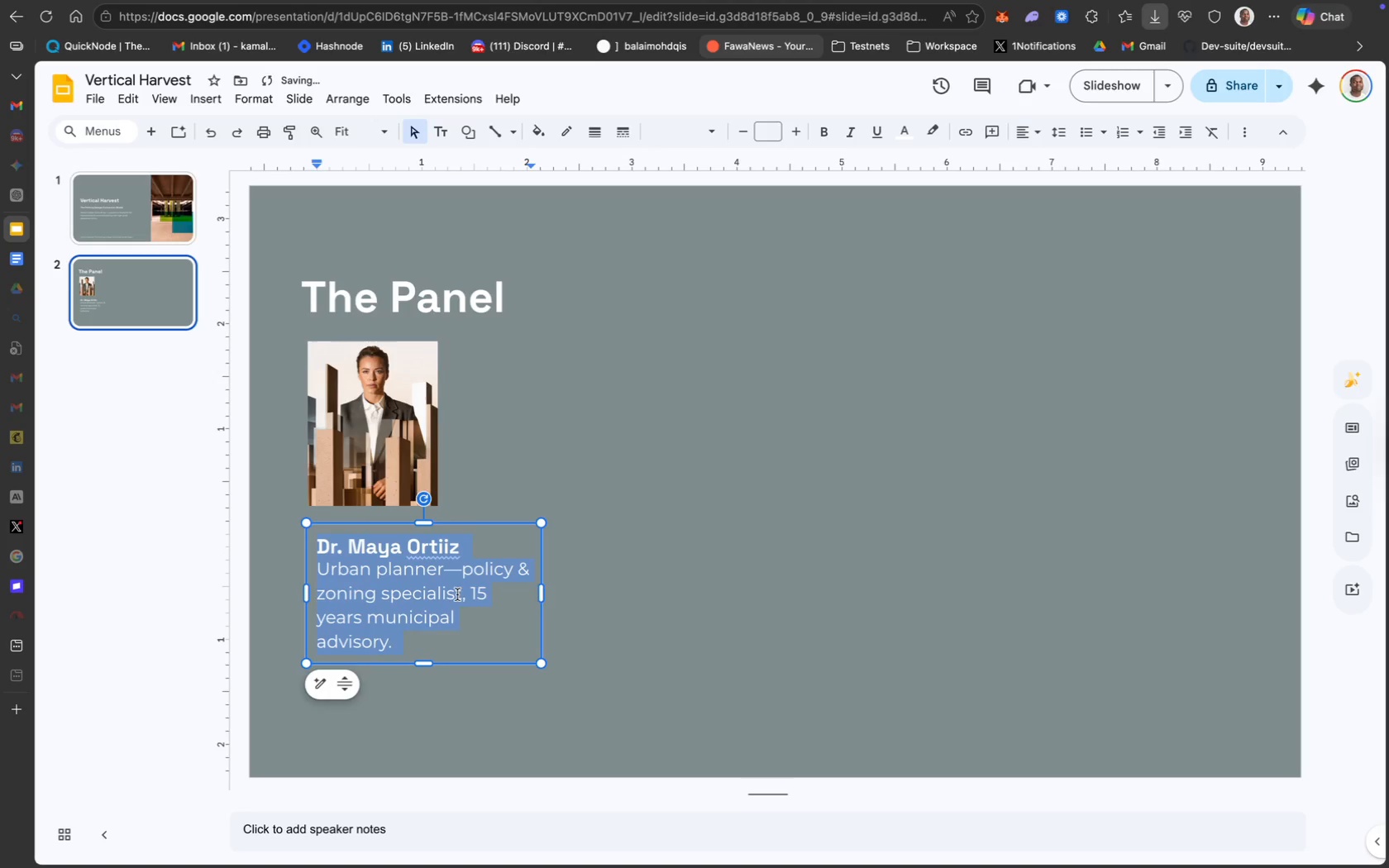 
key(Meta+A)
 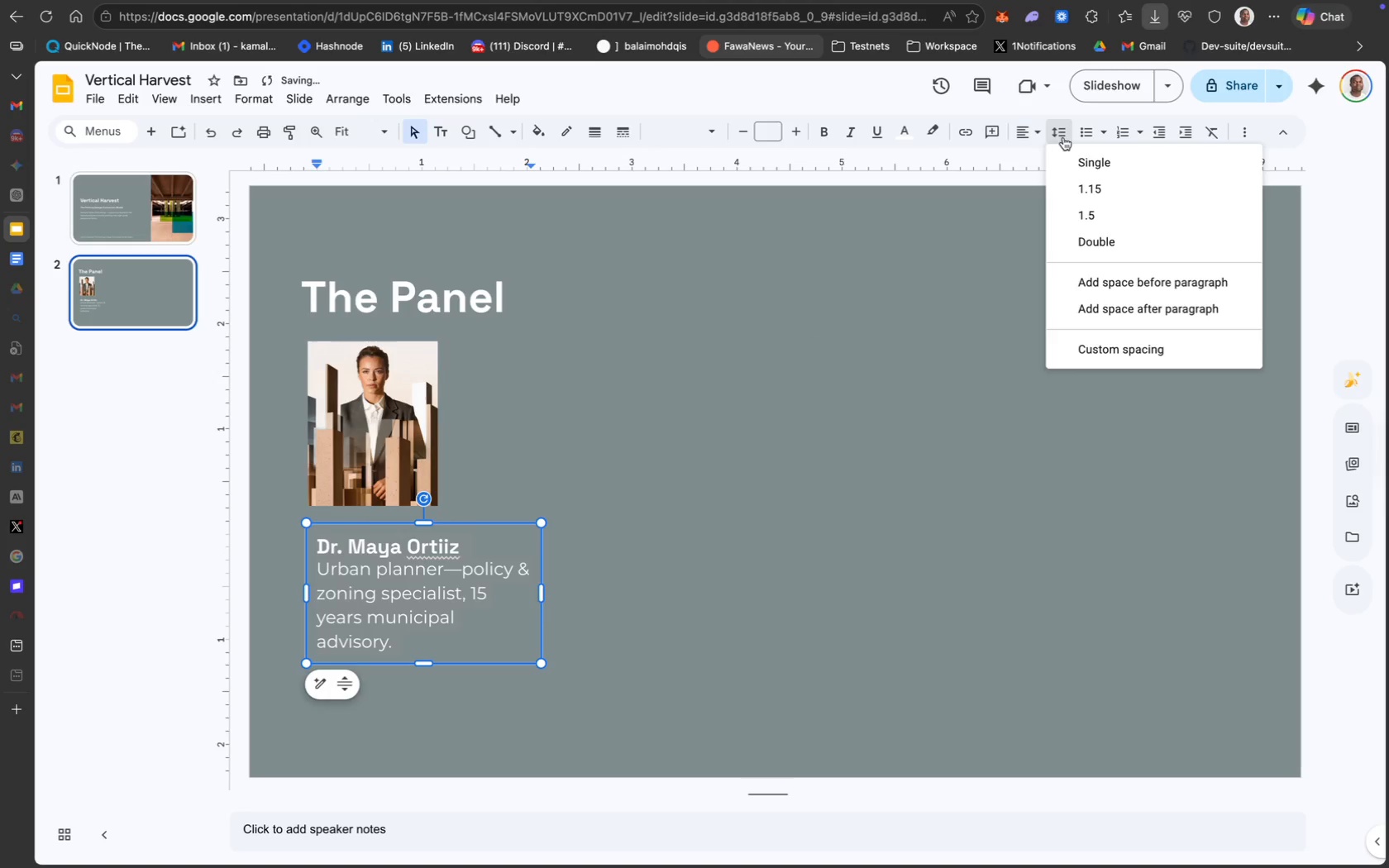 
left_click([1096, 212])
 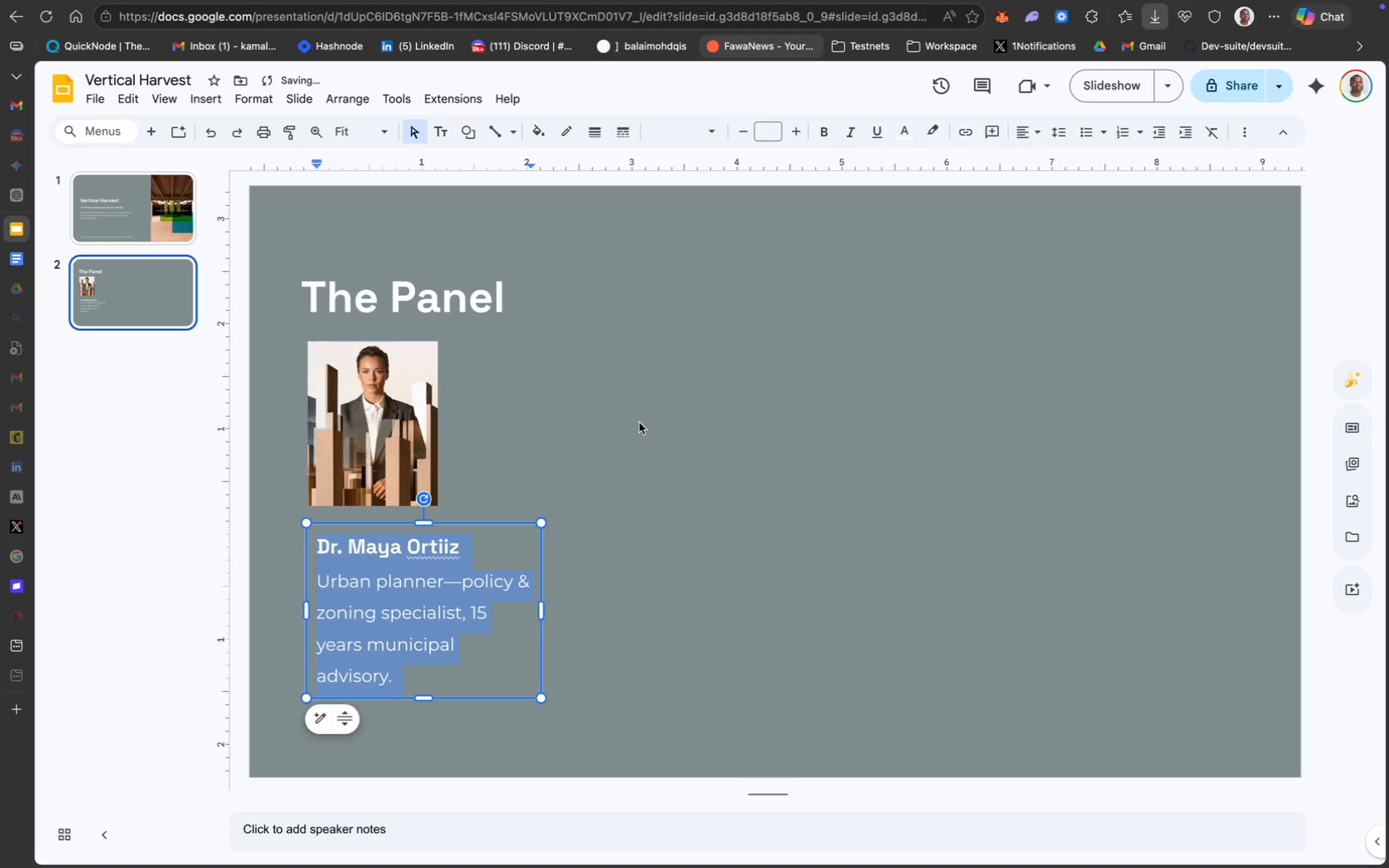 
left_click([639, 422])
 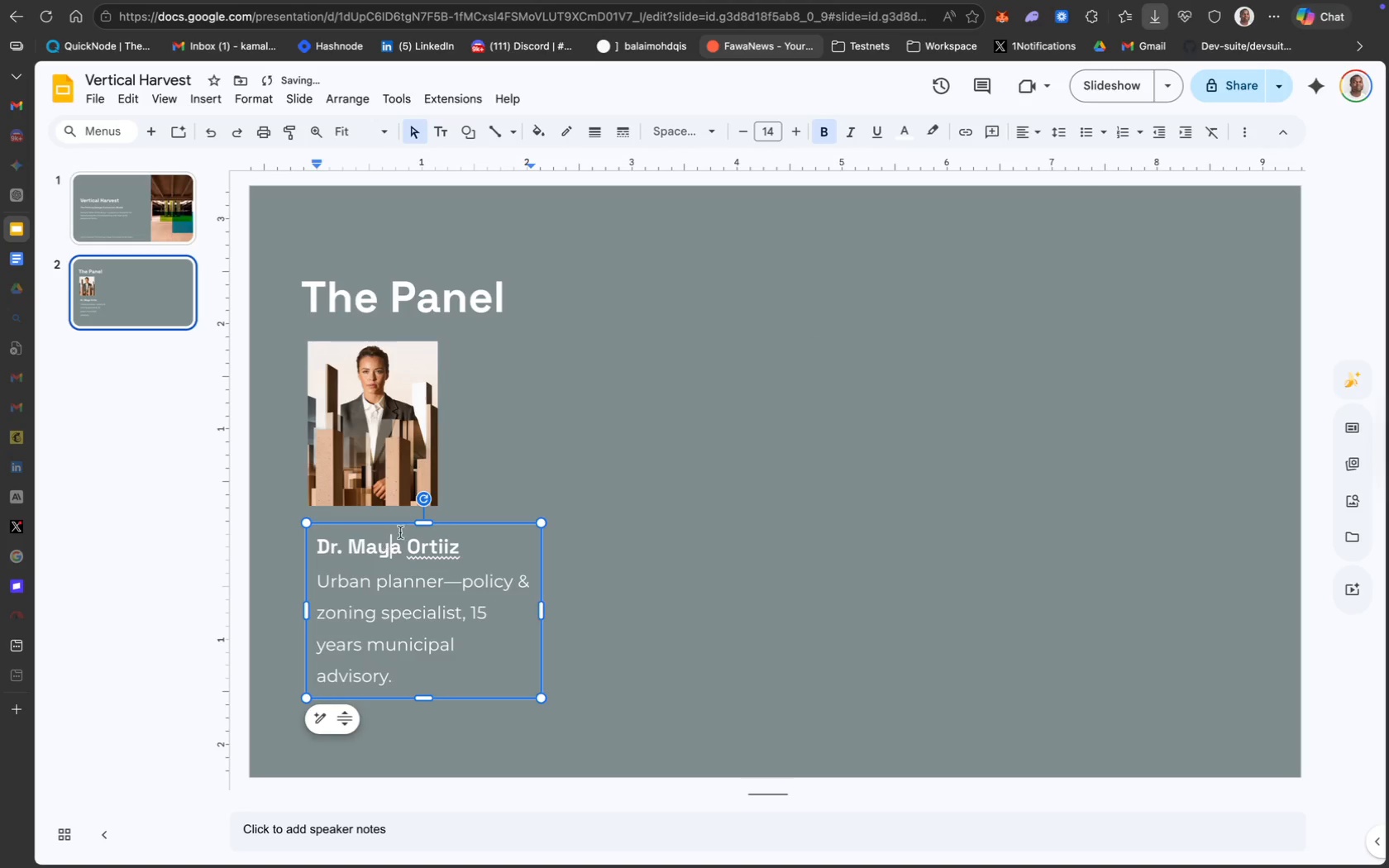 
left_click_drag(start_coordinate=[406, 525], to_coordinate=[402, 513])
 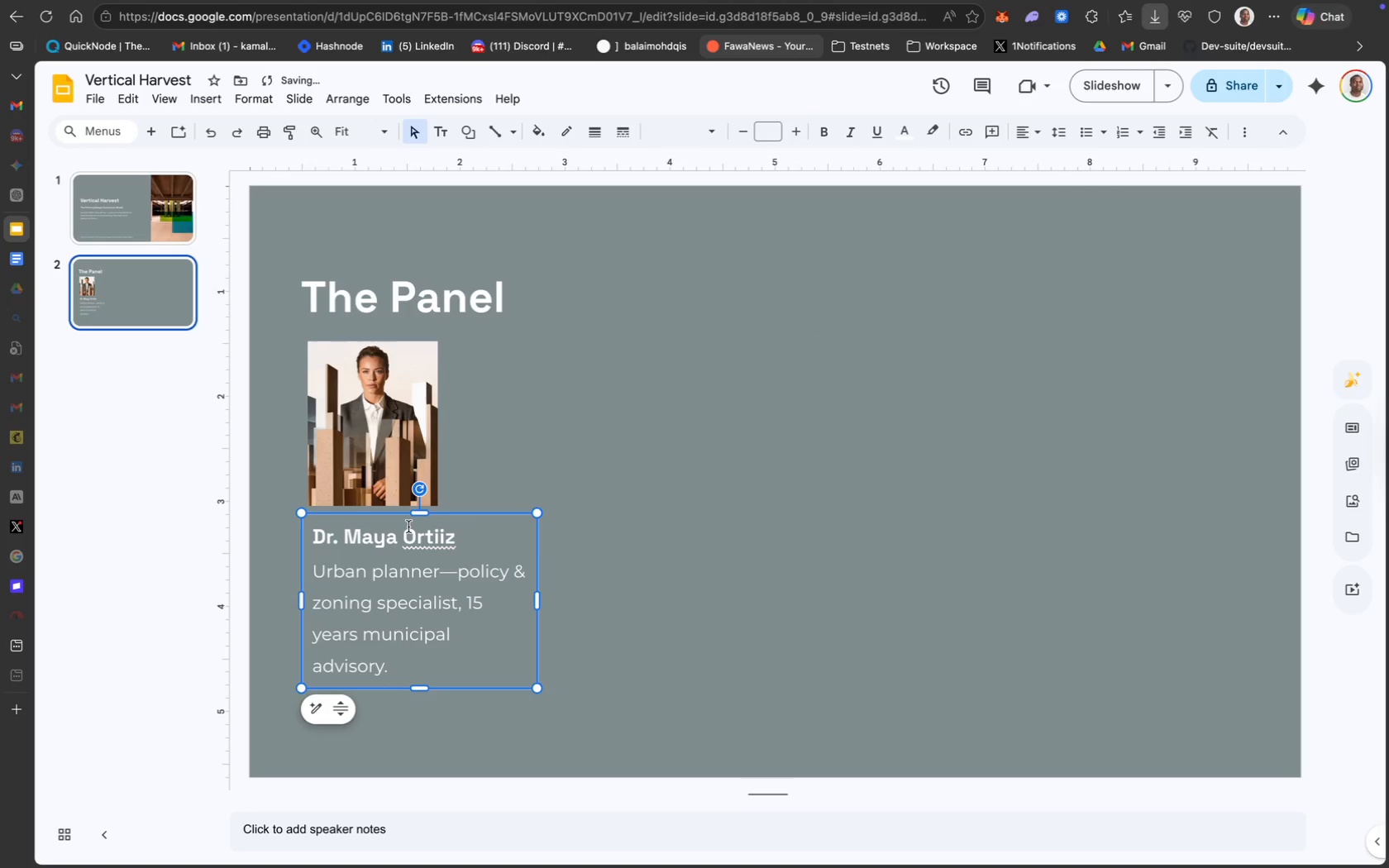 
key(ArrowLeft)
 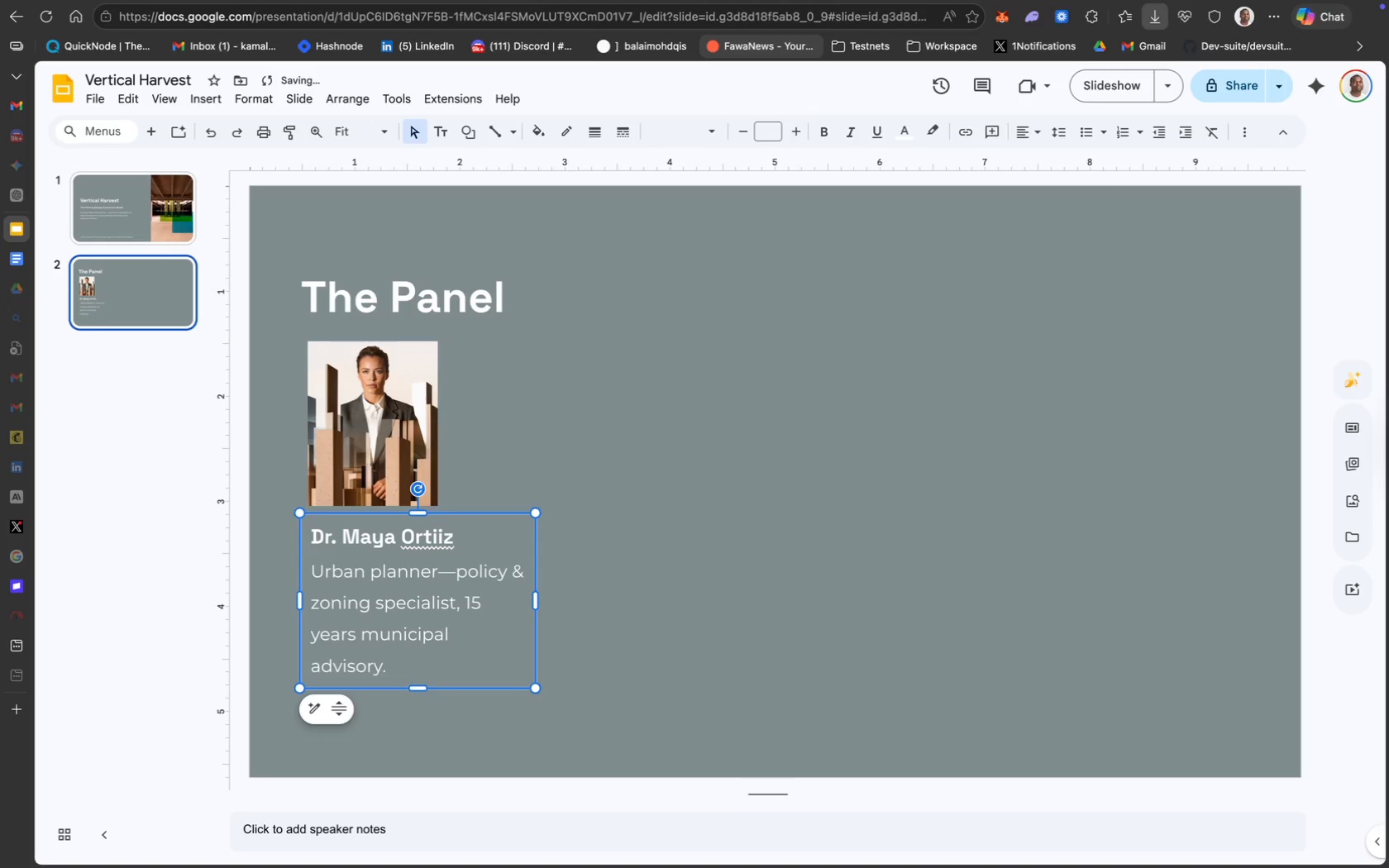 
key(ArrowLeft)
 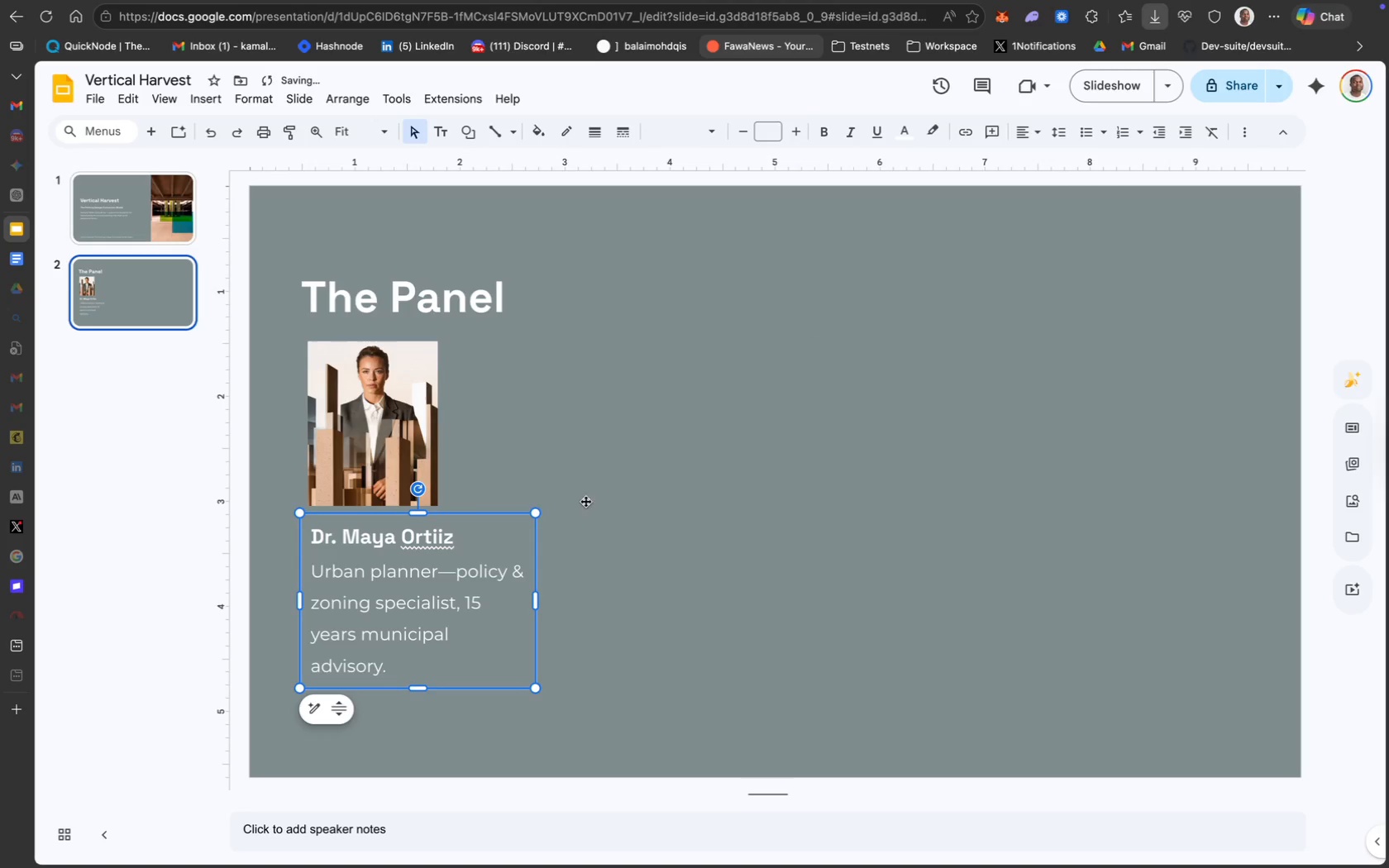 
left_click([606, 496])
 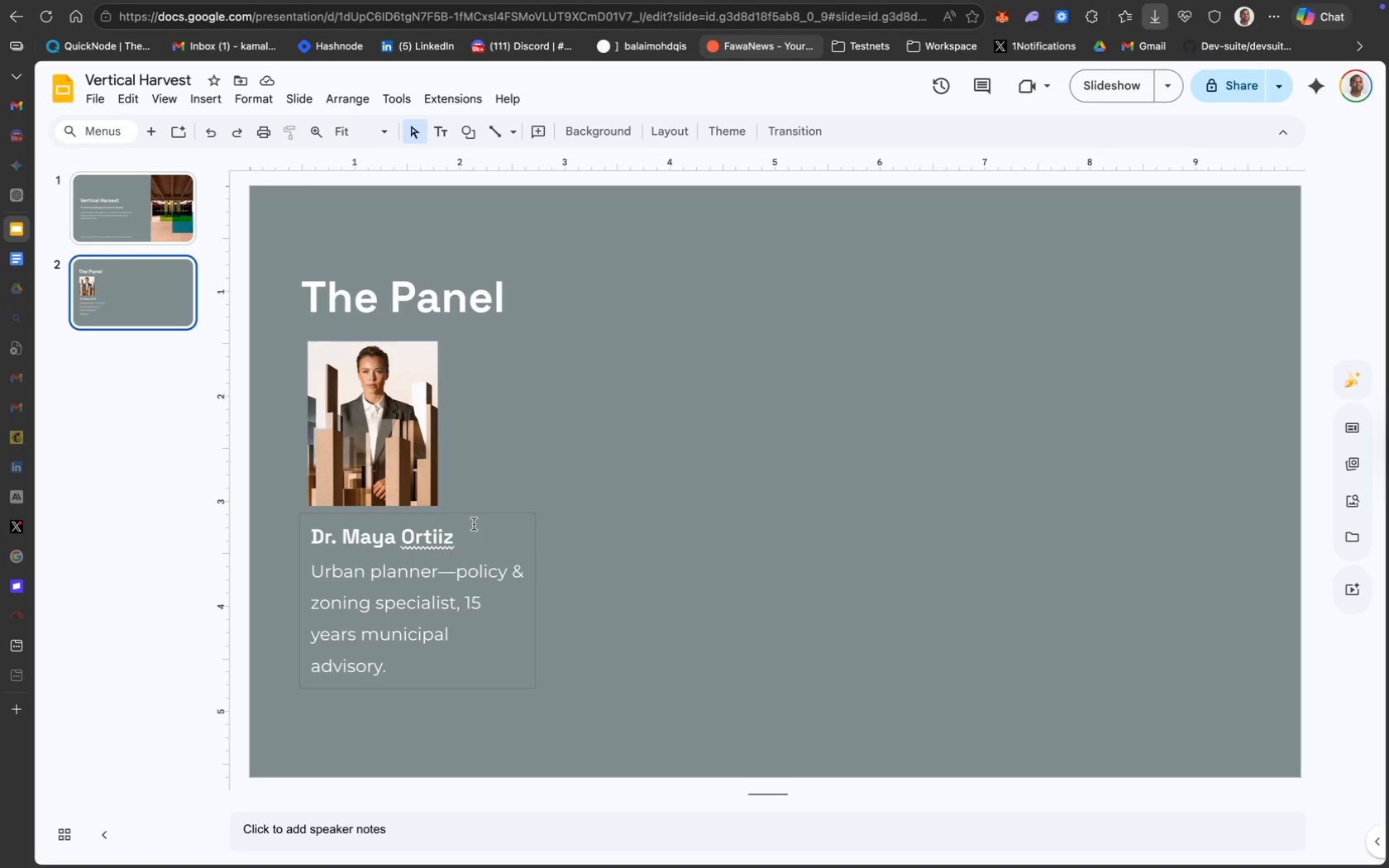 
wait(12.34)
 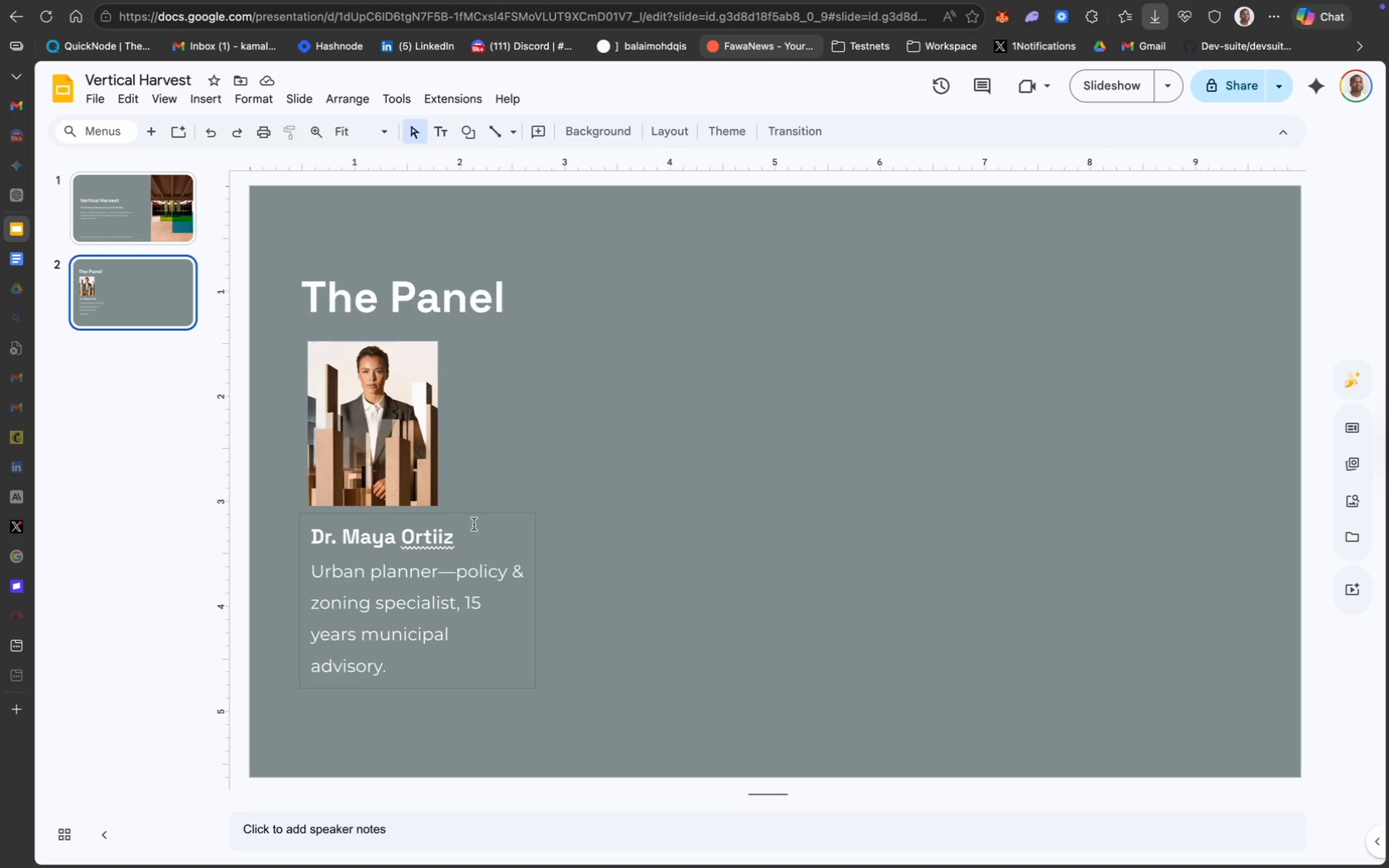 
left_click_drag(start_coordinate=[375, 262], to_coordinate=[377, 241])
 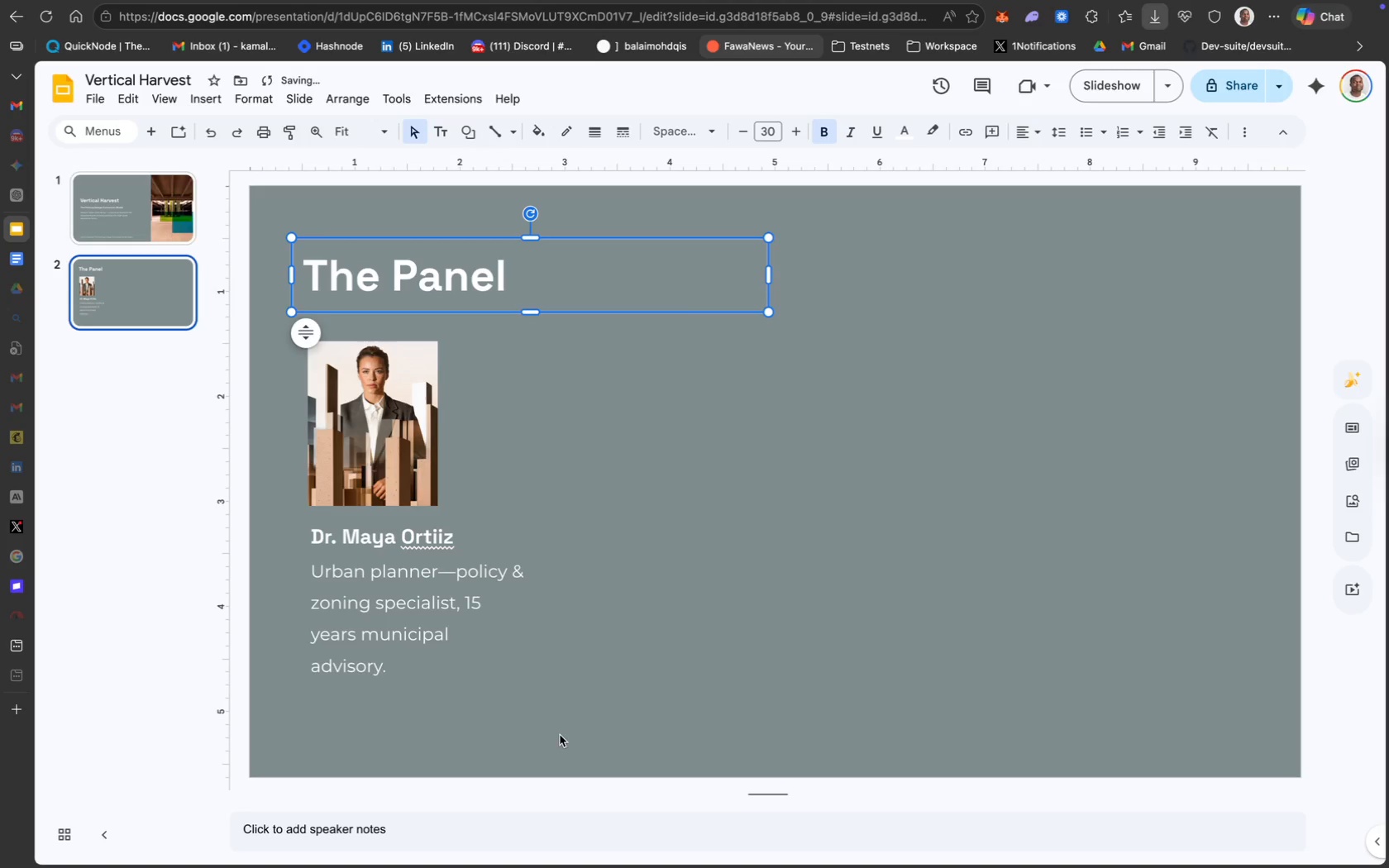 
left_click_drag(start_coordinate=[584, 715], to_coordinate=[324, 447])
 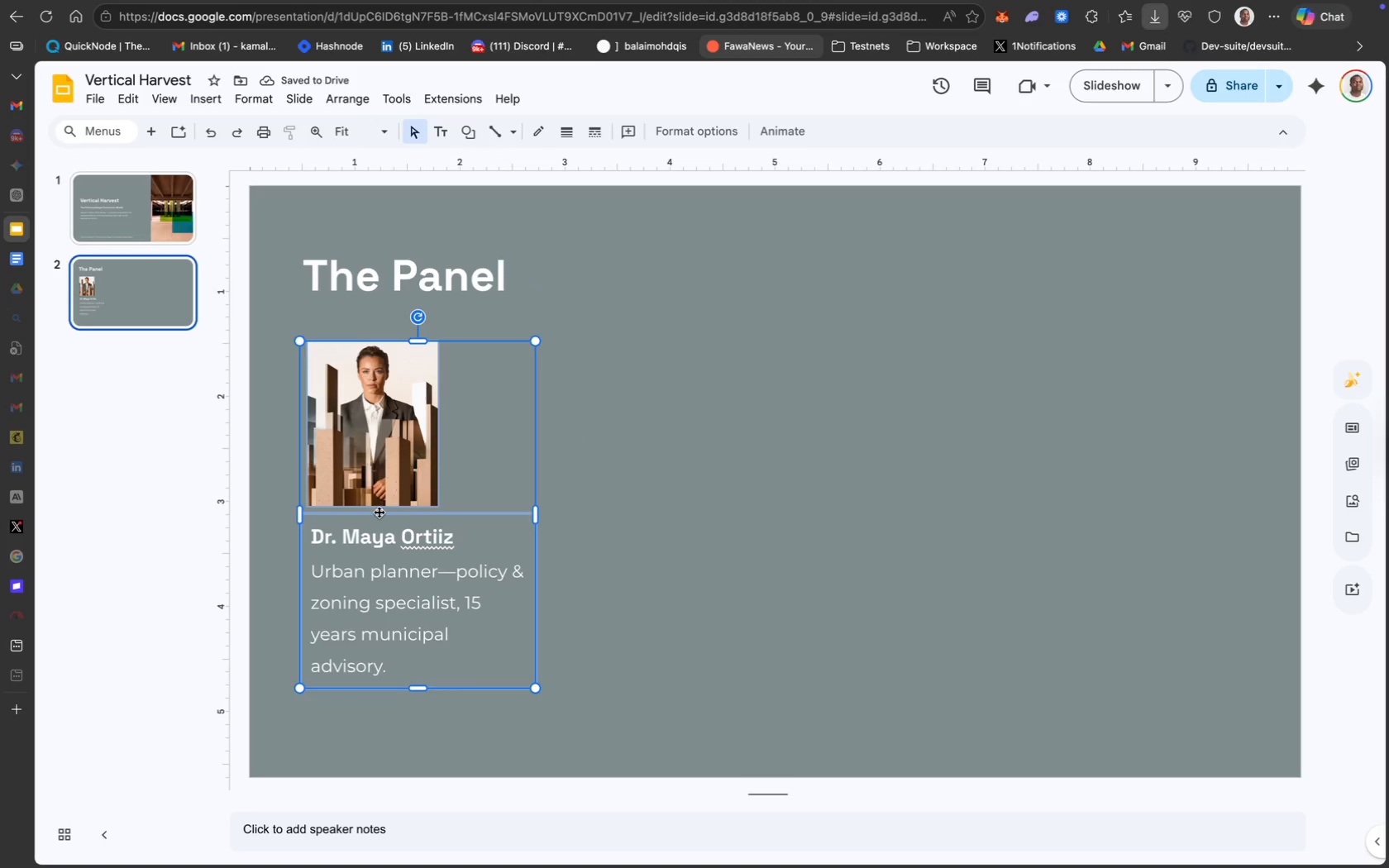 
left_click_drag(start_coordinate=[371, 519], to_coordinate=[375, 492])
 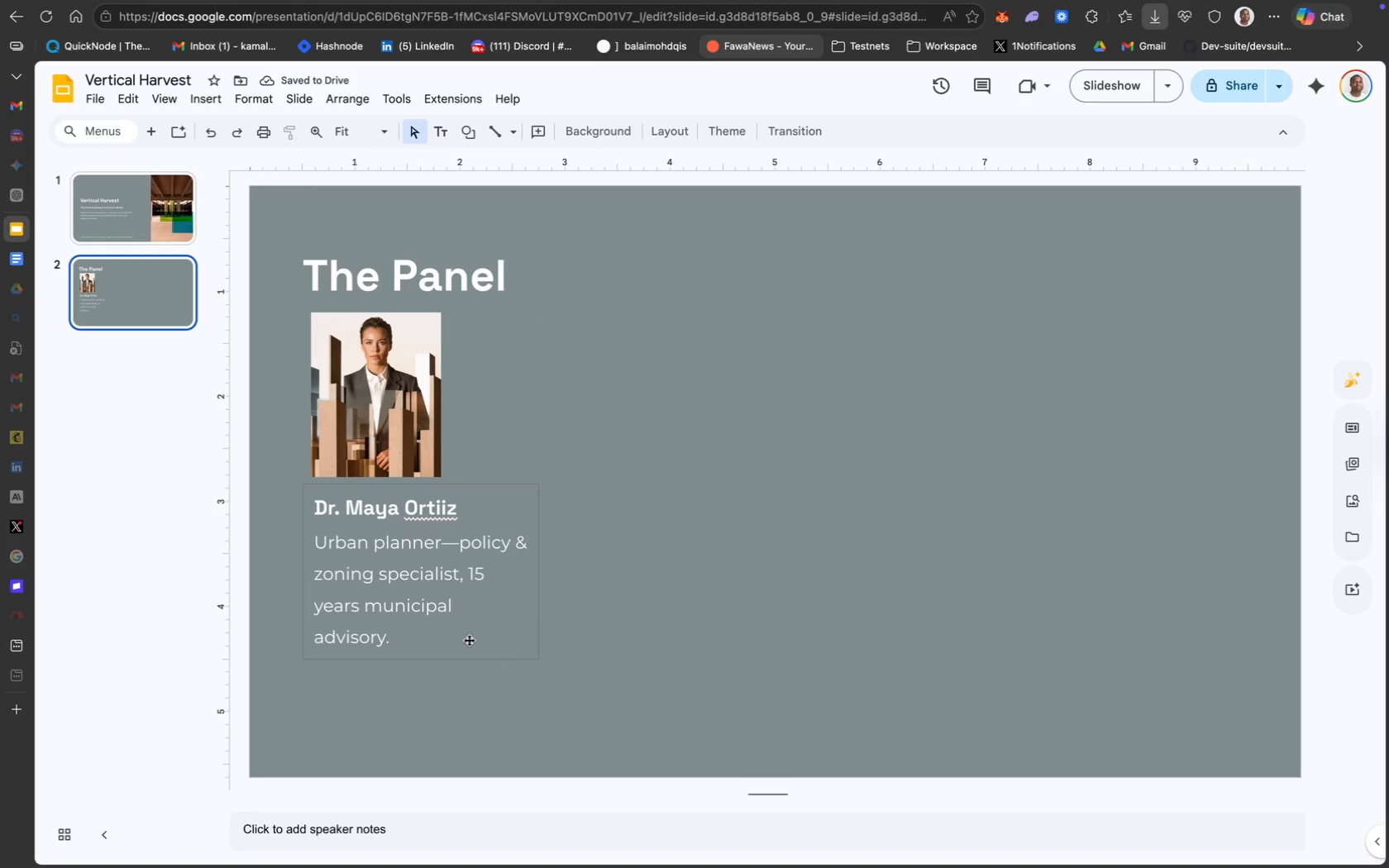 
left_click([472, 485])
 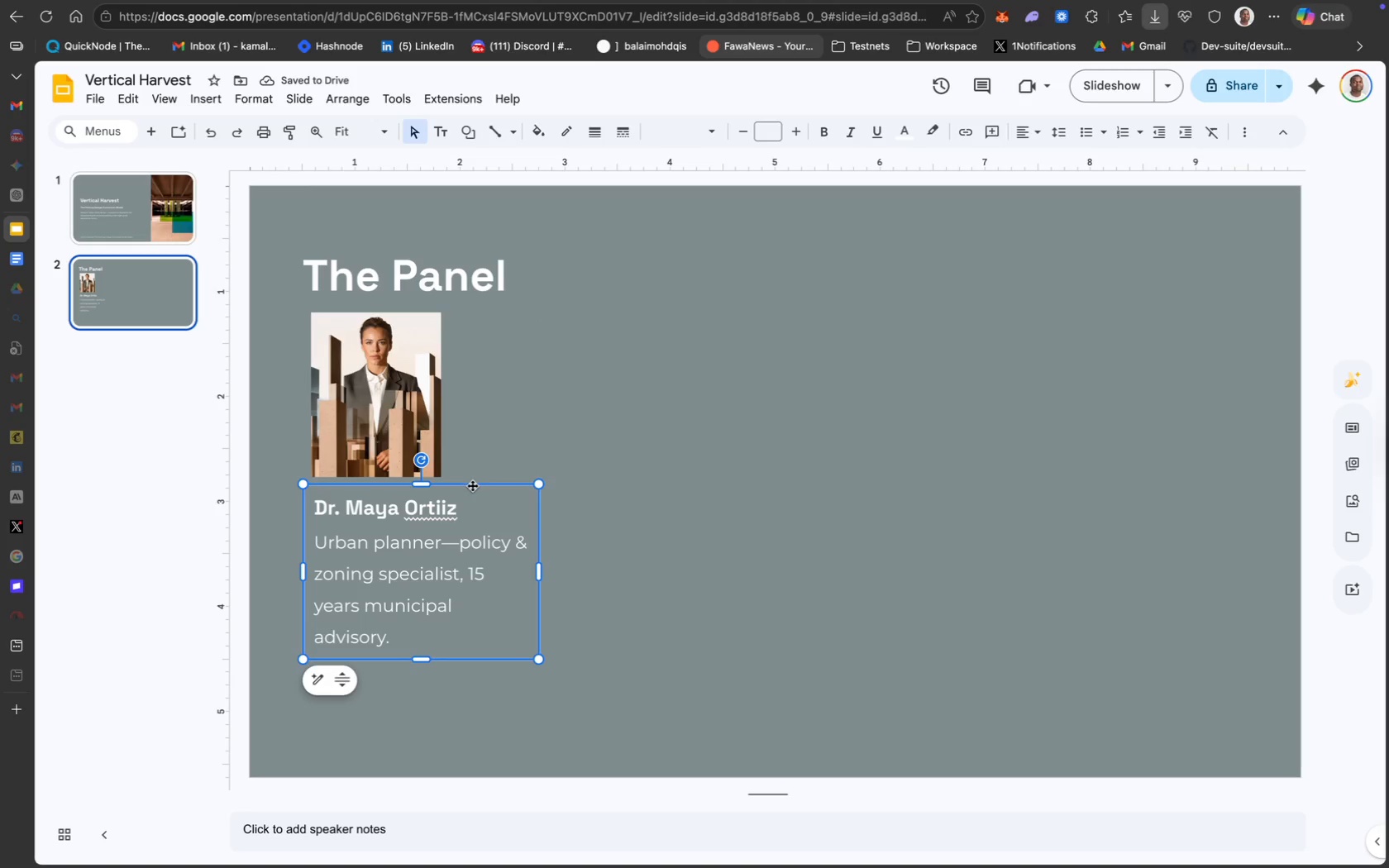 
key(ArrowLeft)
 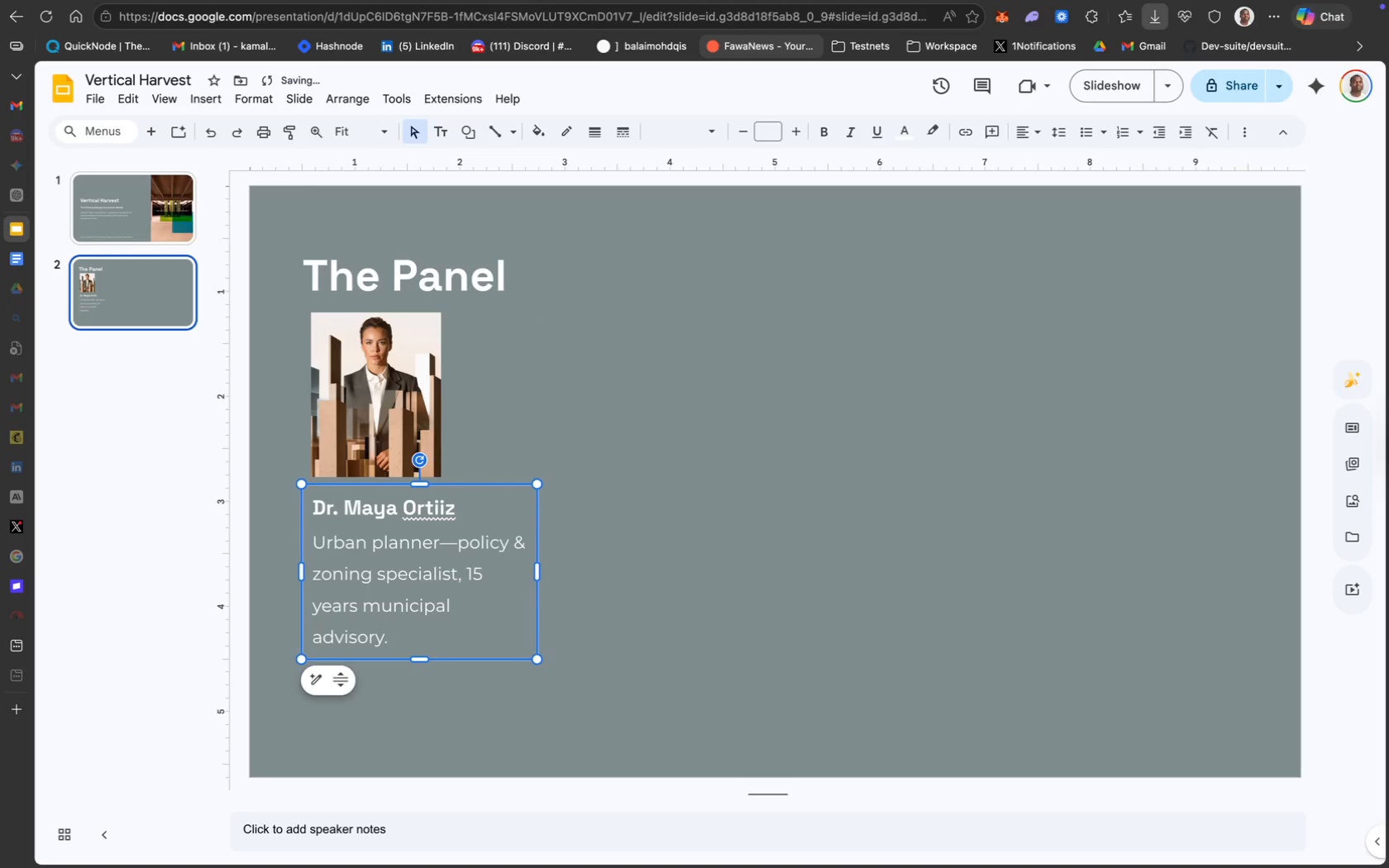 
key(ArrowLeft)
 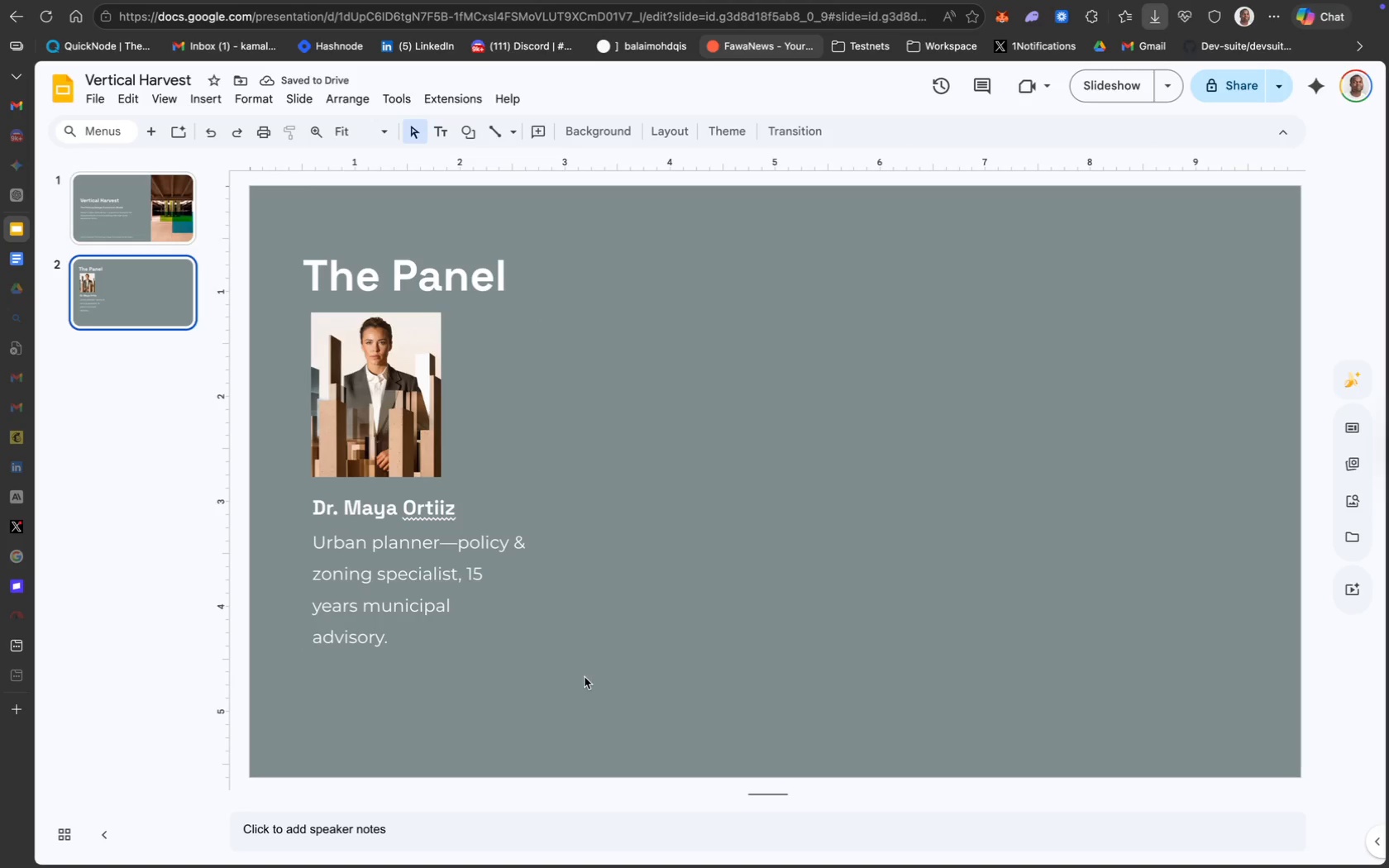 
wait(8.27)
 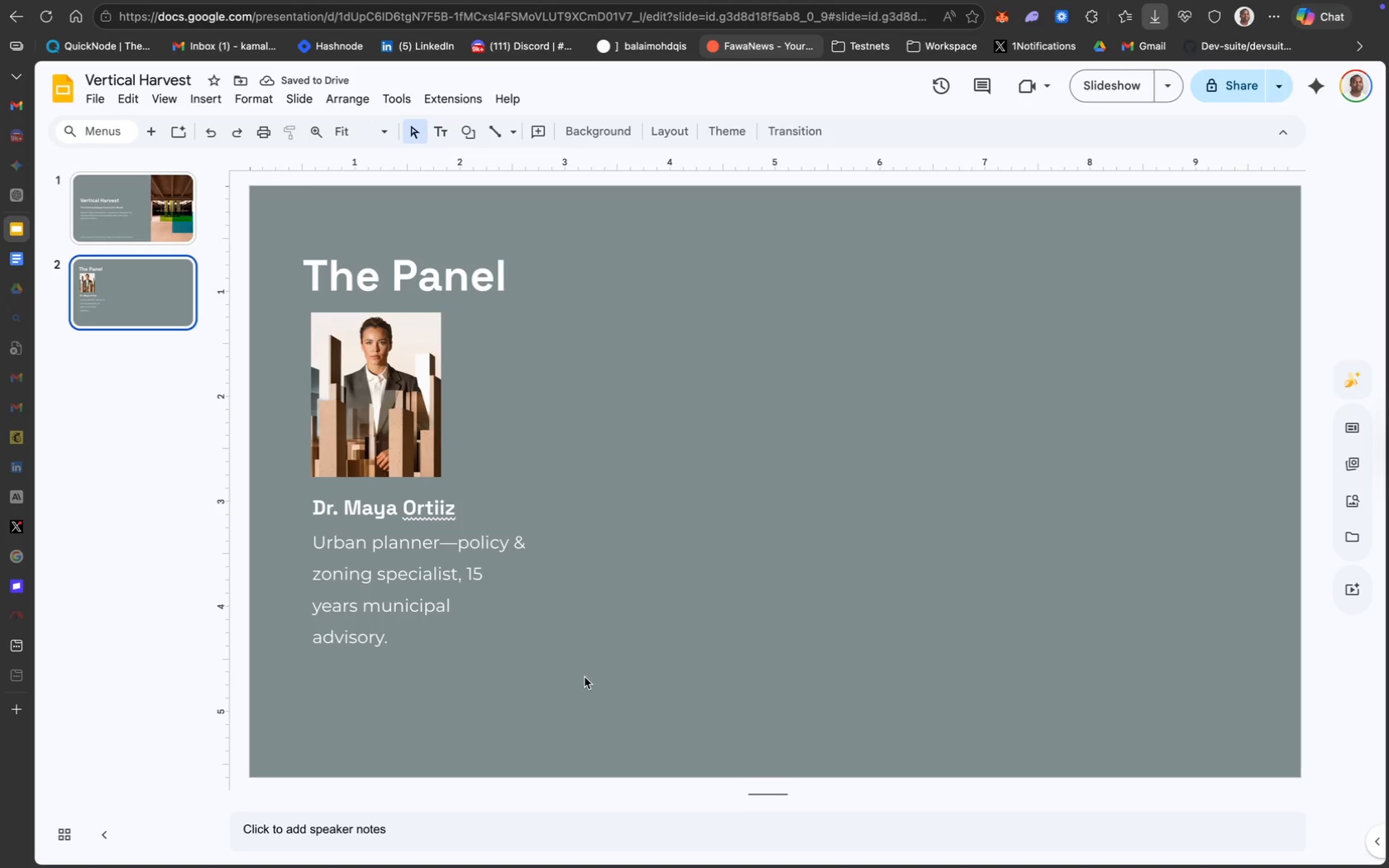 
left_click([469, 398])
 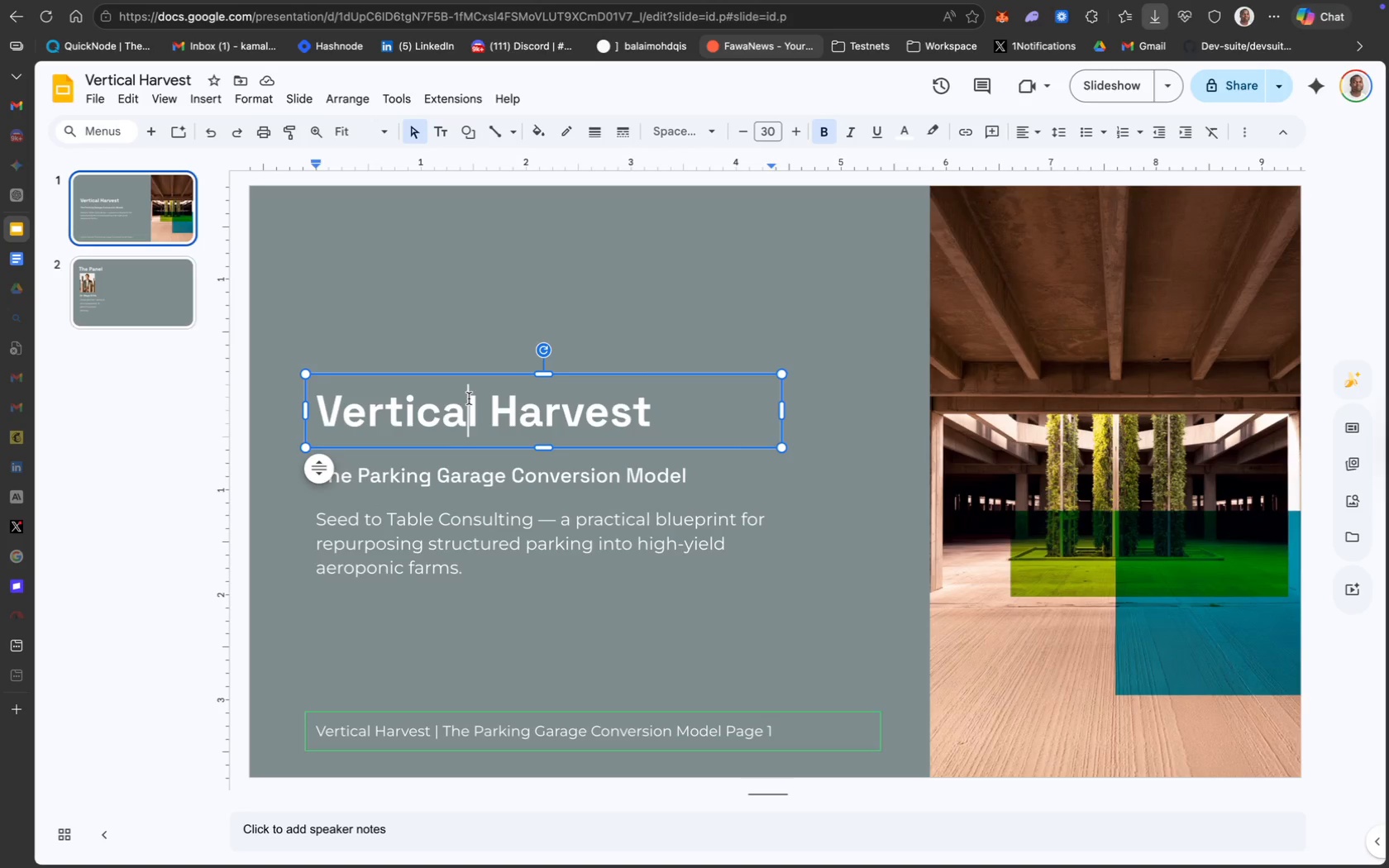 
key(Meta+CommandLeft)
 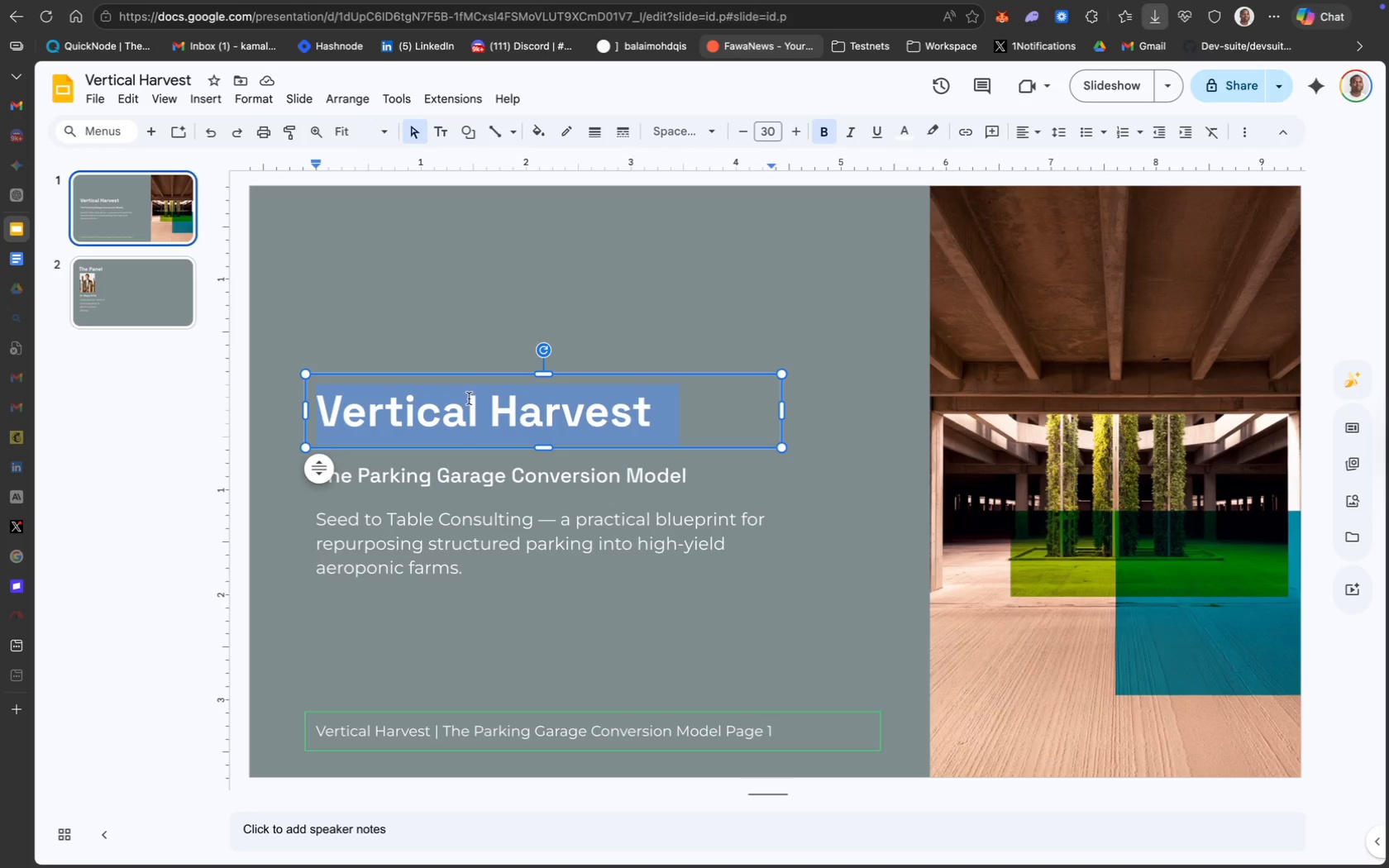 
key(Meta+A)
 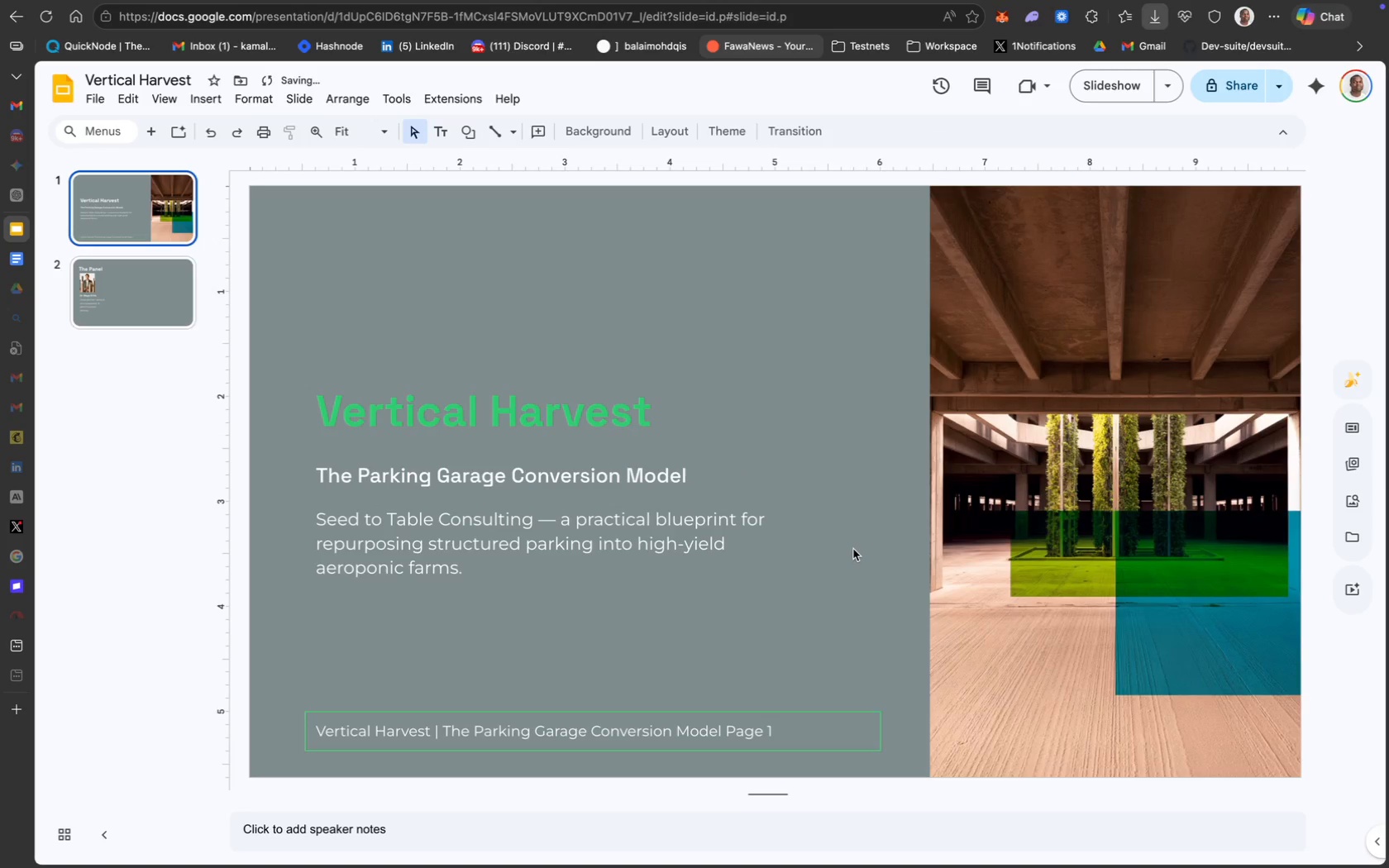 
wait(8.68)
 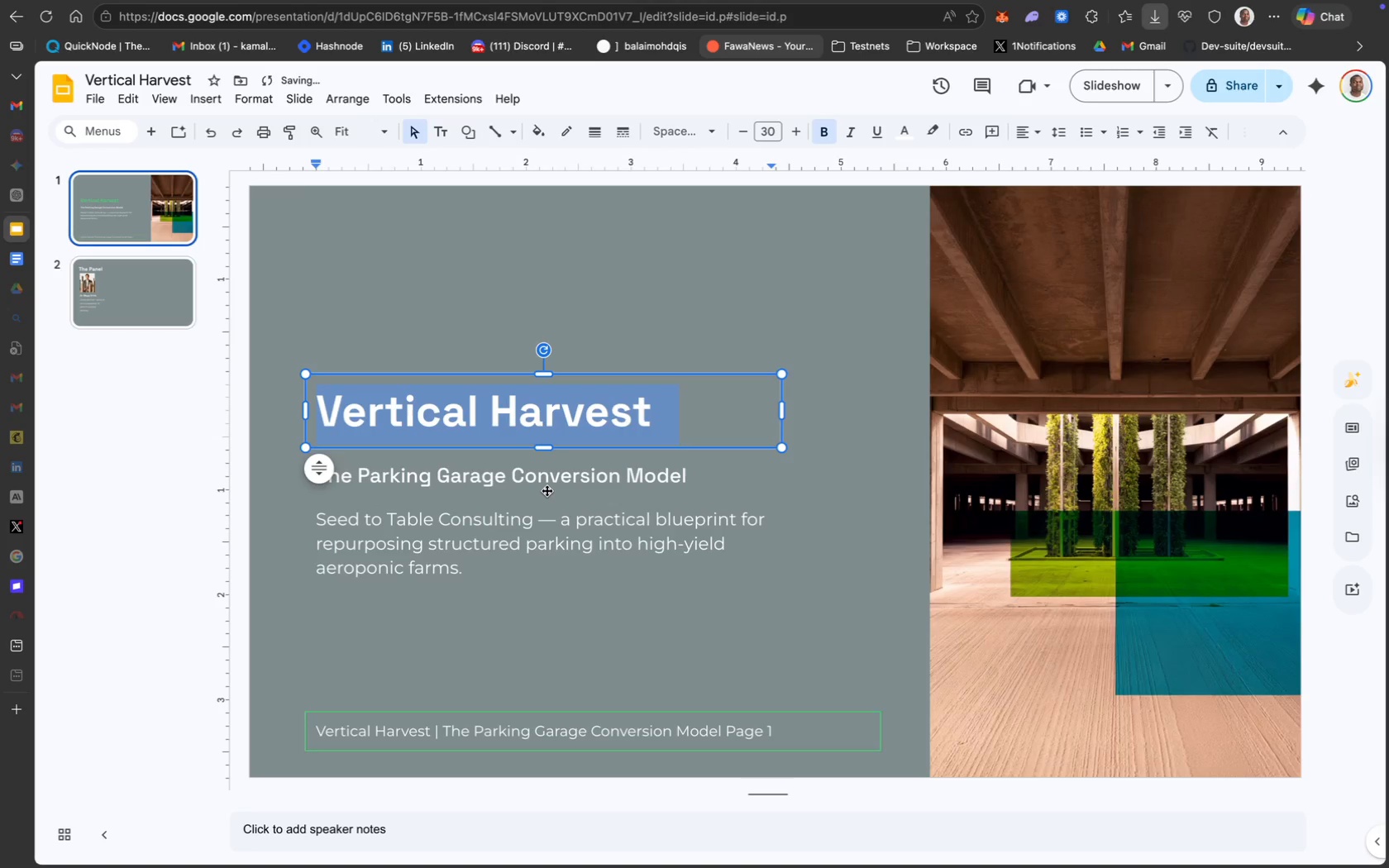 
key(Meta+Z)
 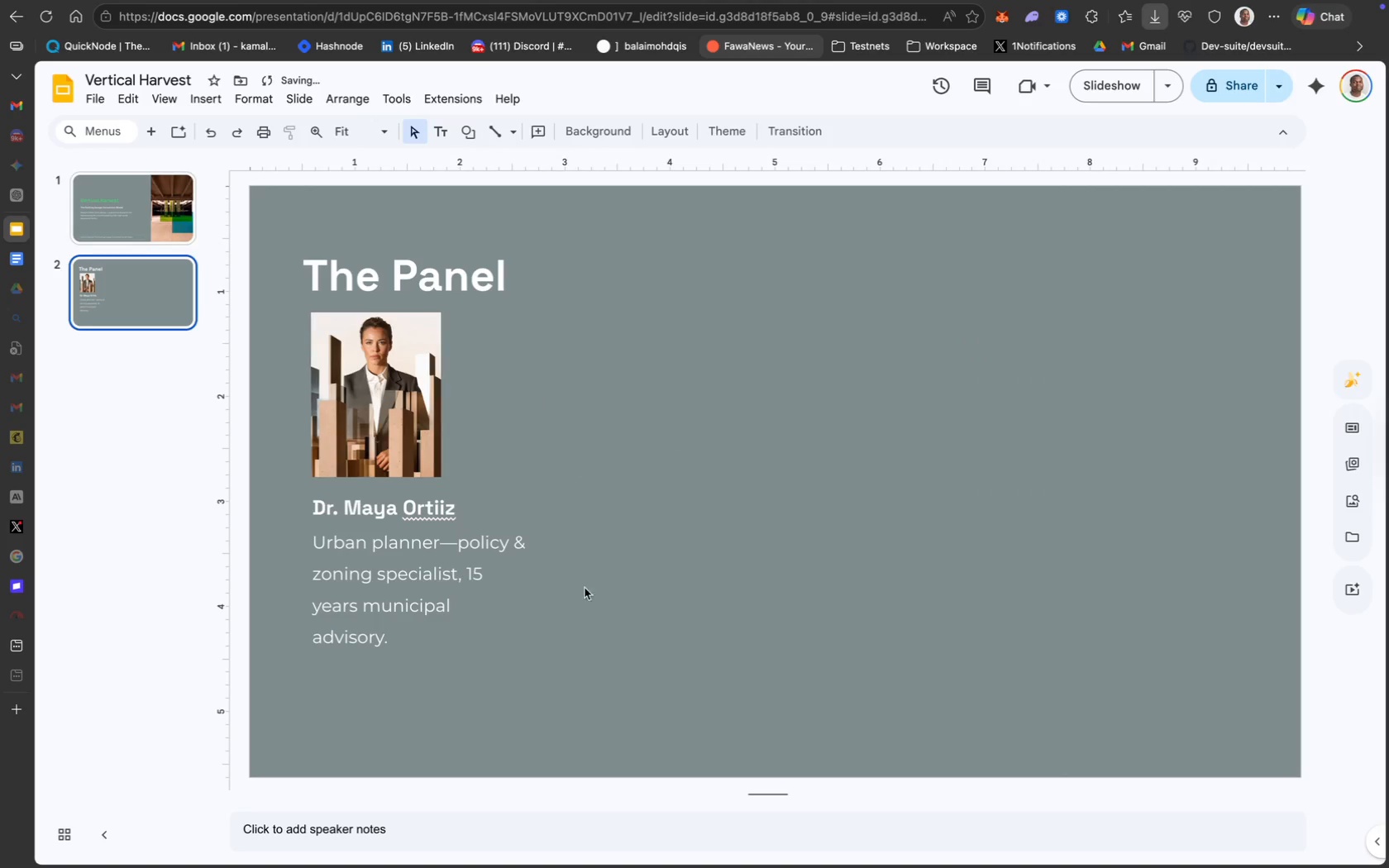 
left_click_drag(start_coordinate=[570, 646], to_coordinate=[303, 251])
 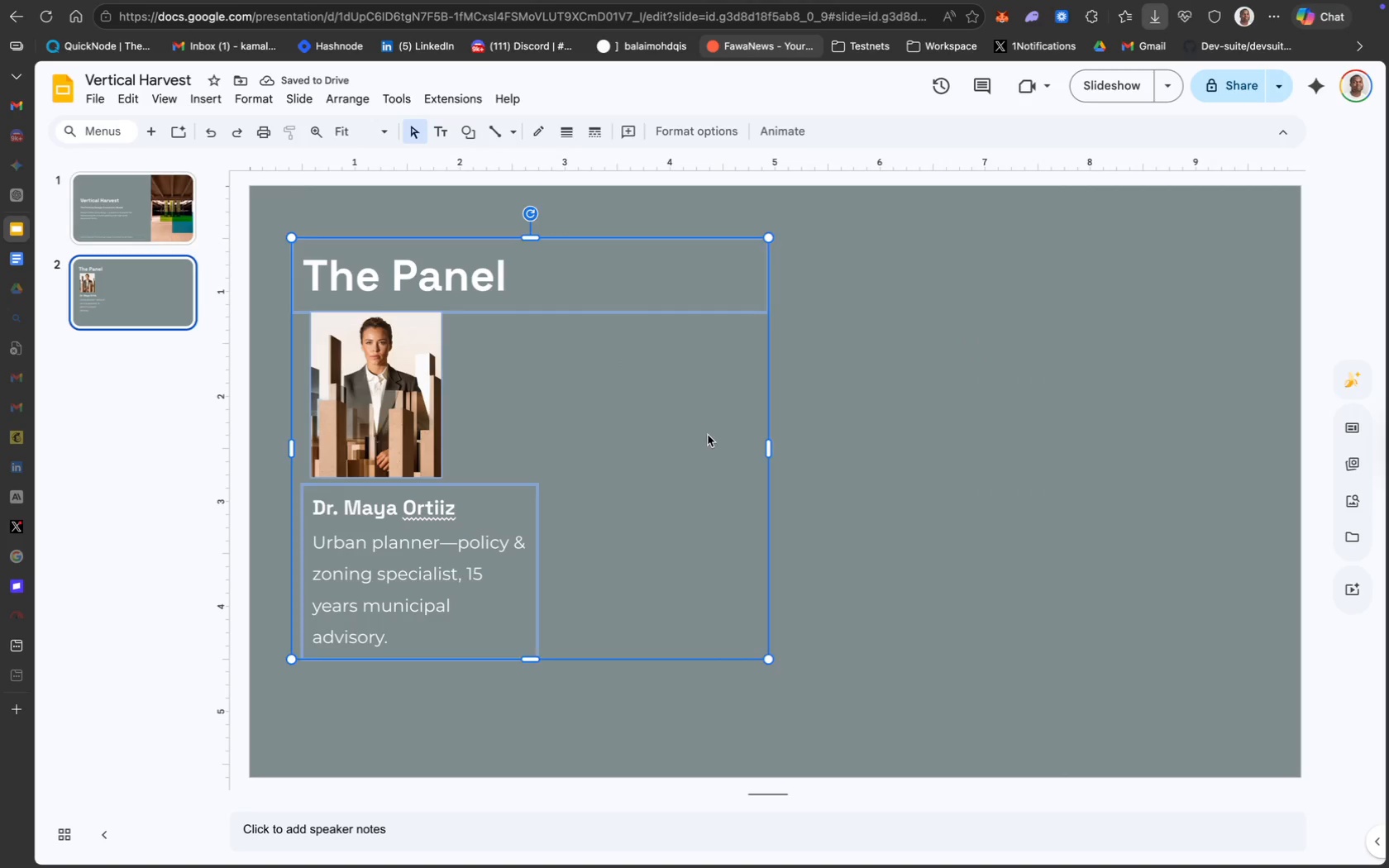 
left_click_drag(start_coordinate=[628, 675], to_coordinate=[315, 389])
 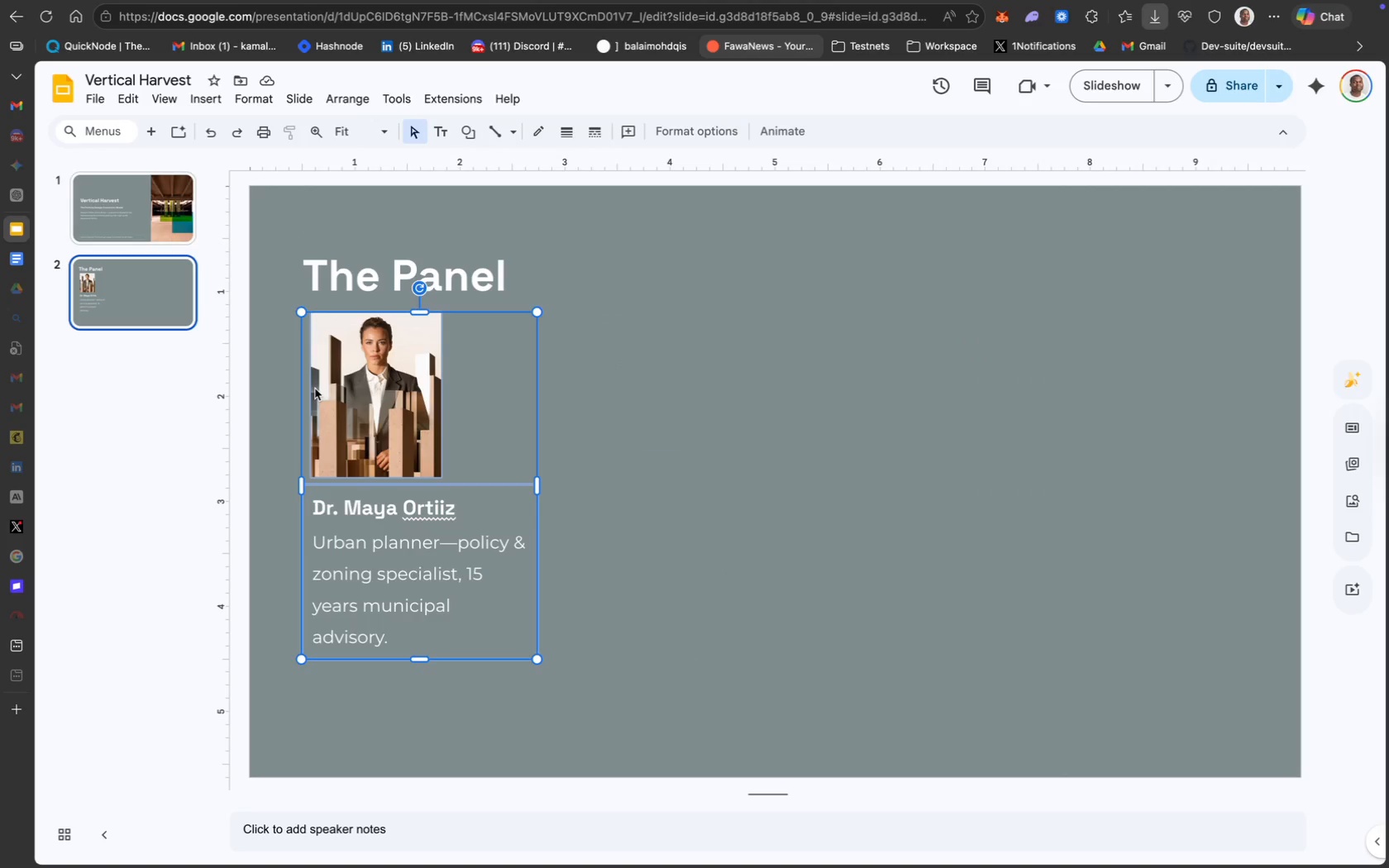 
key(Meta+D)
 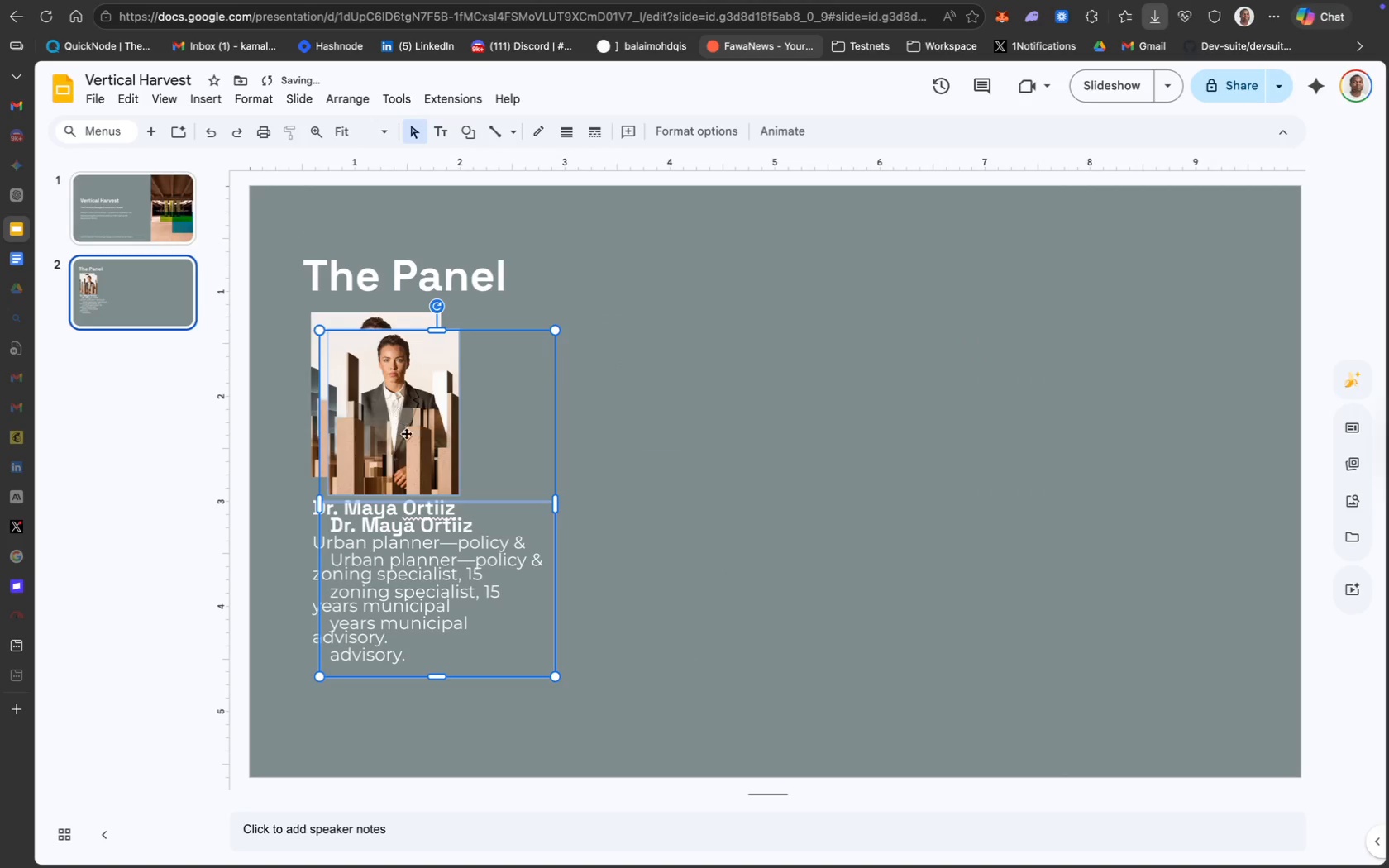 
left_click_drag(start_coordinate=[409, 438], to_coordinate=[654, 420])
 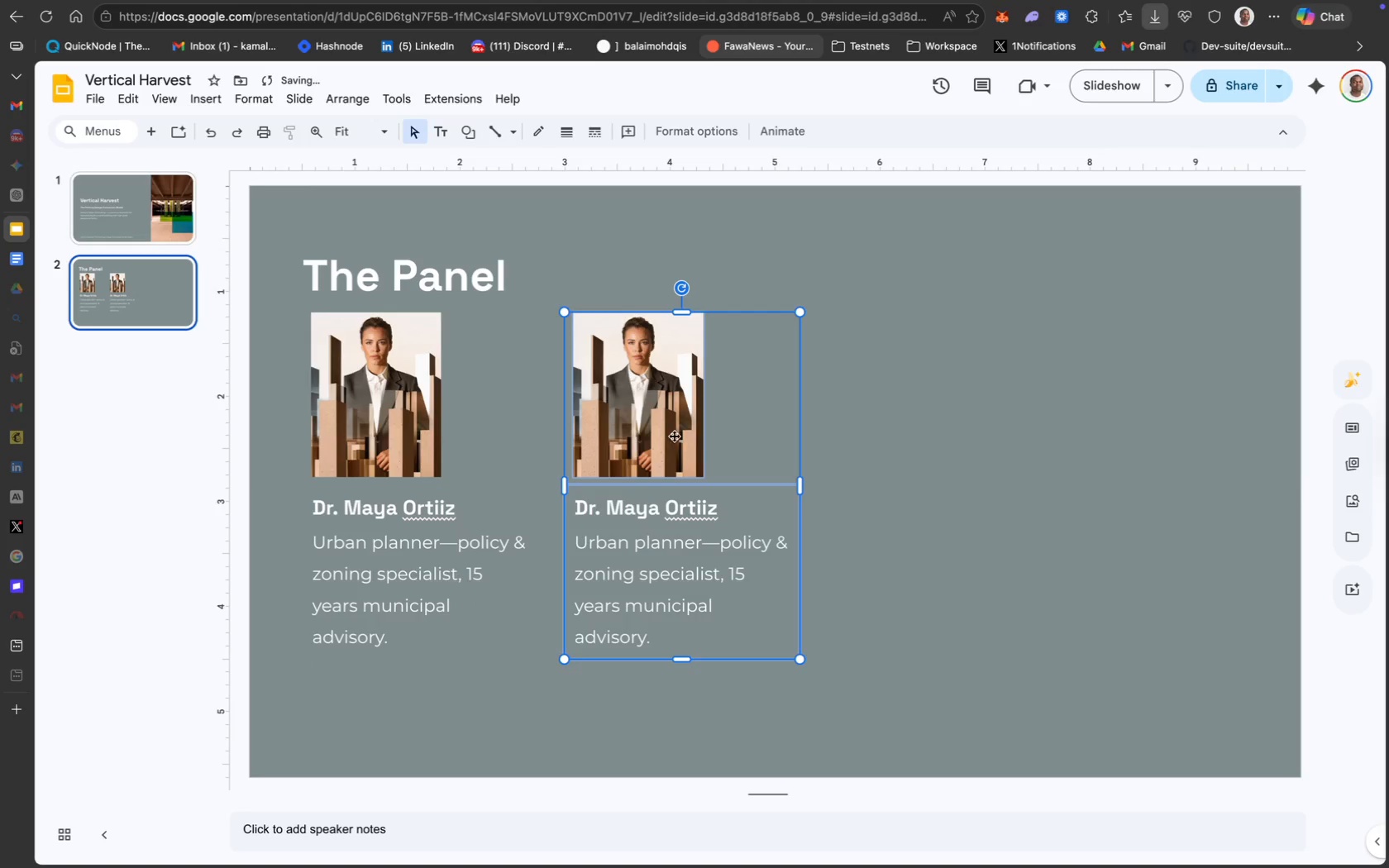 
left_click_drag(start_coordinate=[676, 437], to_coordinate=[668, 437])
 